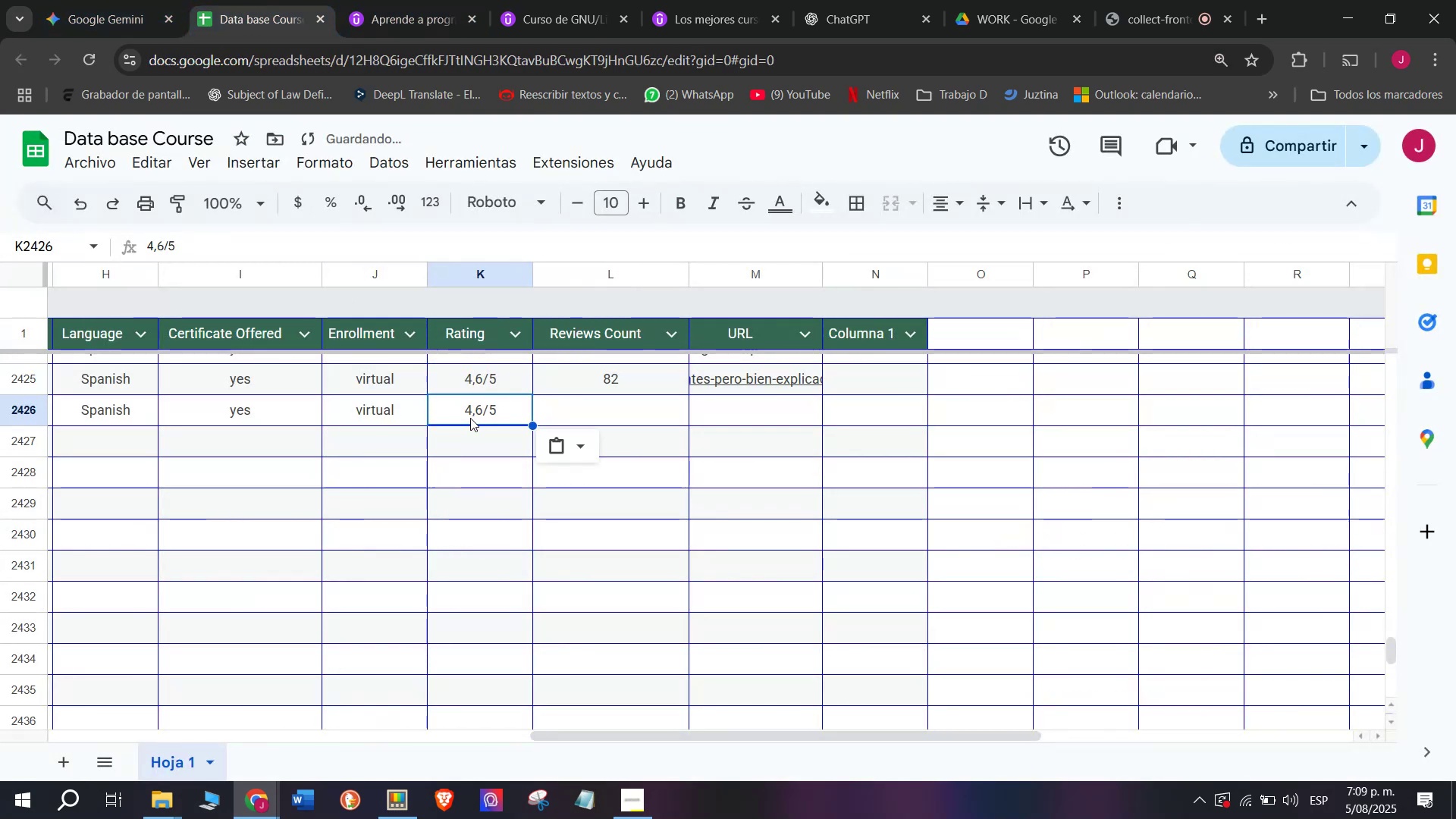 
key(Break)
 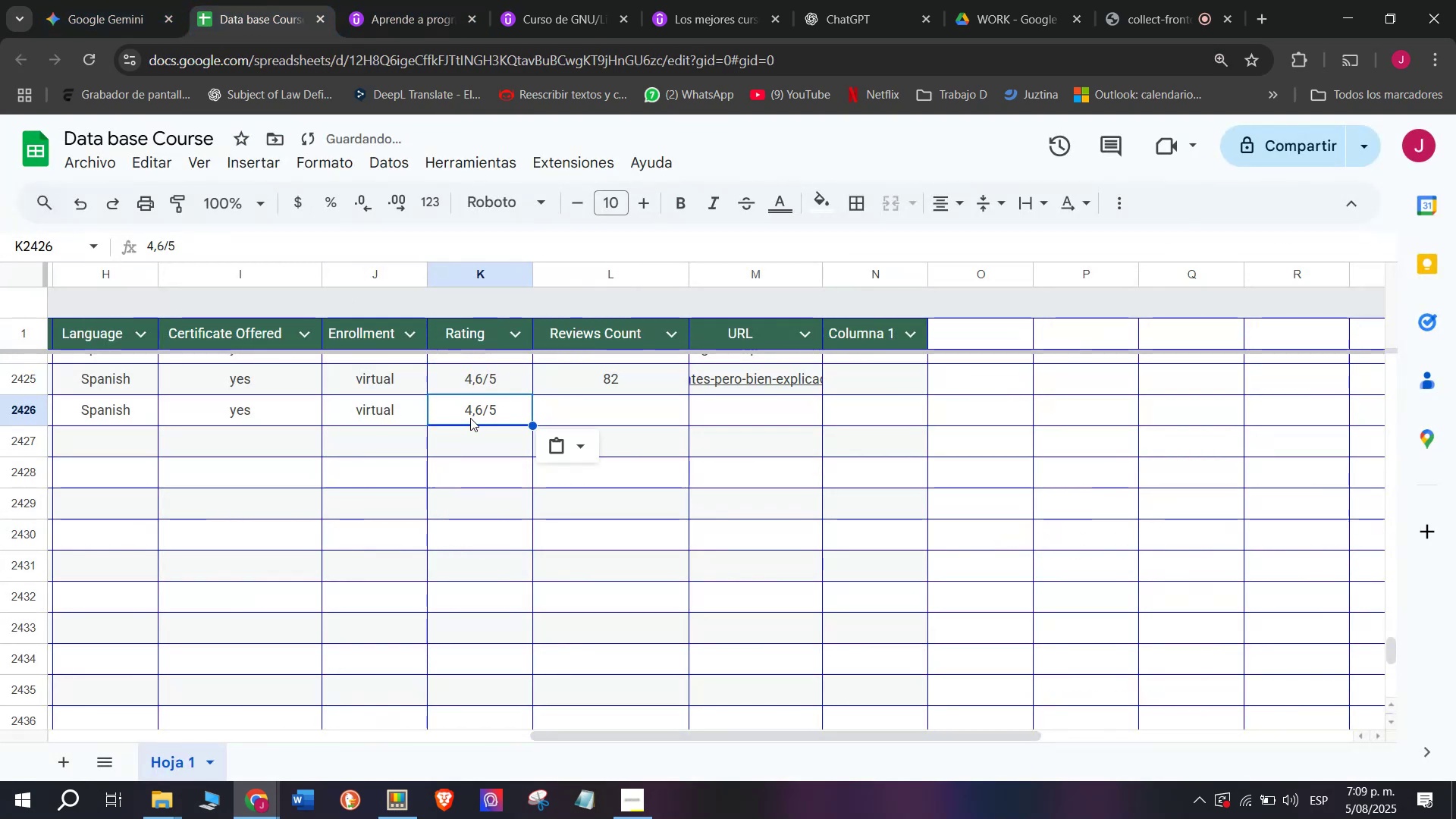 
key(Control+C)
 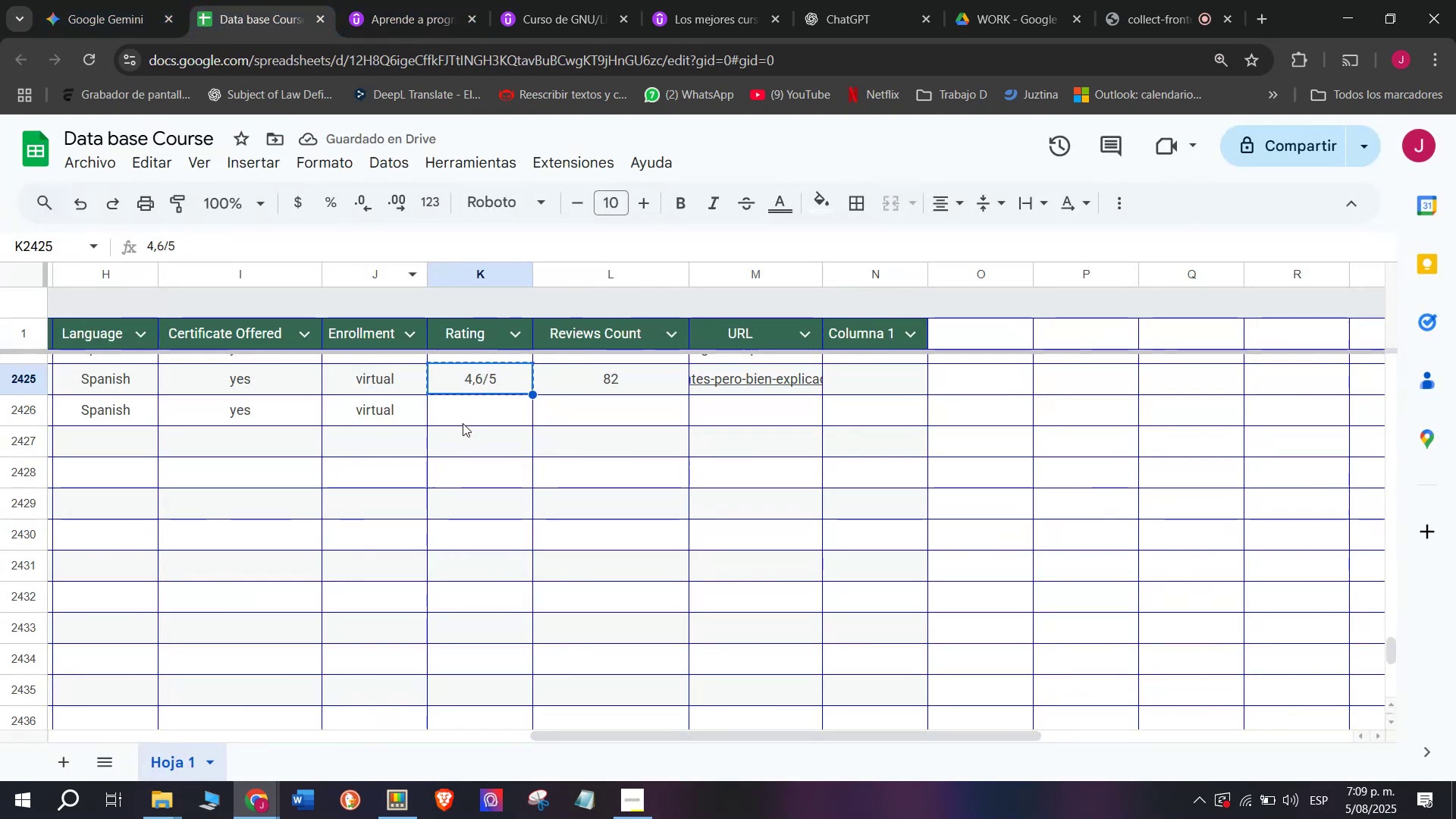 
double_click([463, 423])
 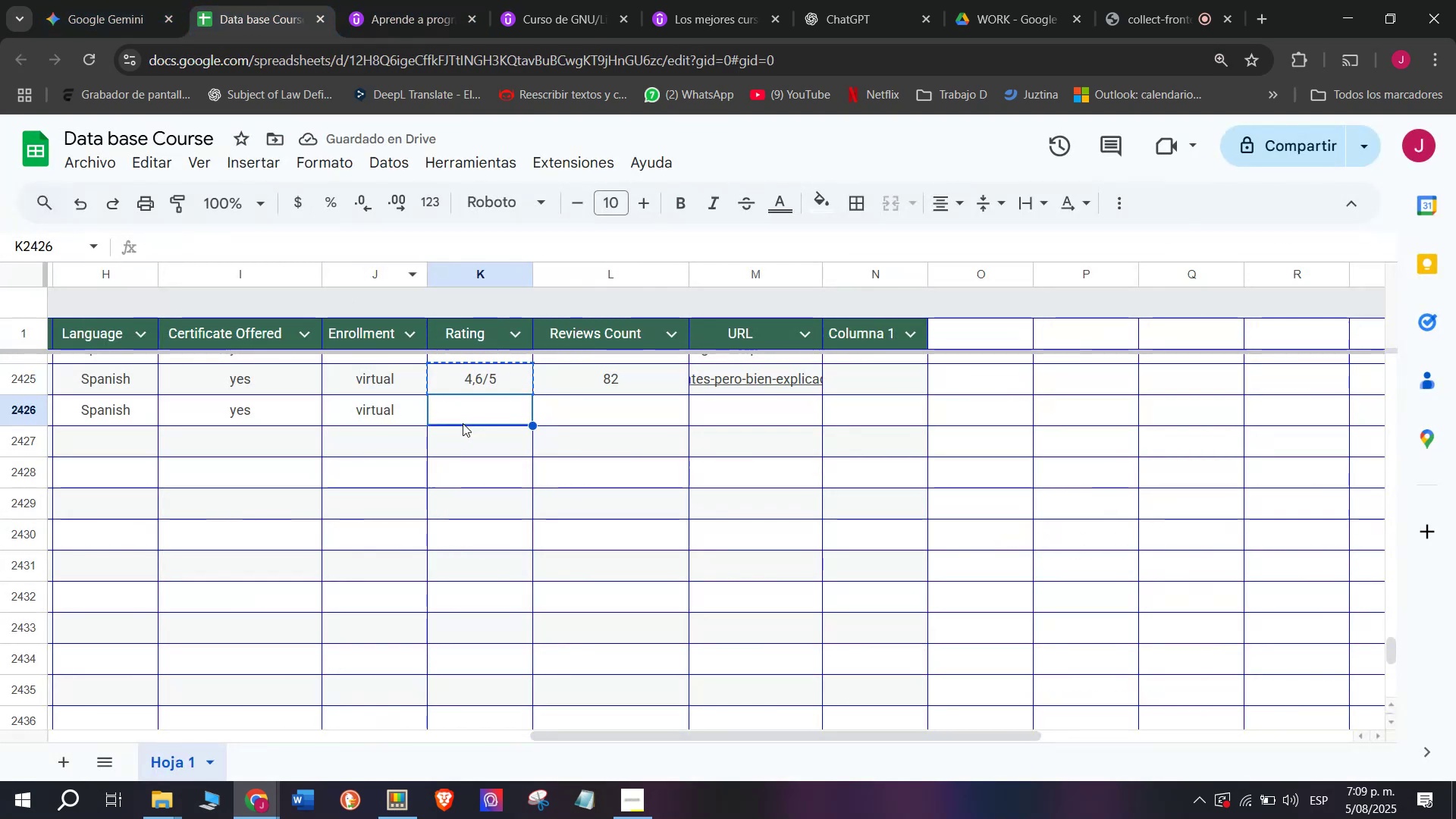 
key(Z)
 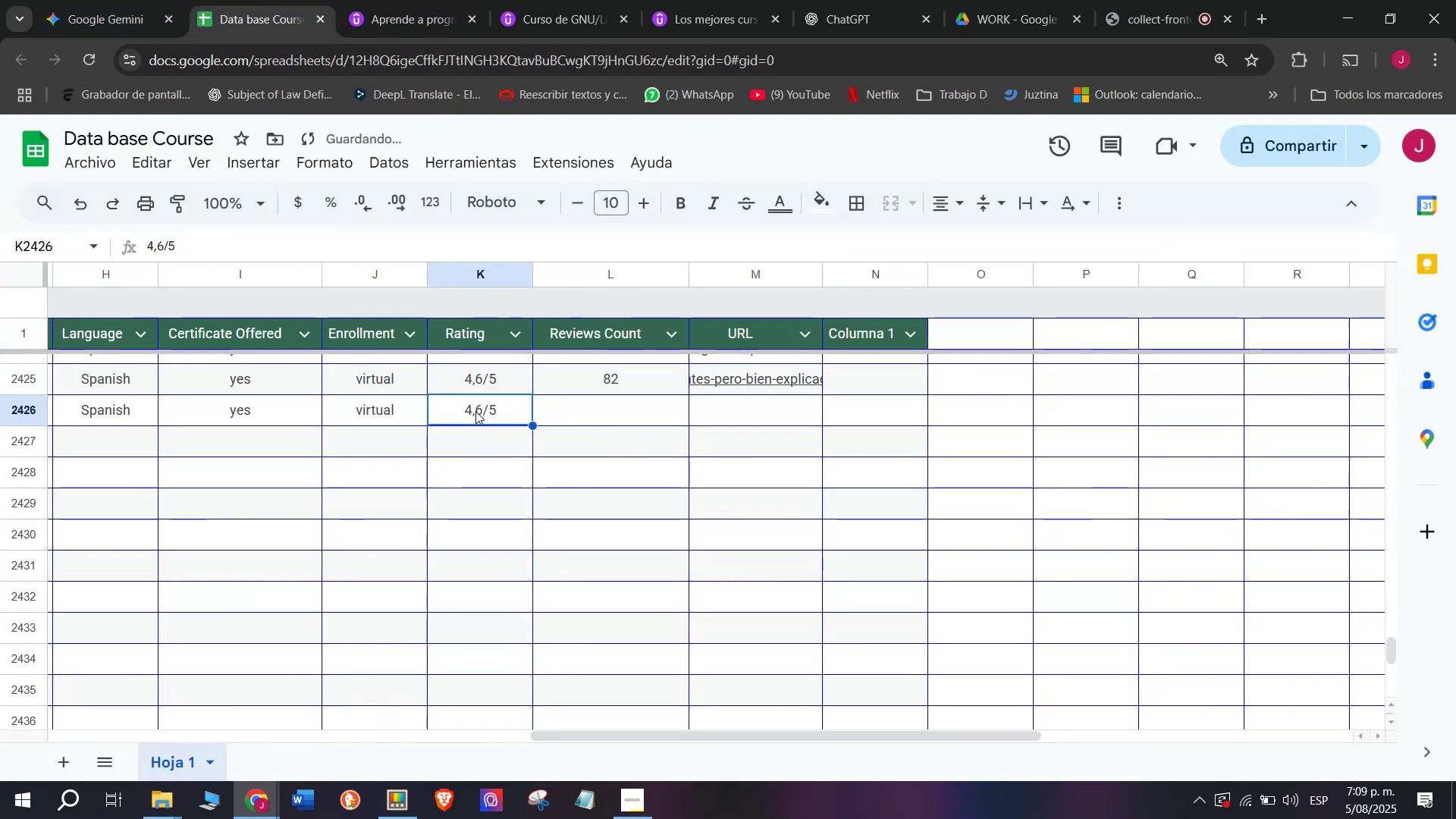 
key(Control+V)
 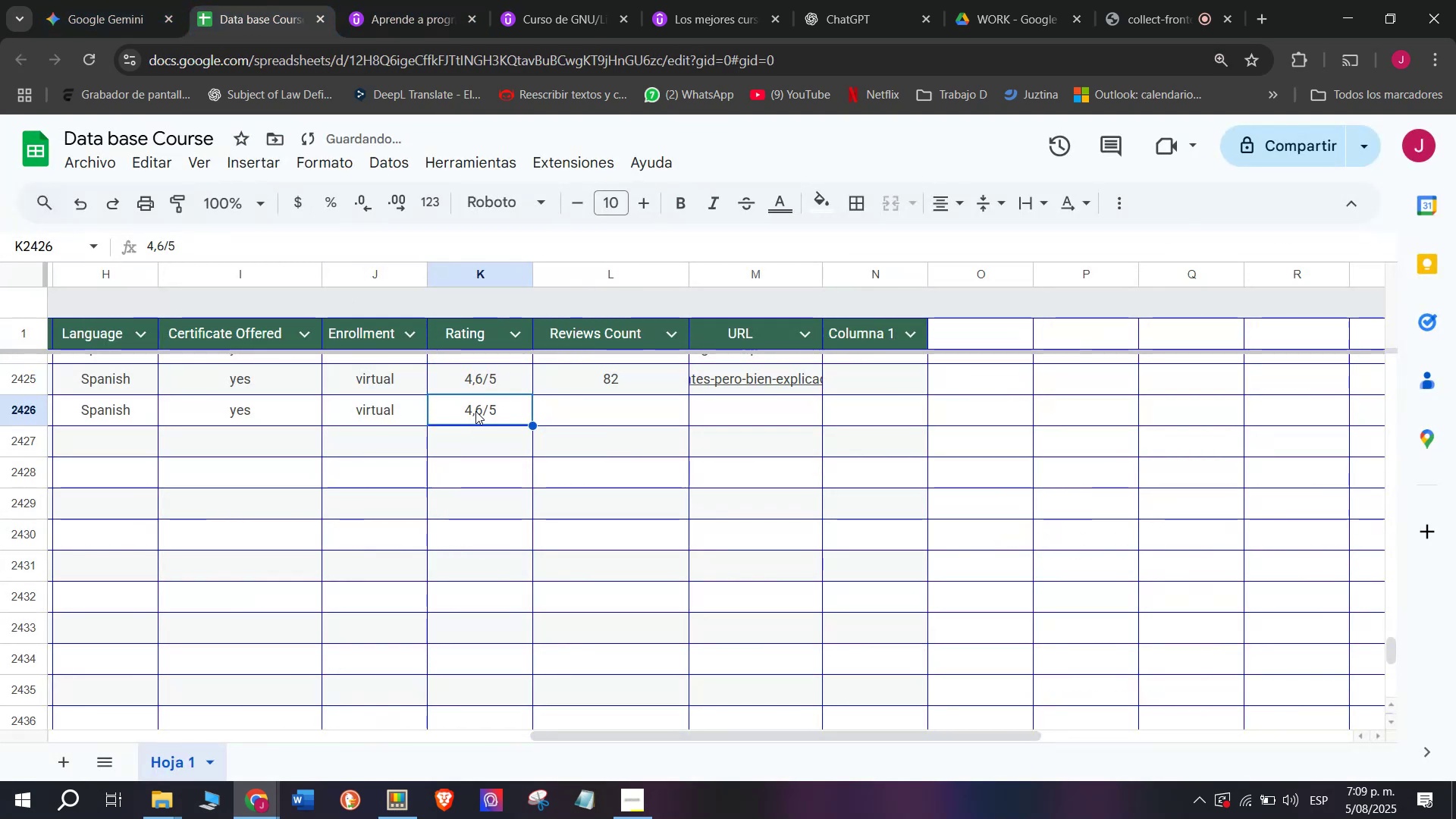 
key(Control+ControlLeft)
 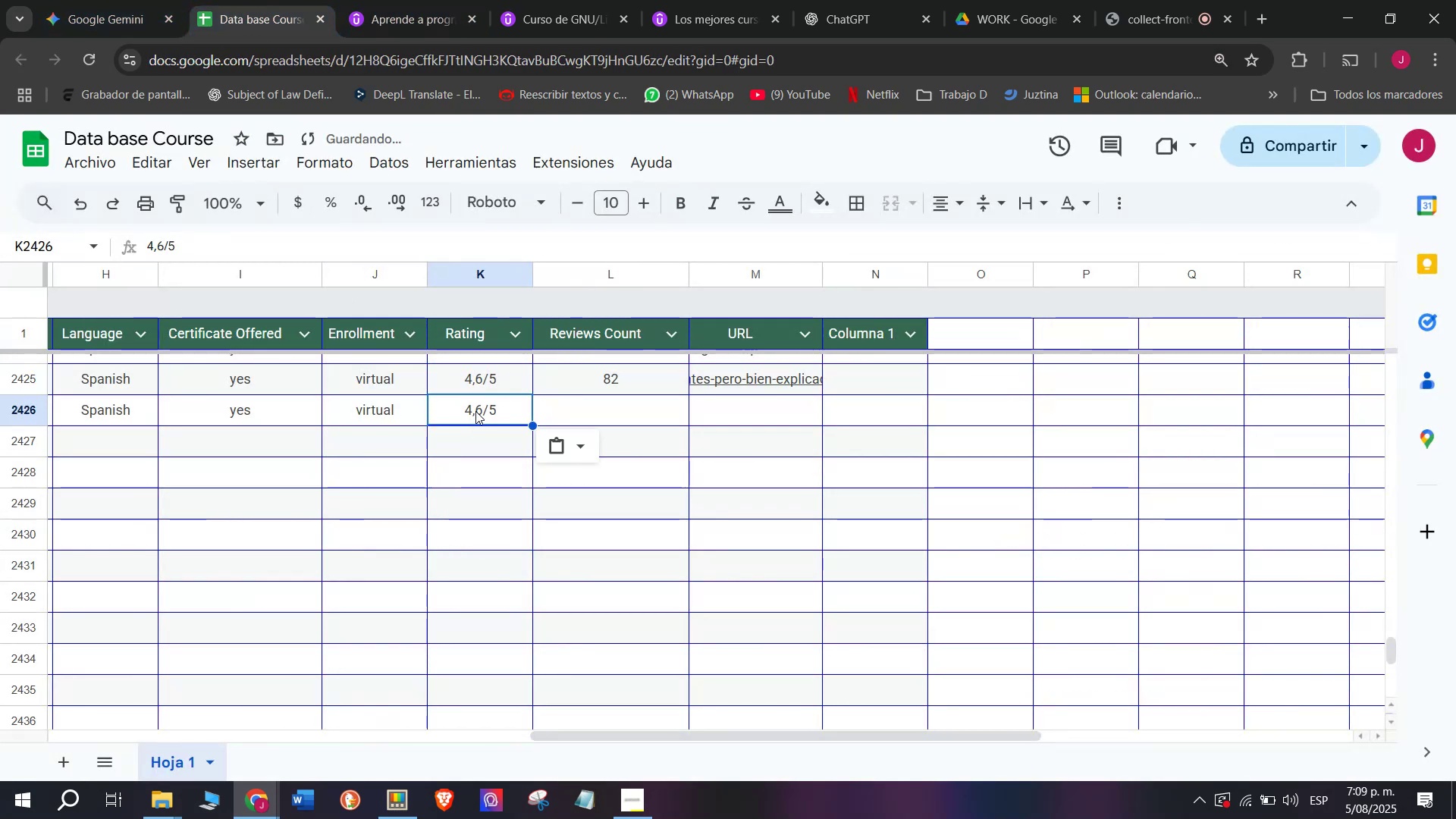 
triple_click([475, 411])
 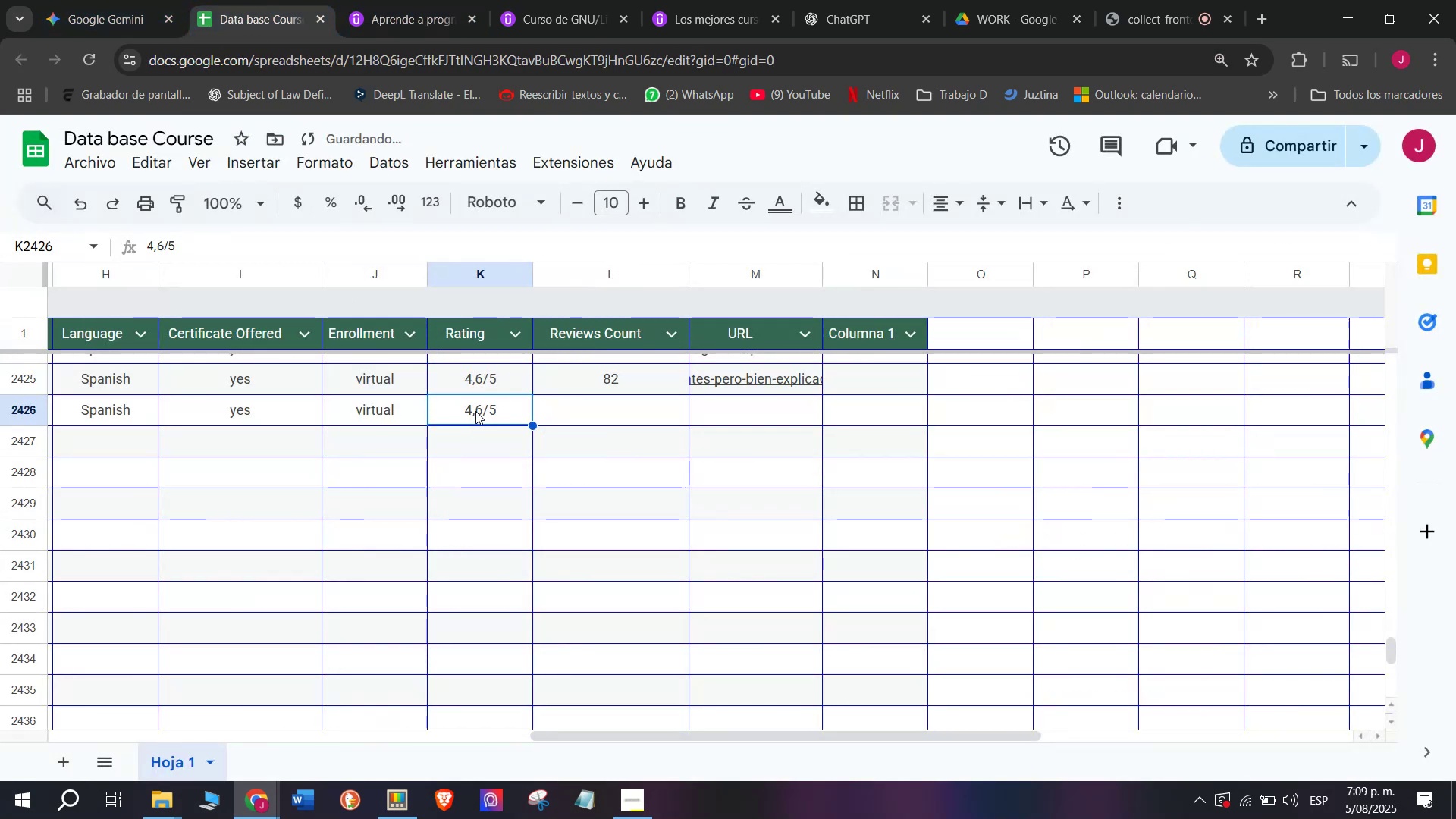 
triple_click([475, 411])
 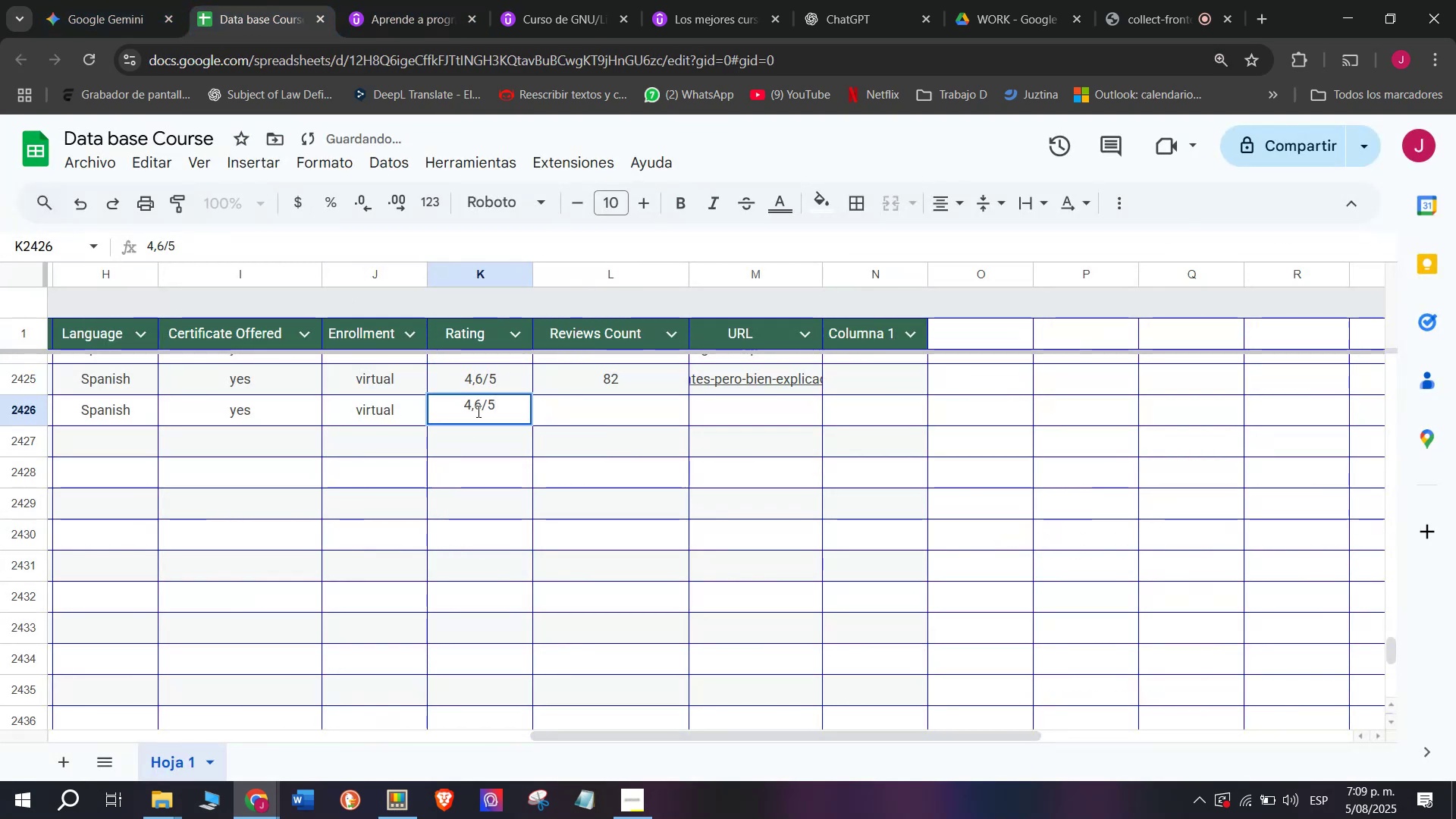 
left_click([479, 411])
 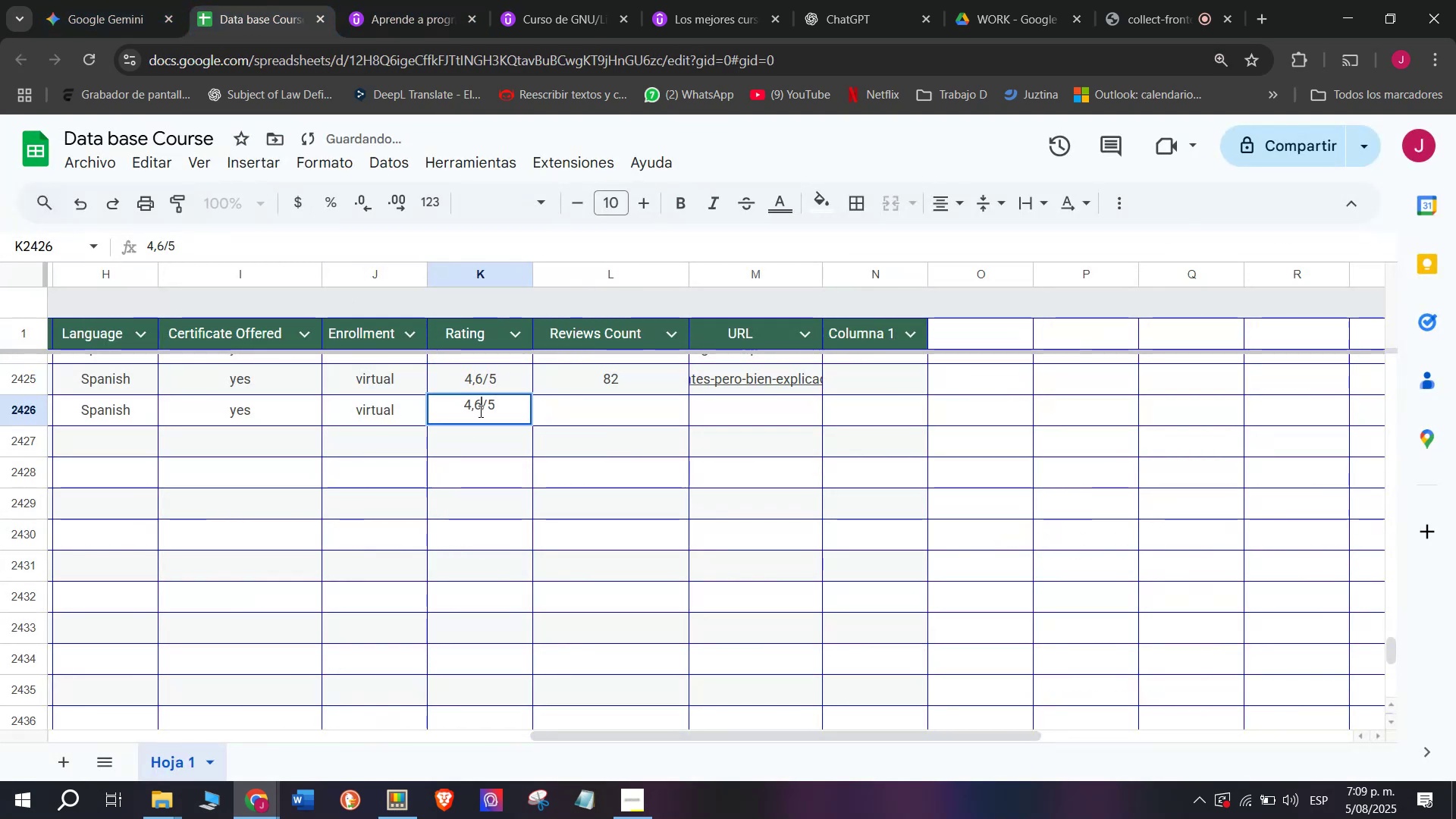 
key(Backspace)
type(q4)
 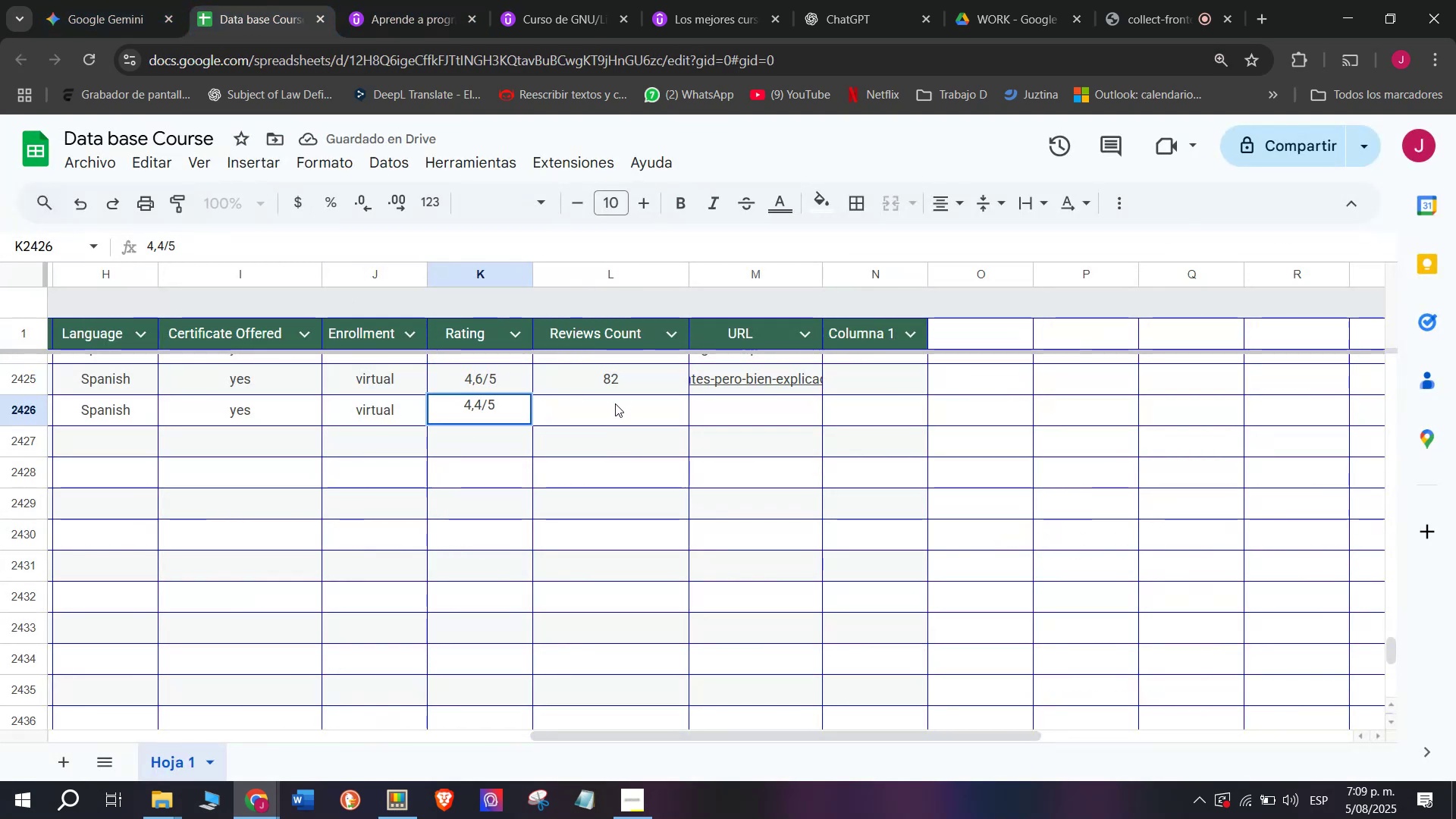 
left_click([614, 406])
 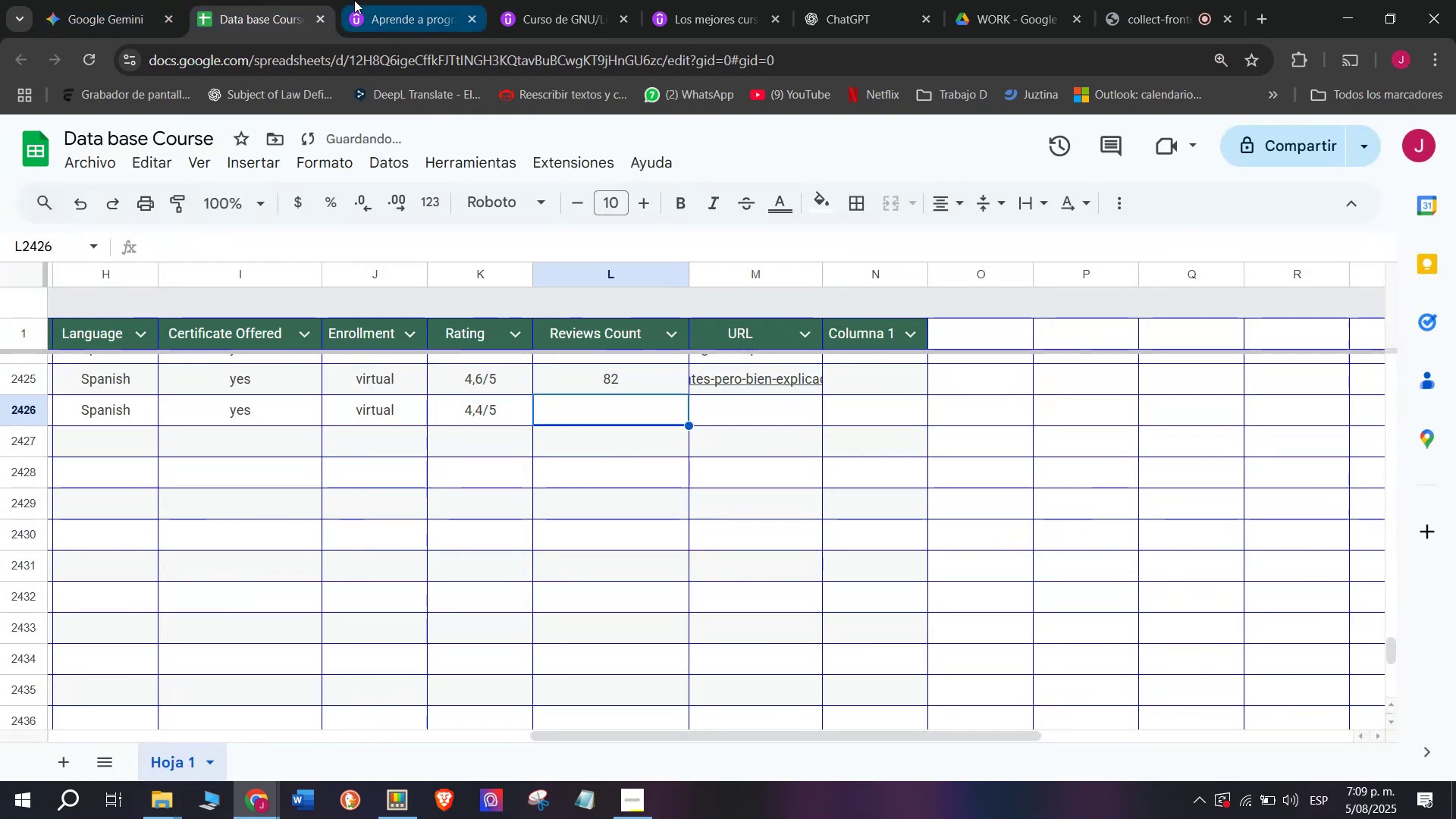 
left_click([354, 0])
 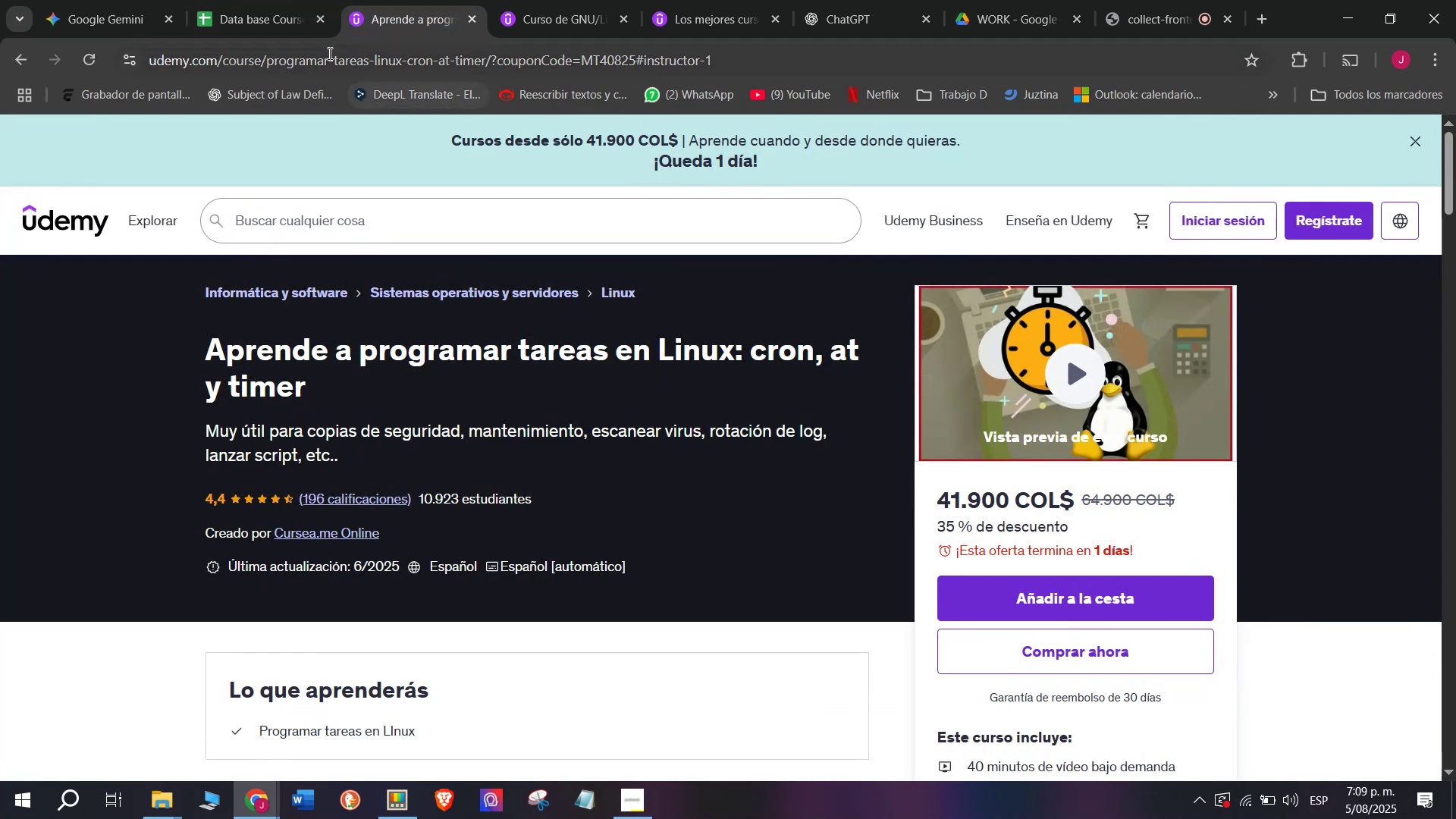 
left_click([246, 0])
 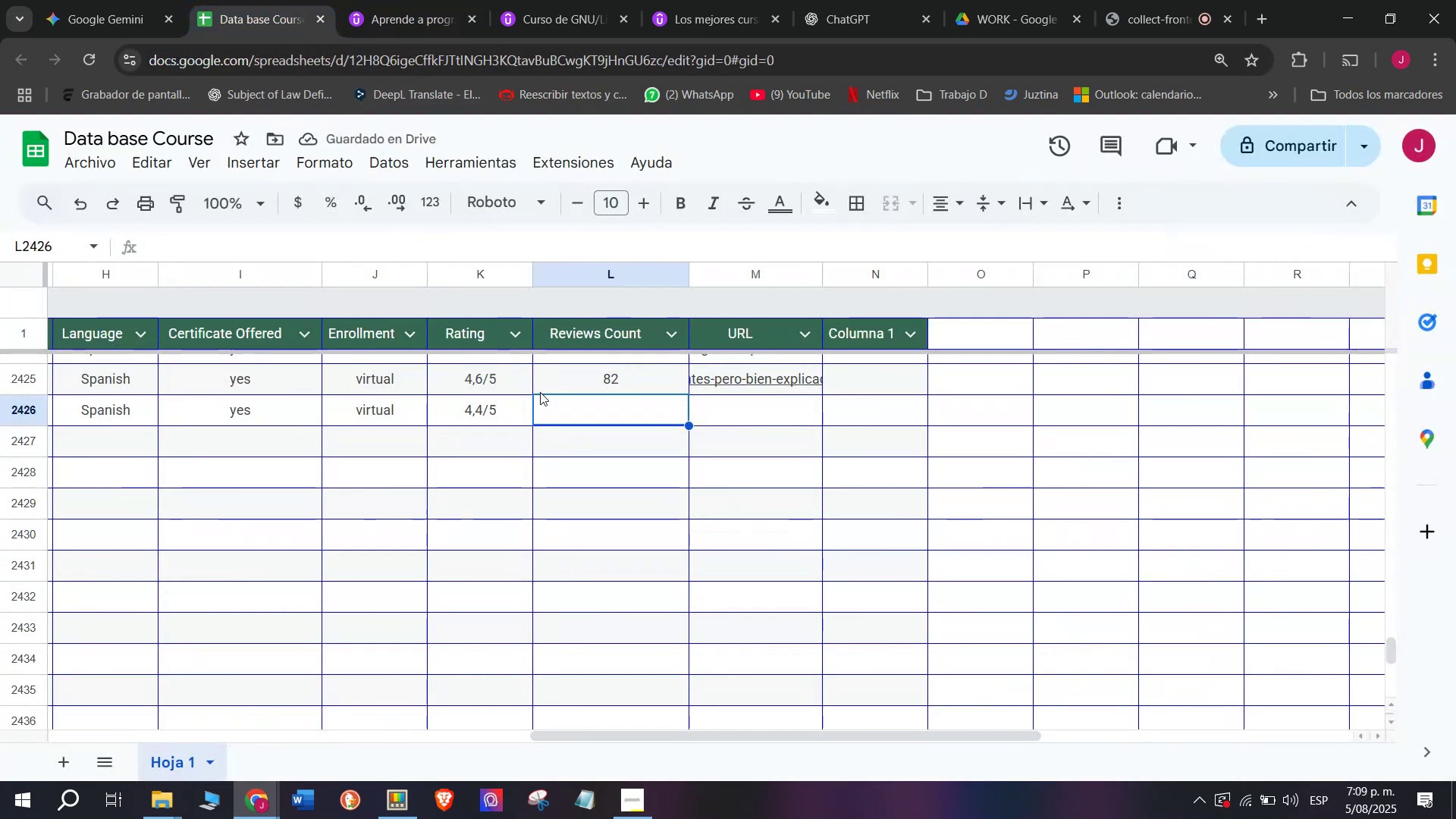 
type(196)
 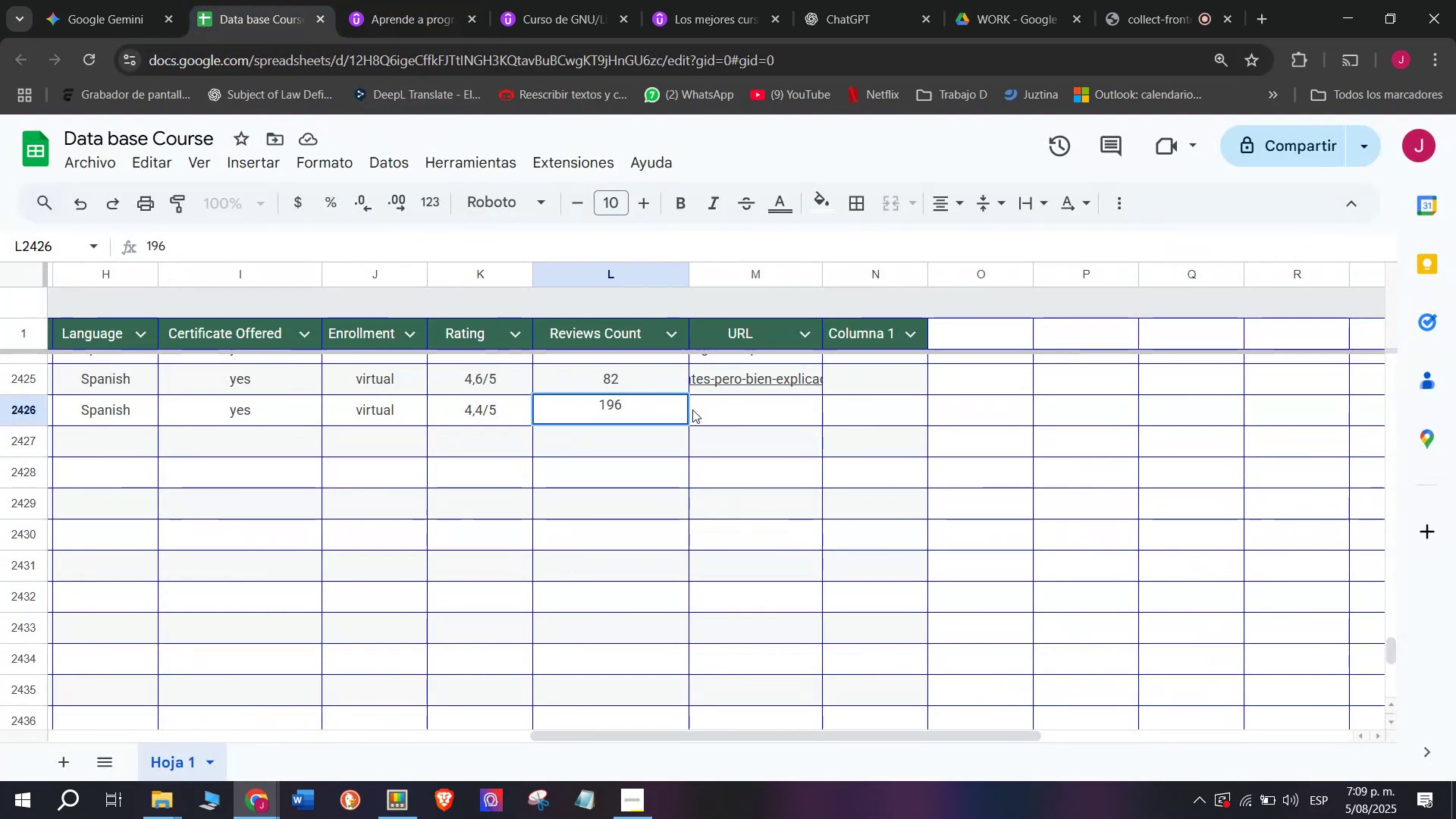 
left_click([717, 403])
 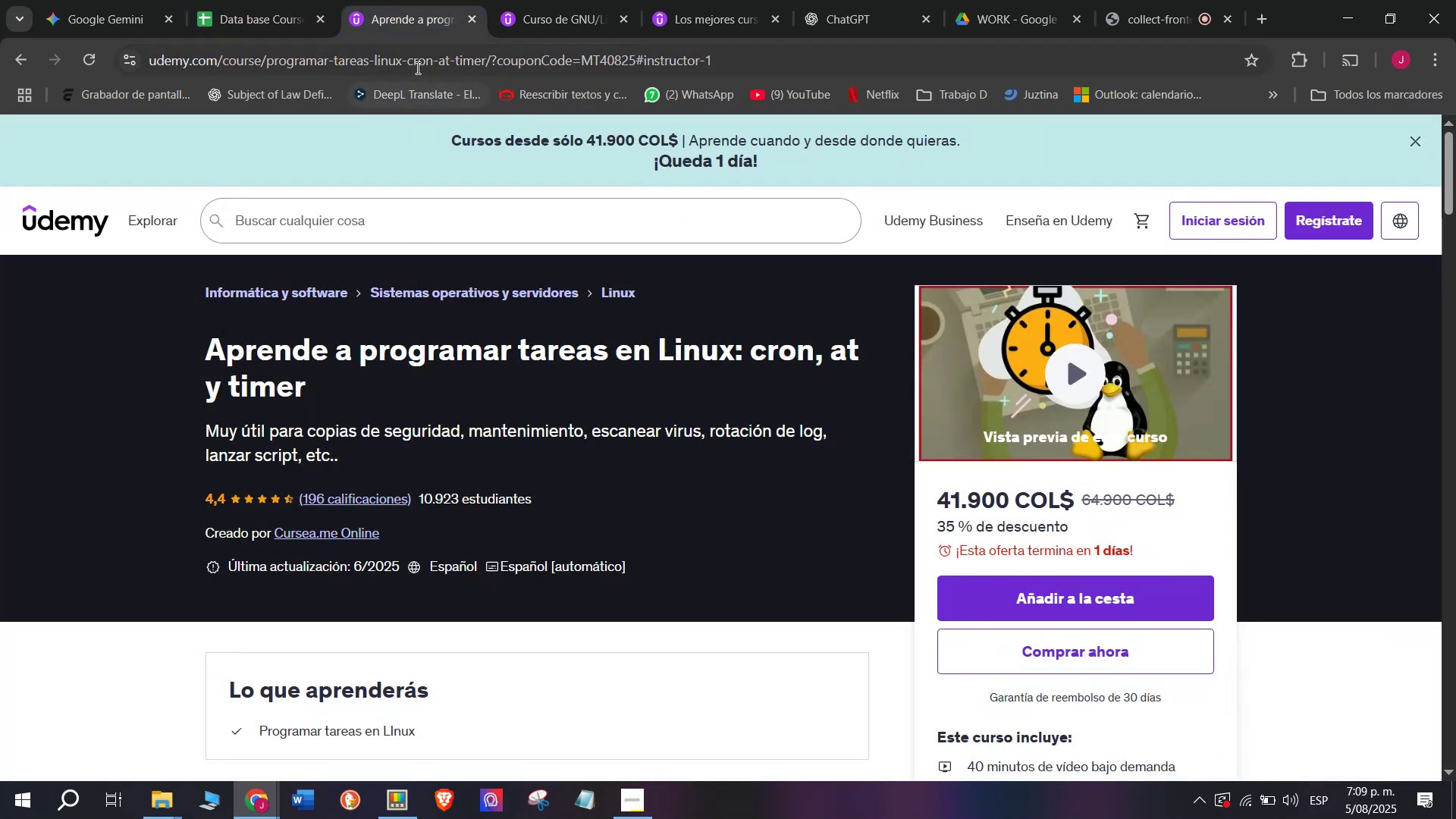 
double_click([425, 51])
 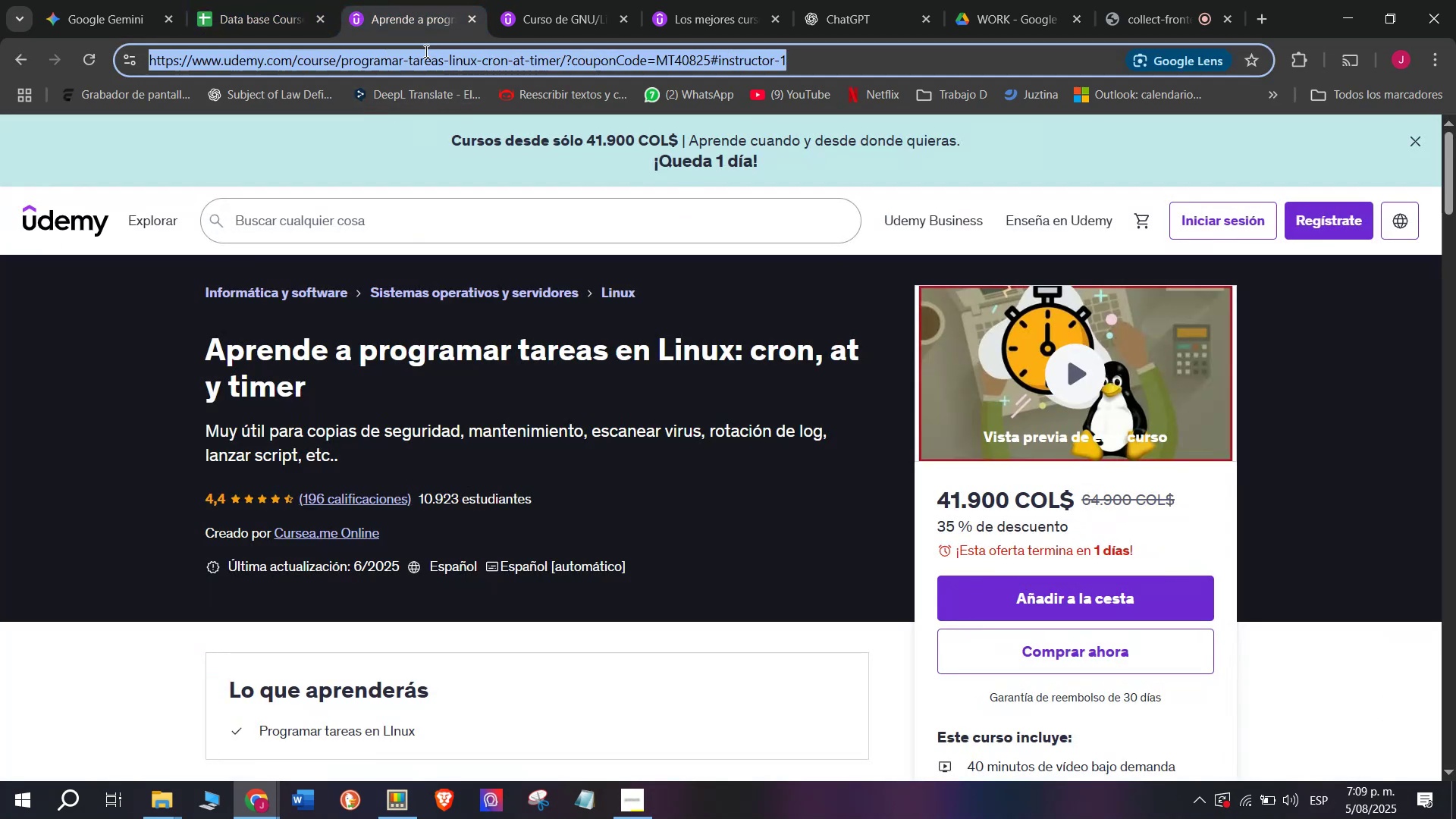 
triple_click([425, 51])
 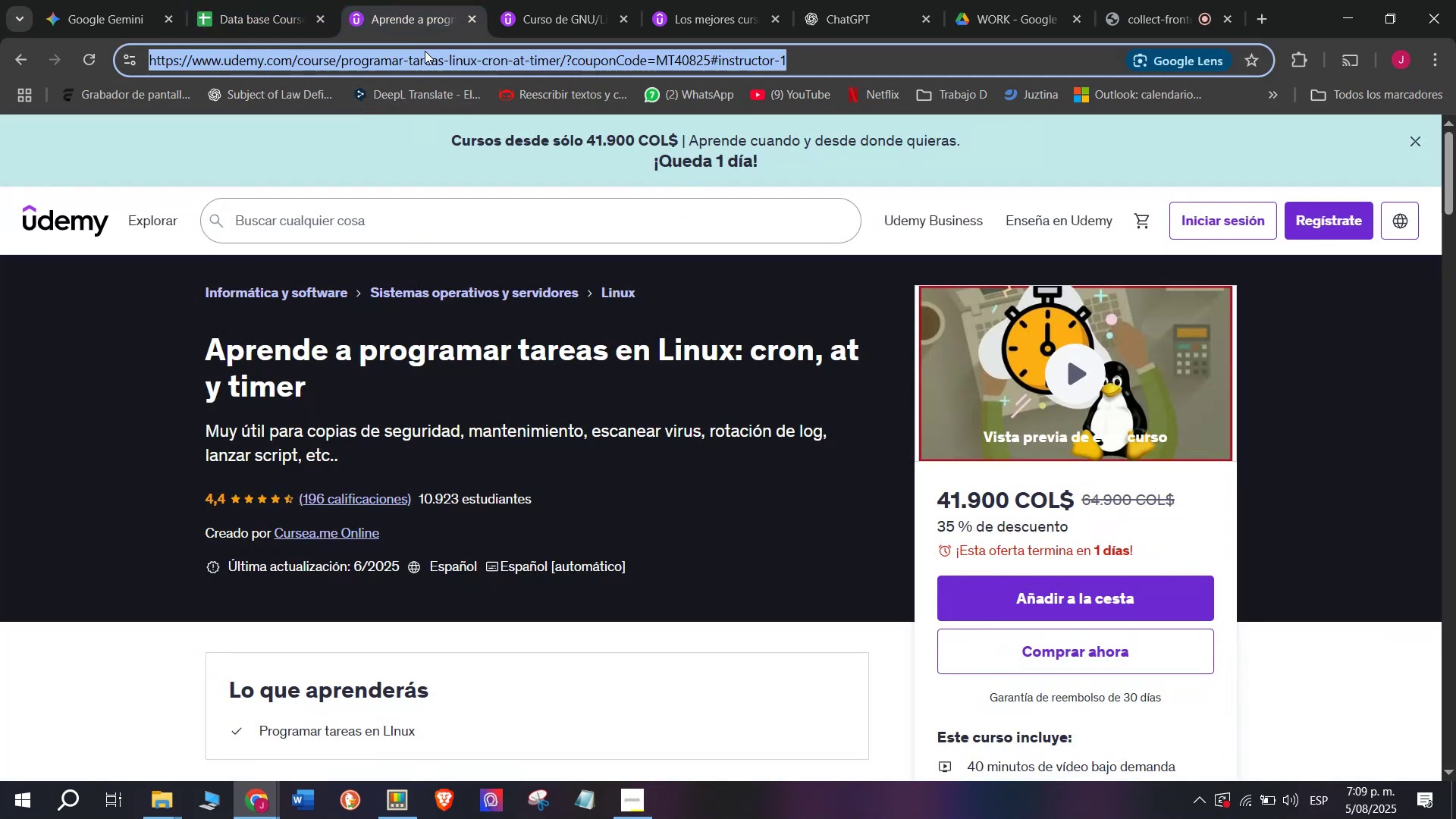 
key(Break)
 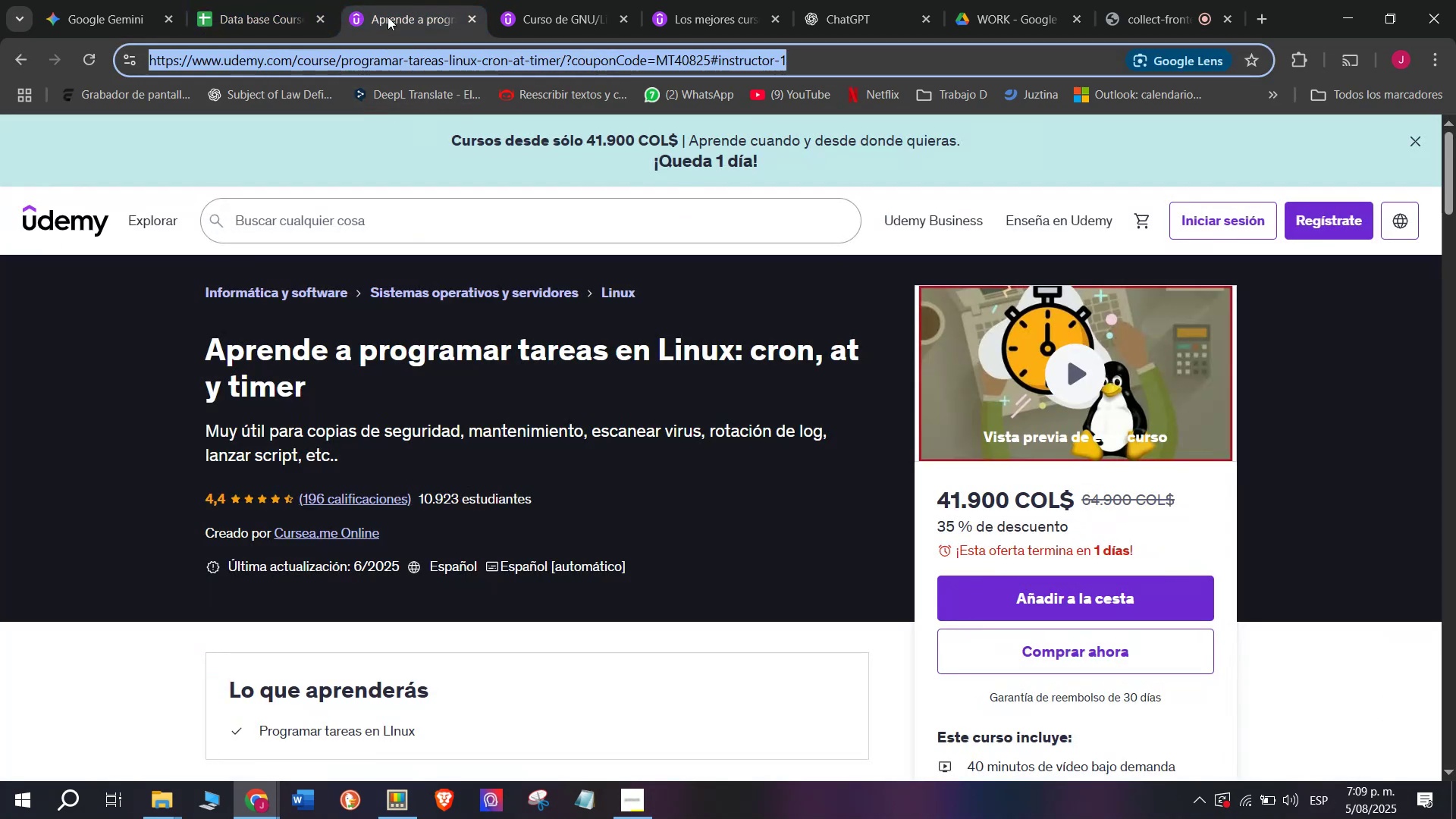 
key(Control+ControlLeft)
 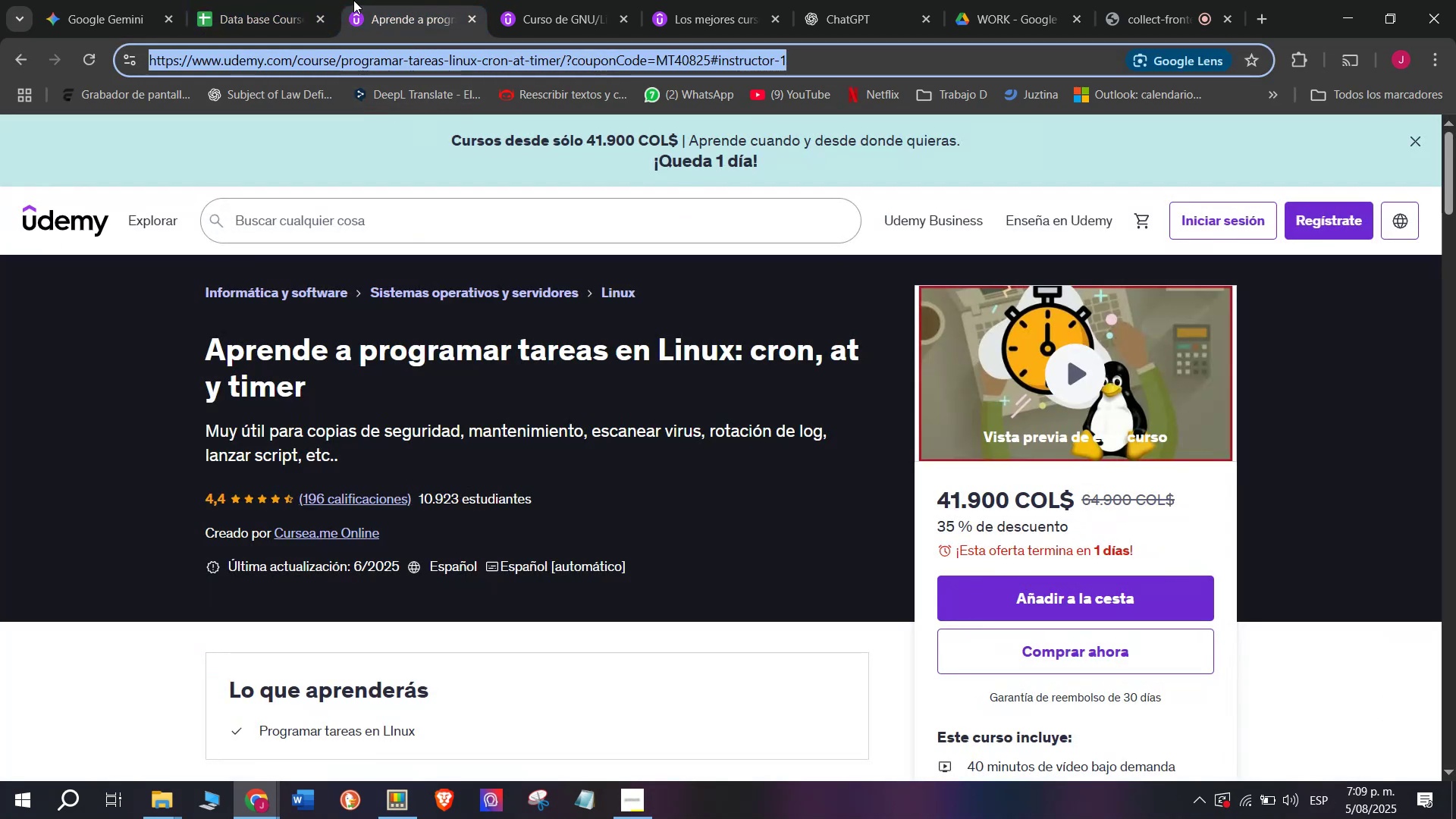 
key(Control+C)
 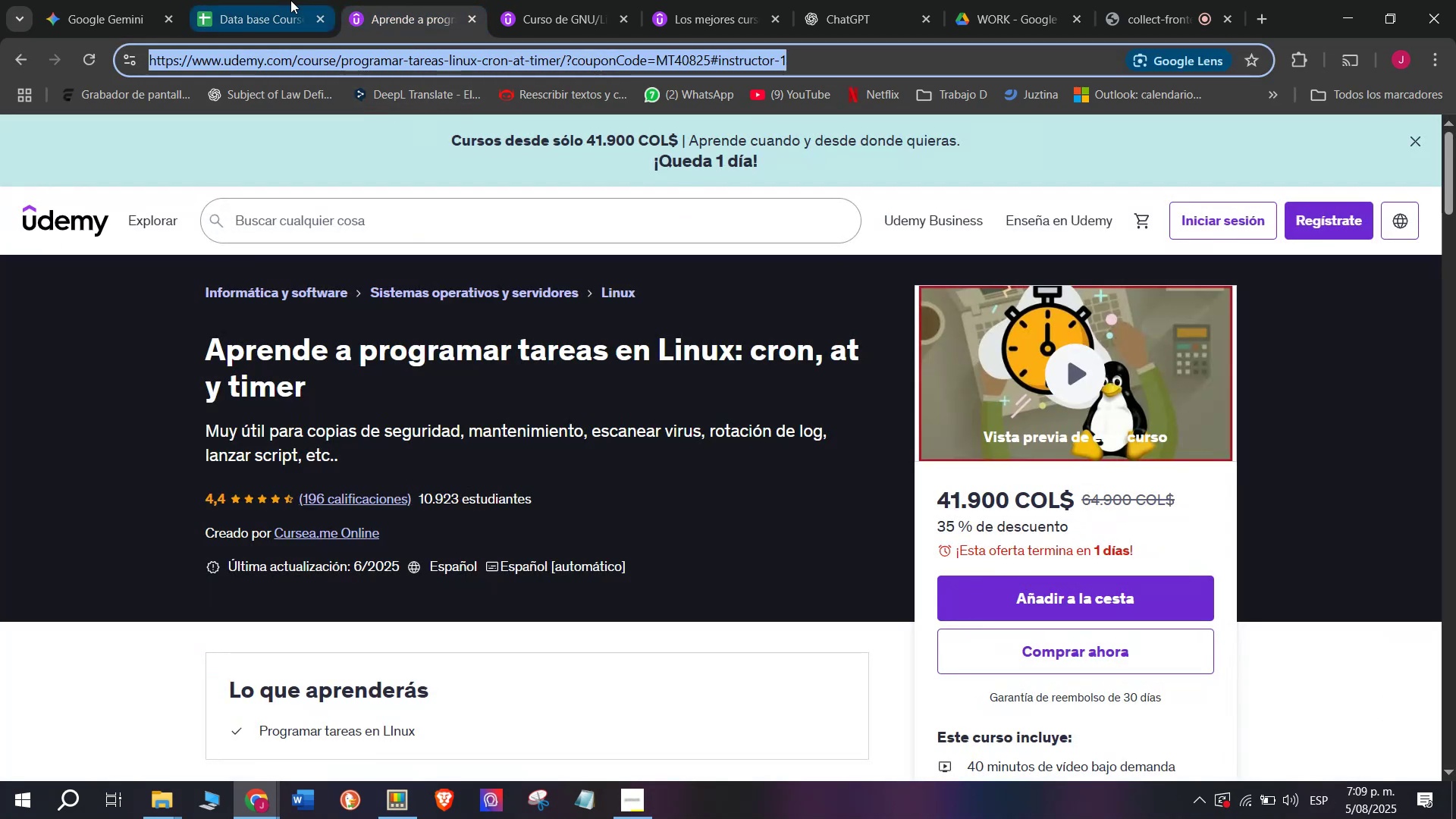 
triple_click([290, 0])
 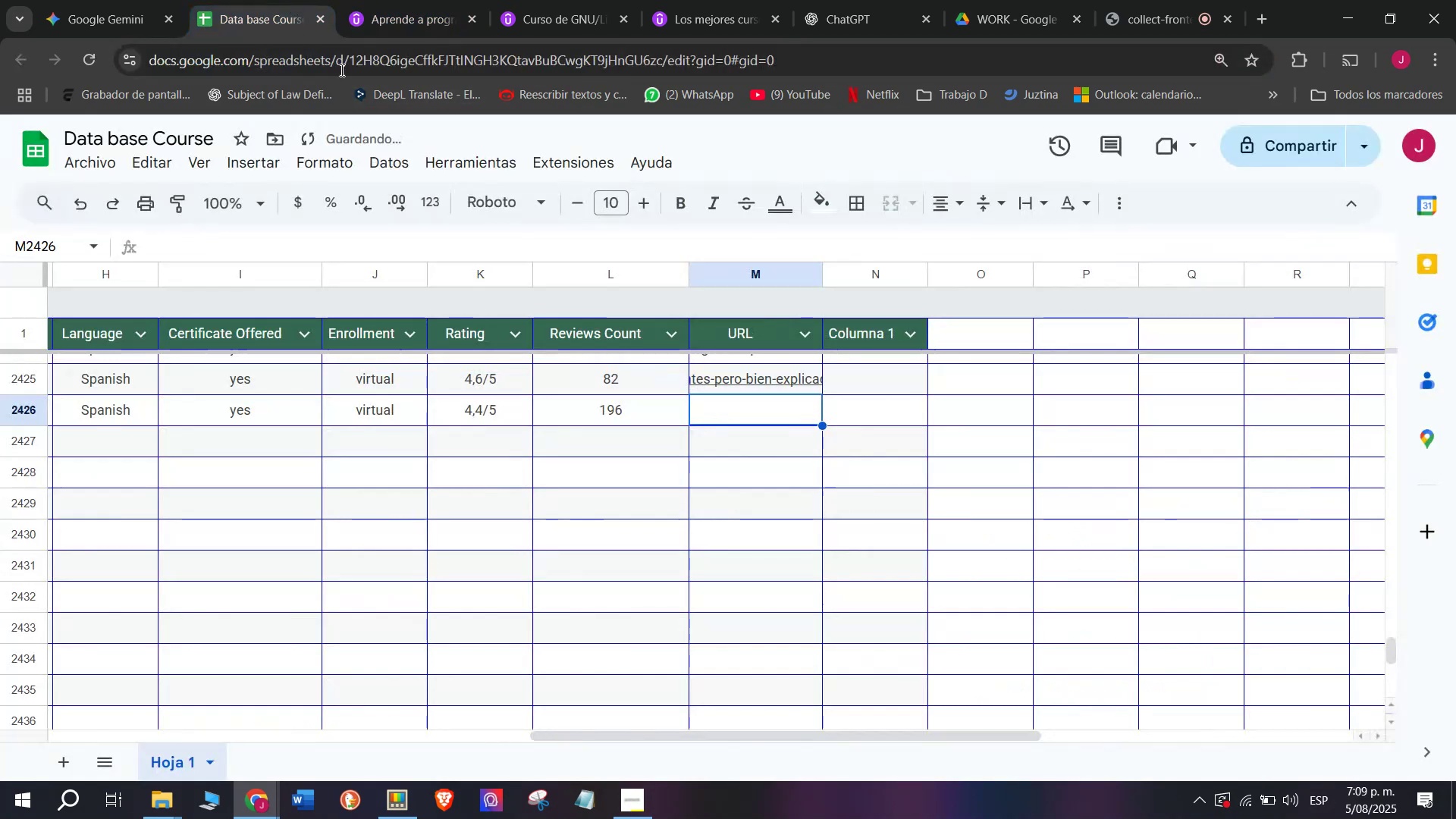 
key(Z)
 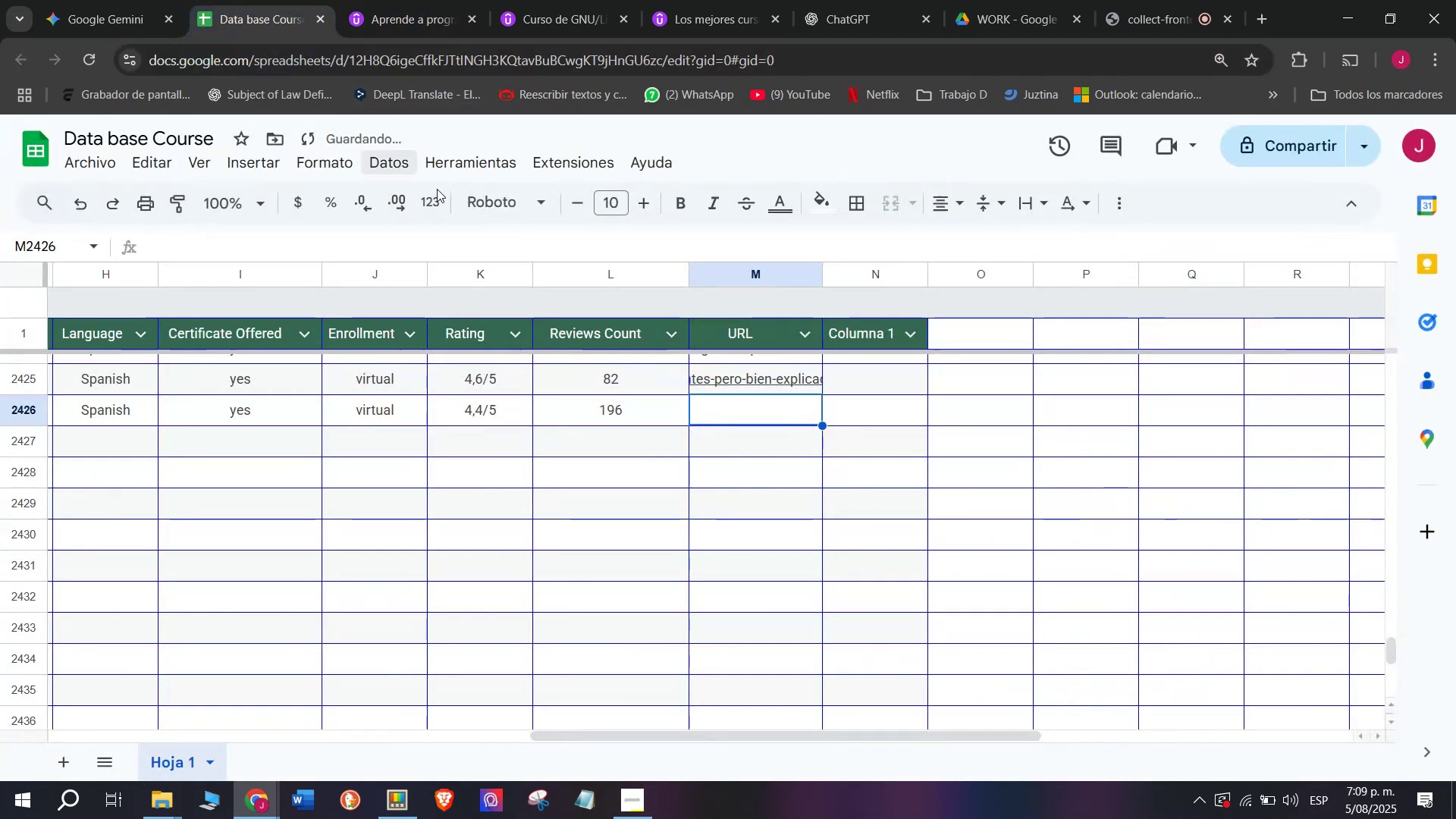 
key(Control+ControlLeft)
 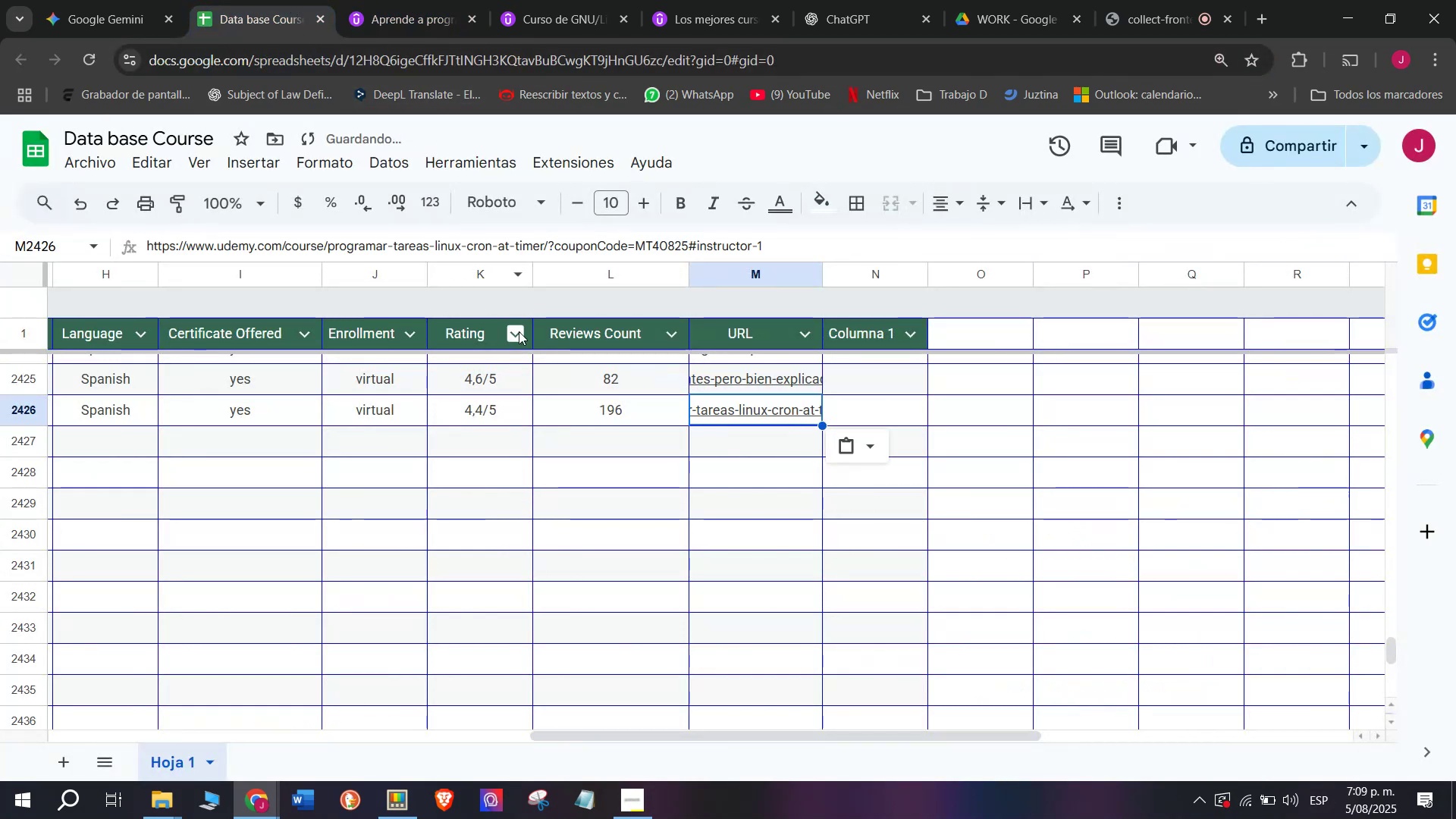 
key(Control+V)
 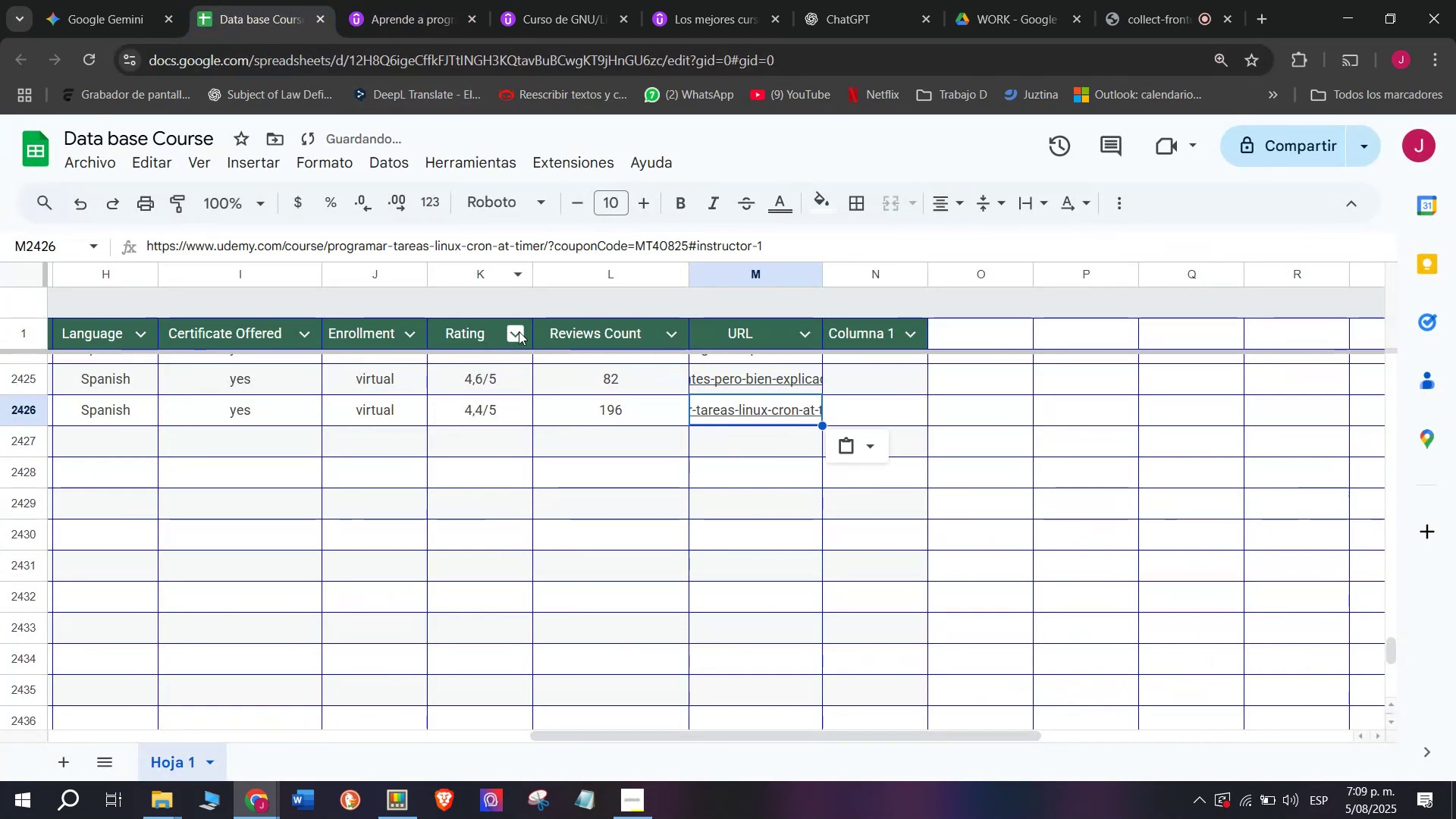 
scroll: coordinate [340, 370], scroll_direction: up, amount: 3.0
 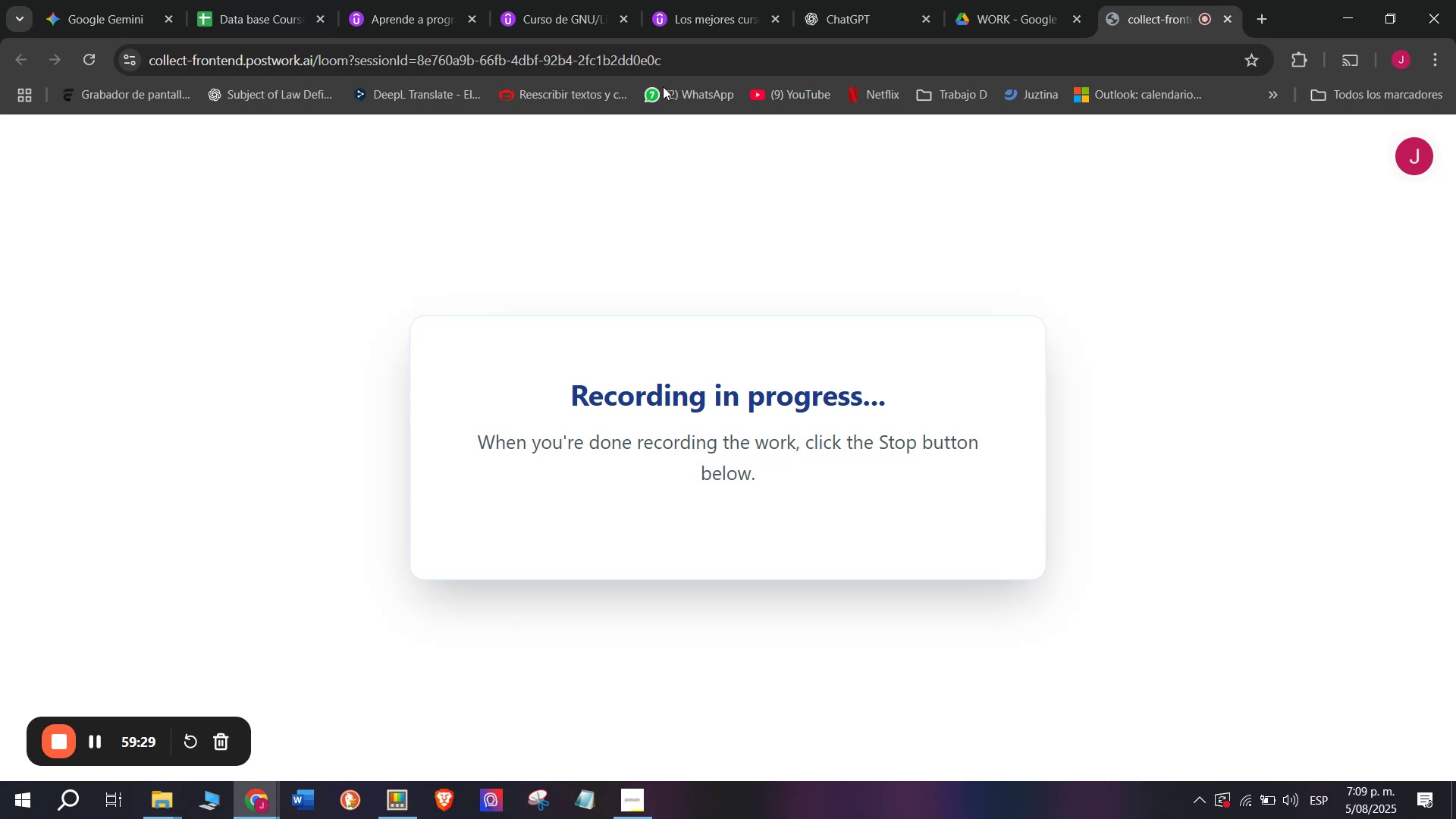 
left_click([294, 0])
 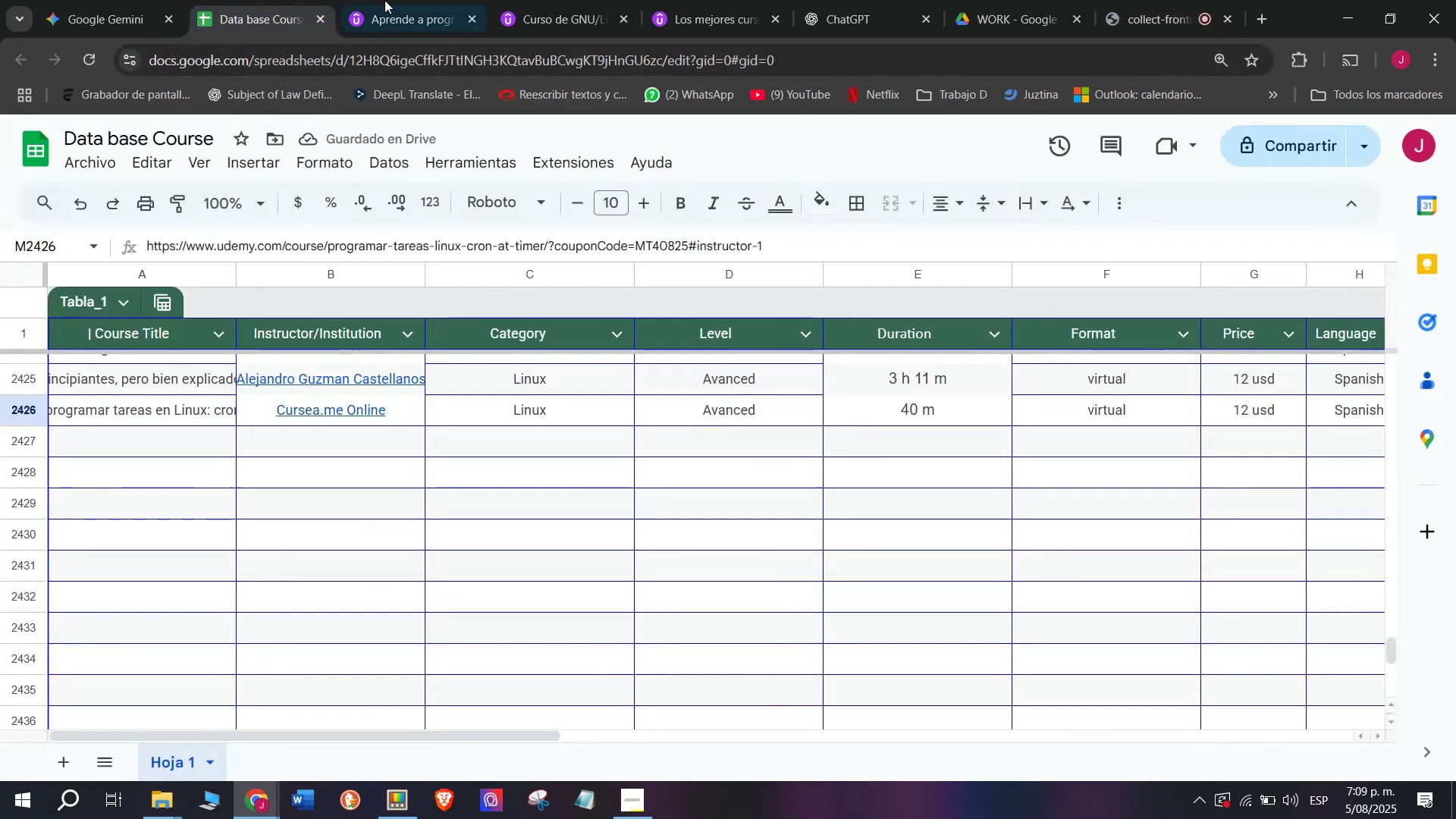 
left_click([389, 0])
 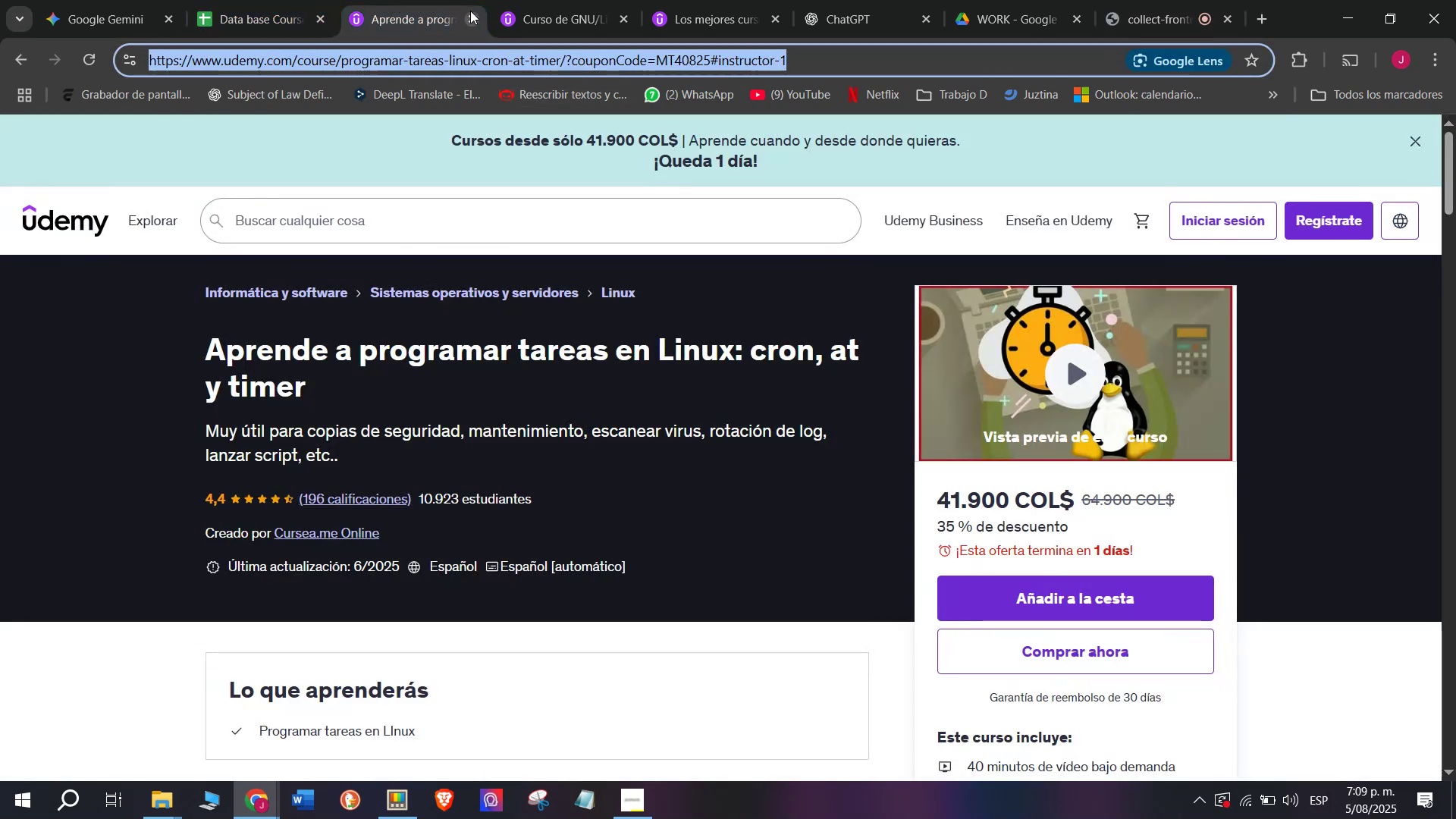 
left_click([471, 11])
 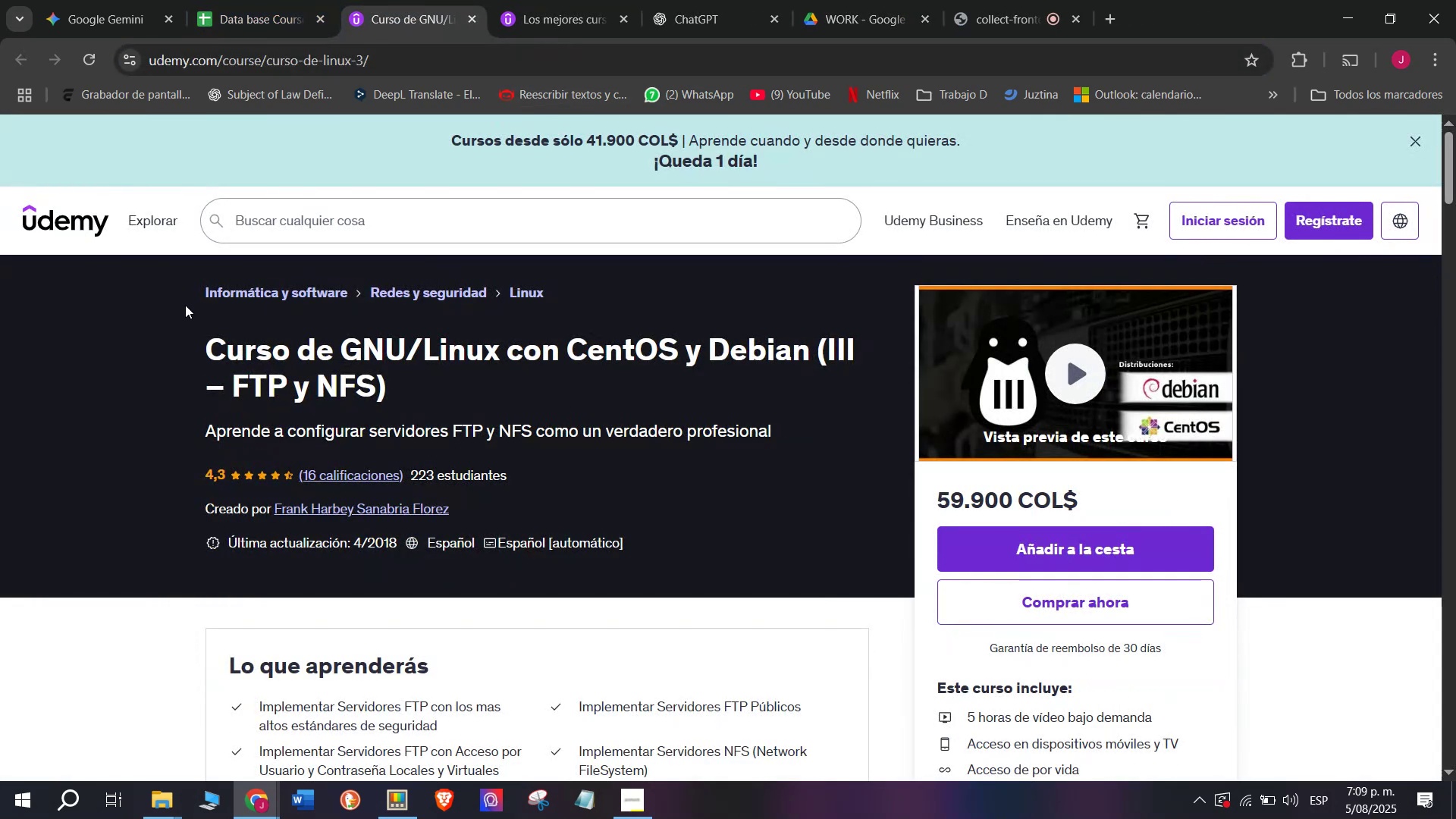 
left_click_drag(start_coordinate=[171, 330], to_coordinate=[443, 376])
 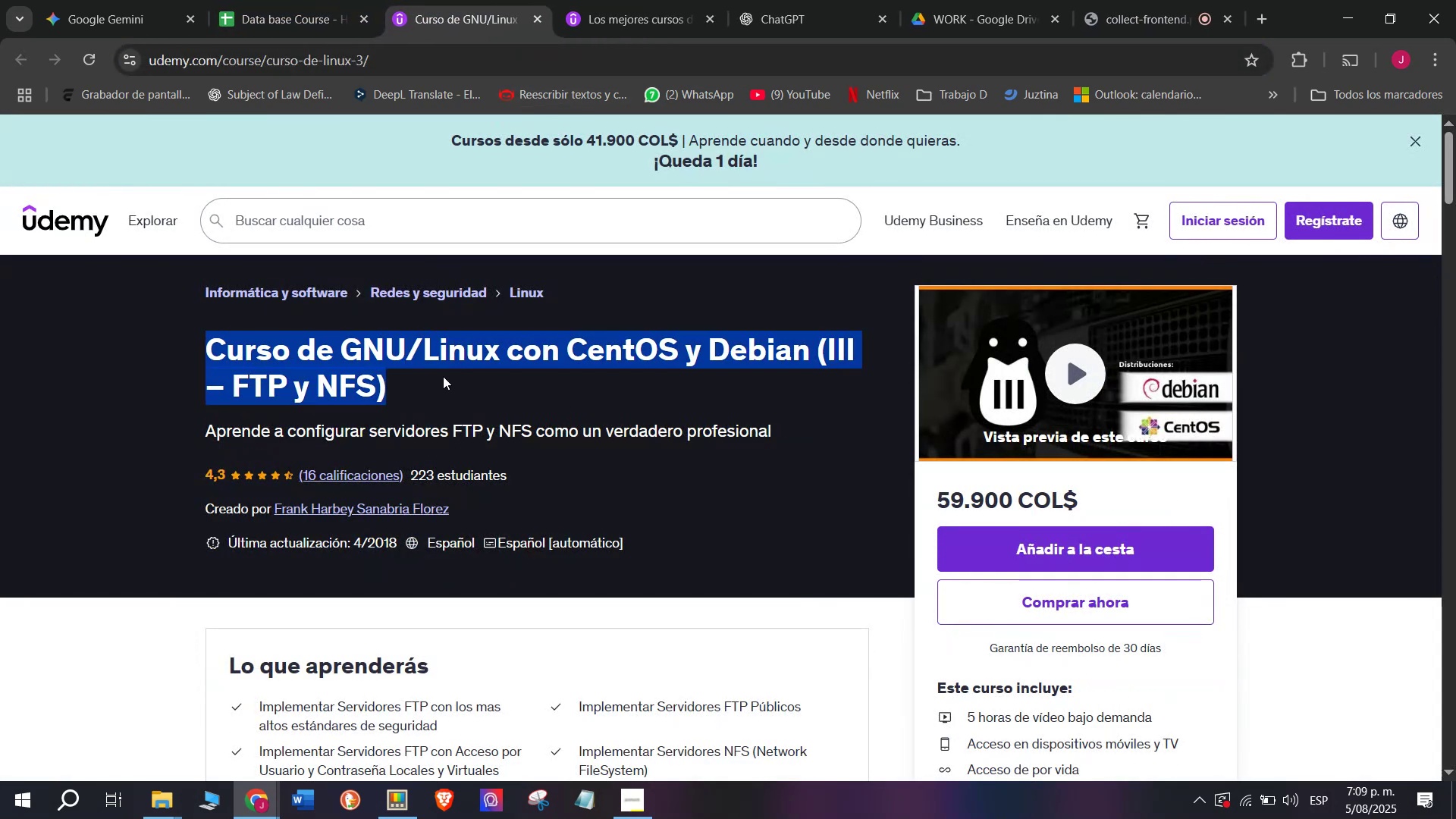 
key(Control+ControlLeft)
 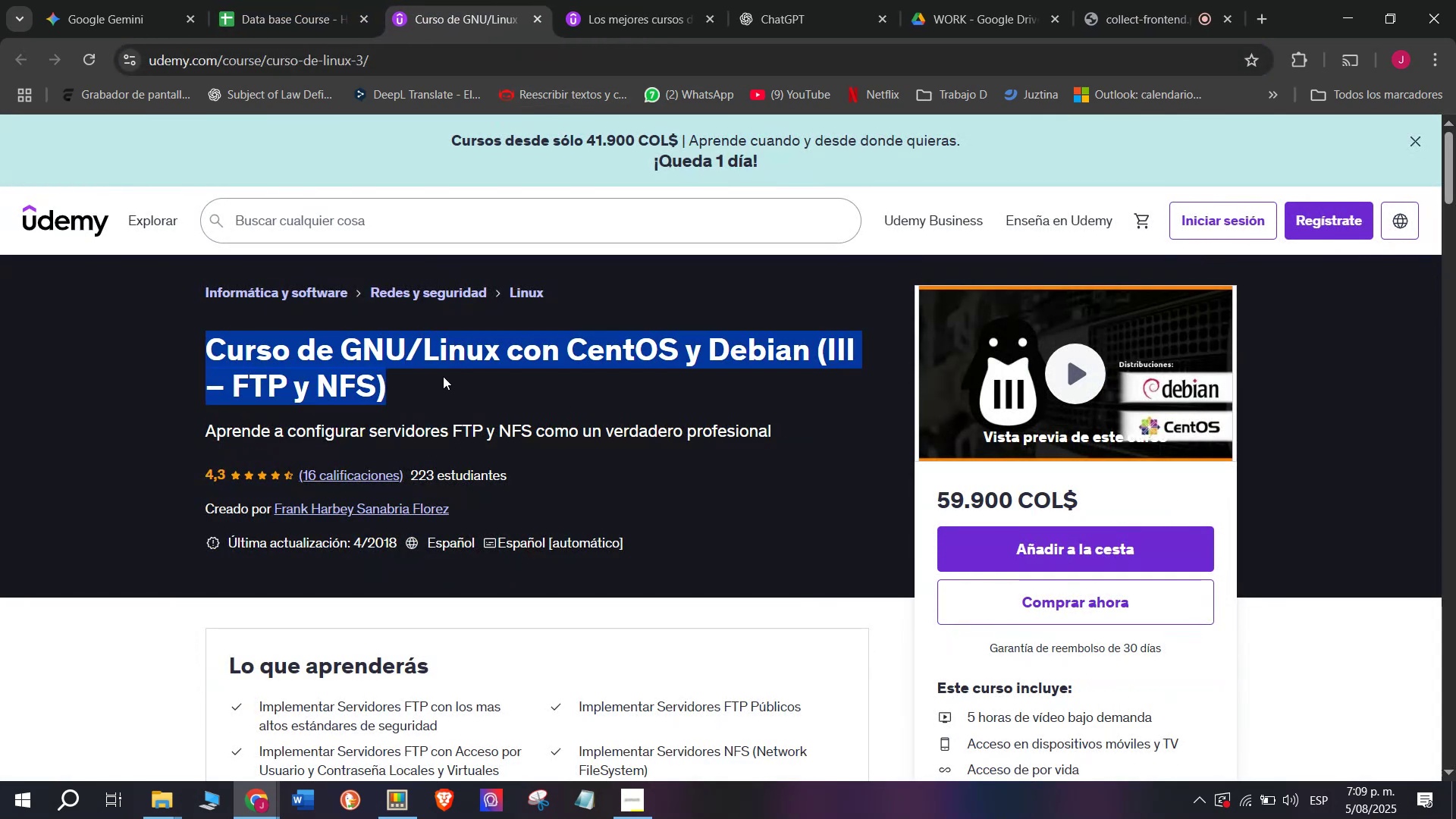 
key(Break)
 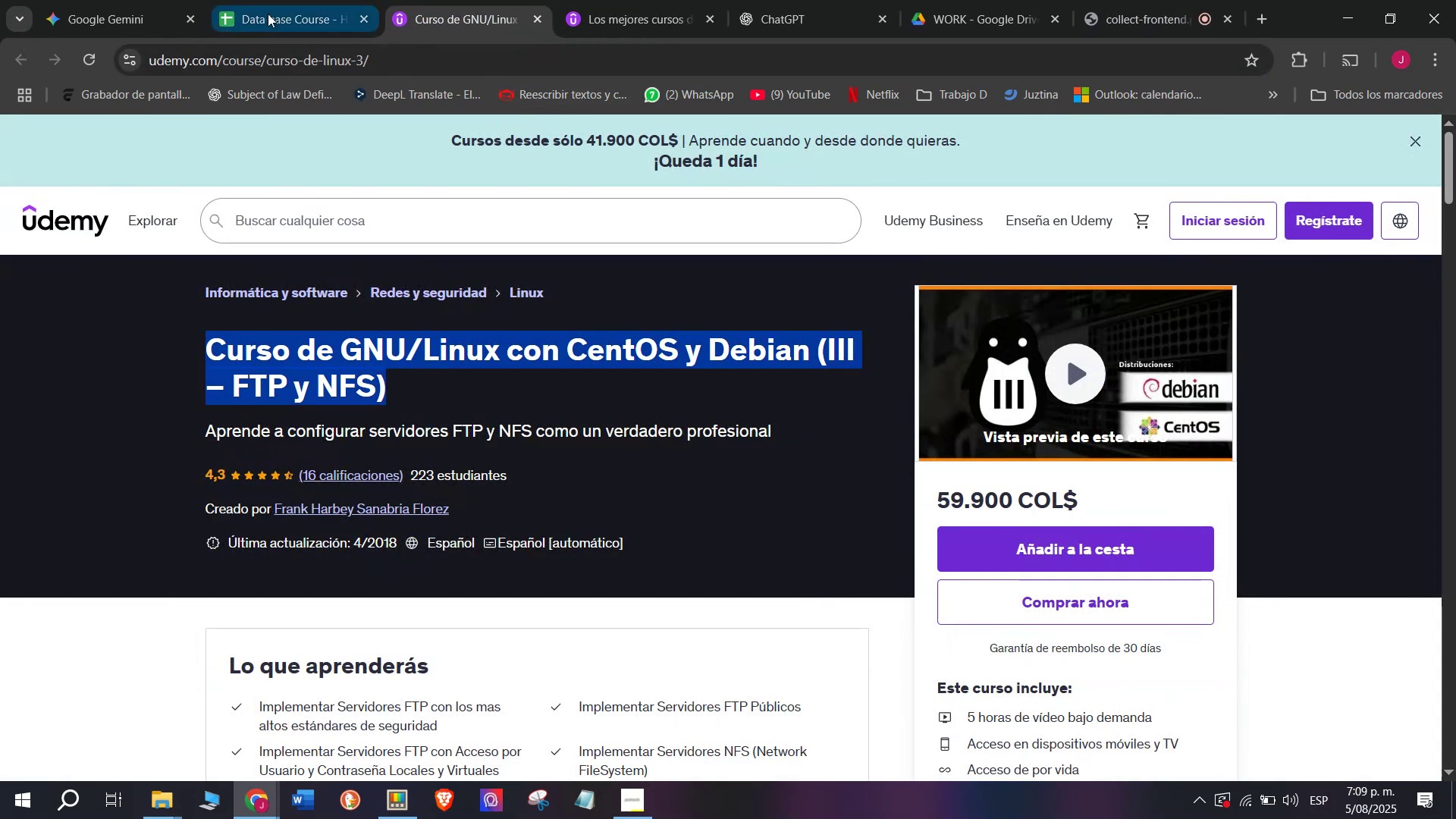 
key(Control+C)
 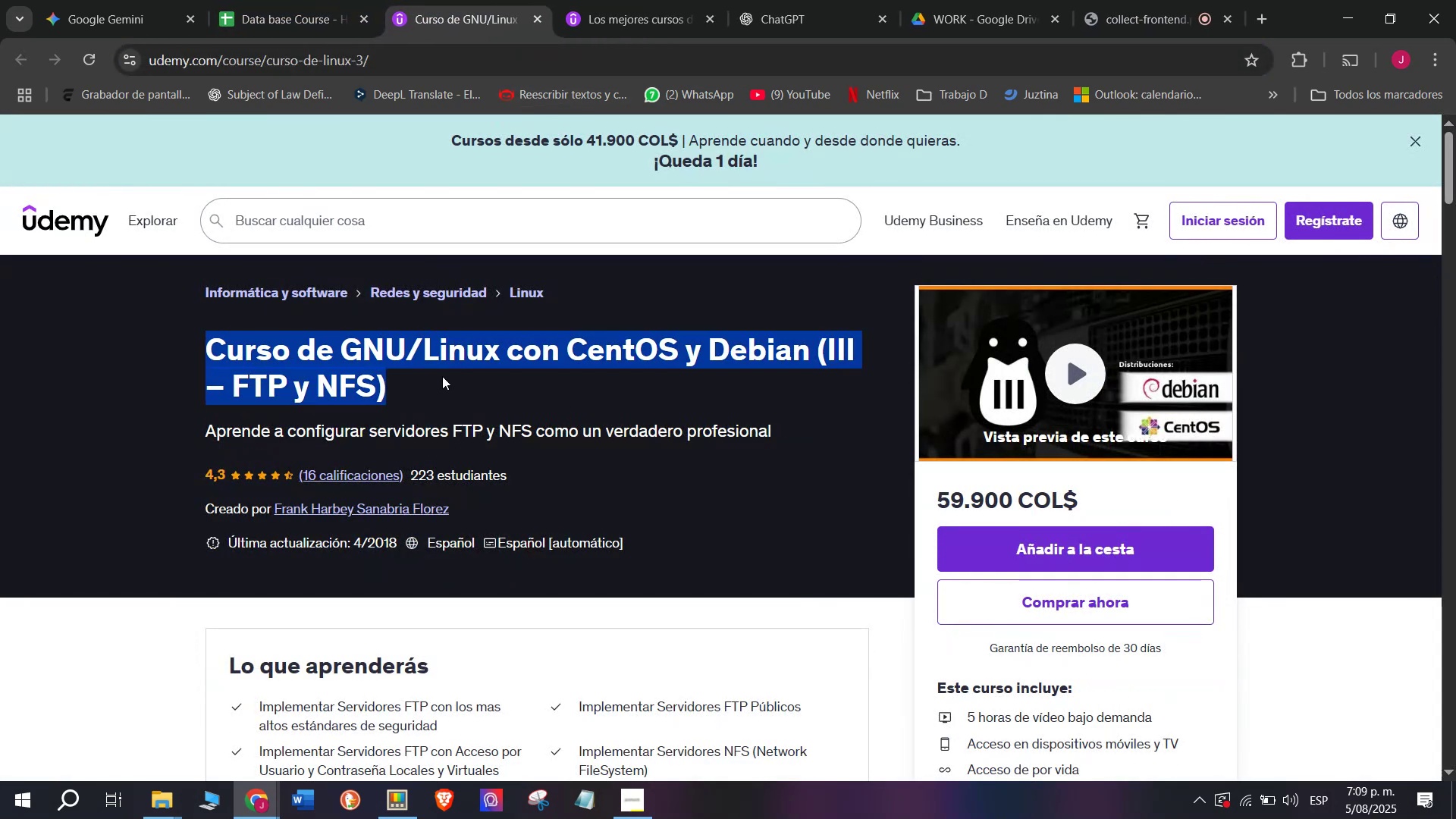 
key(Control+ControlLeft)
 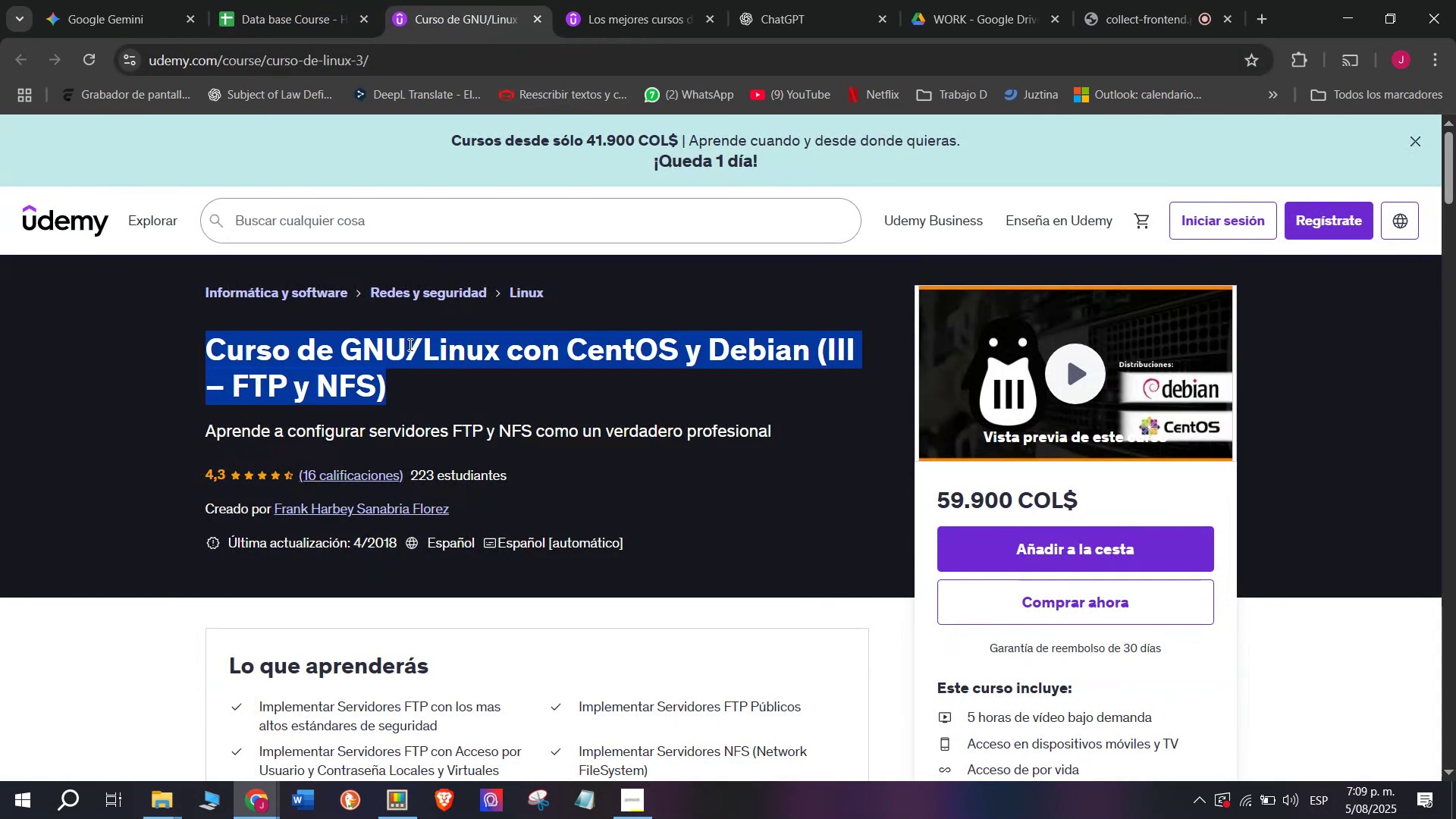 
key(Break)
 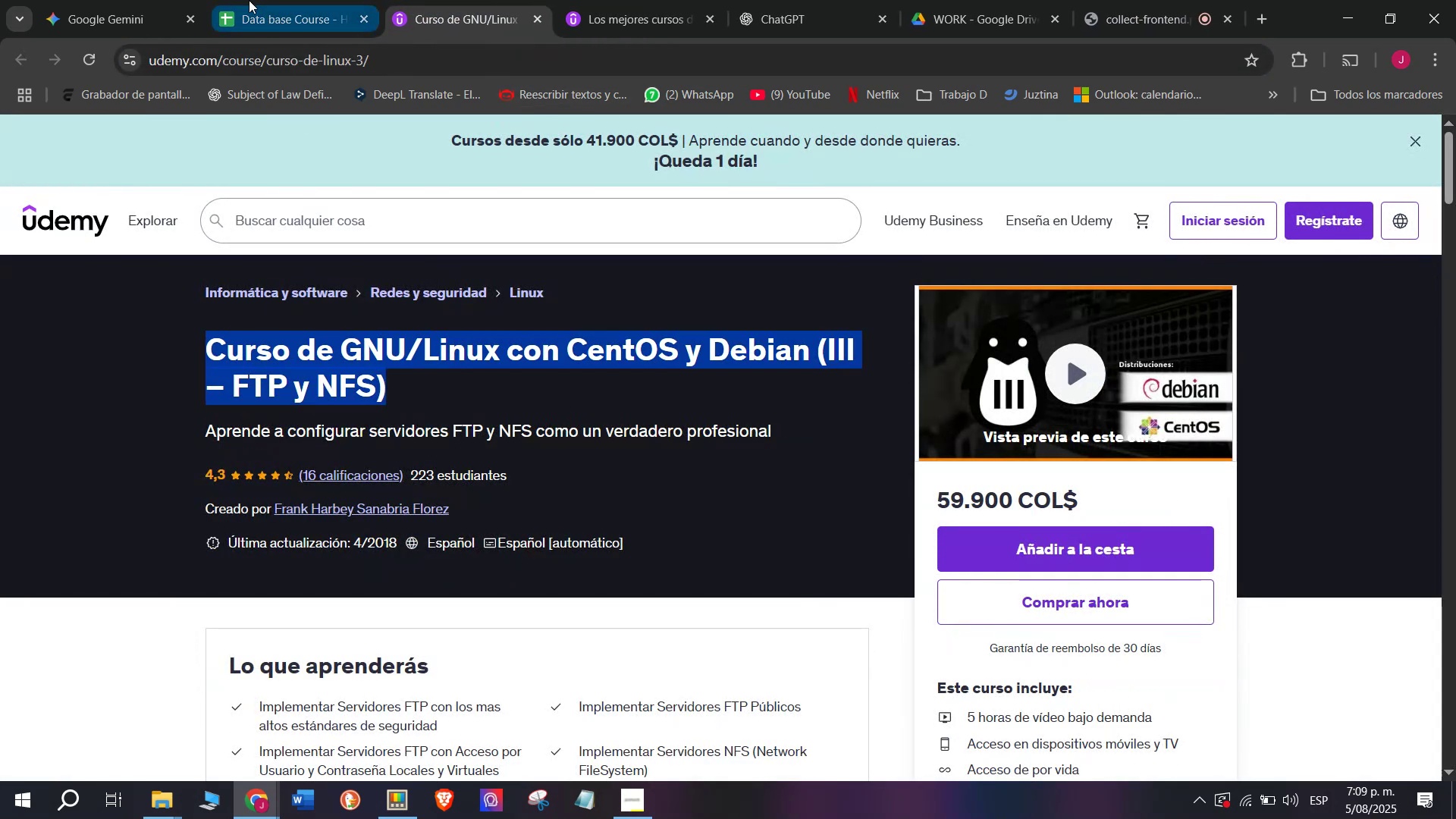 
key(Control+C)
 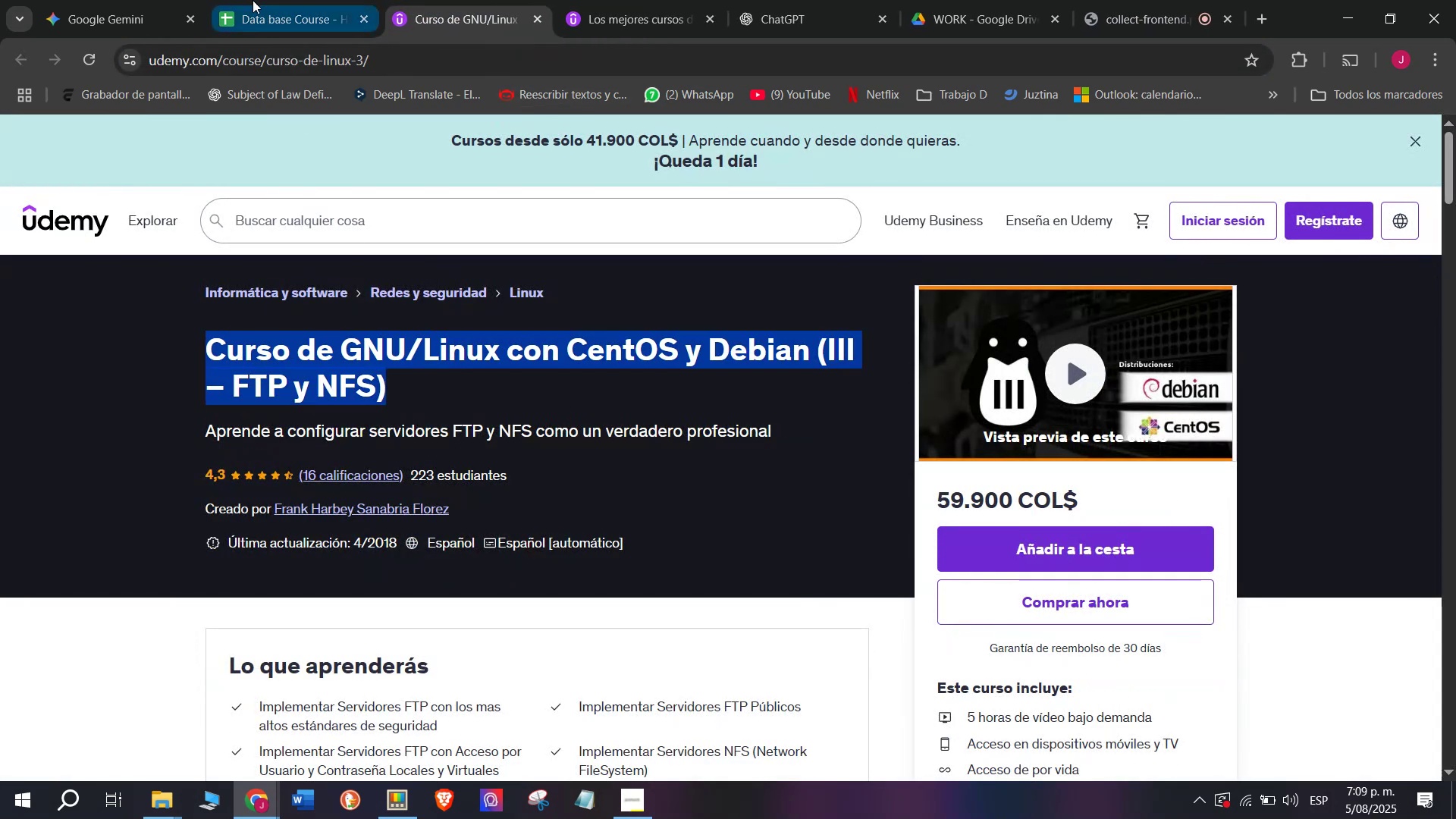 
left_click([249, 0])
 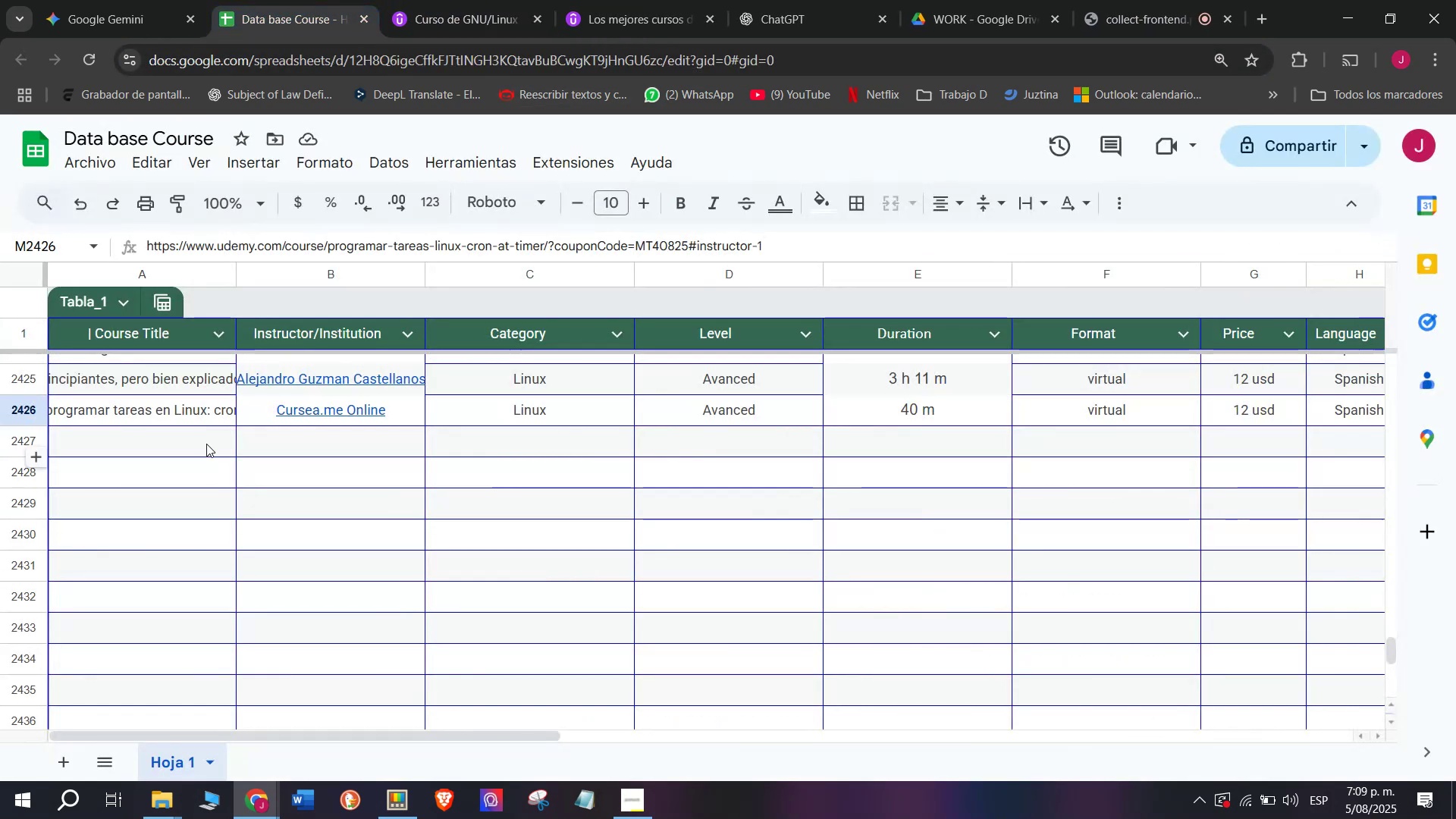 
left_click([194, 462])
 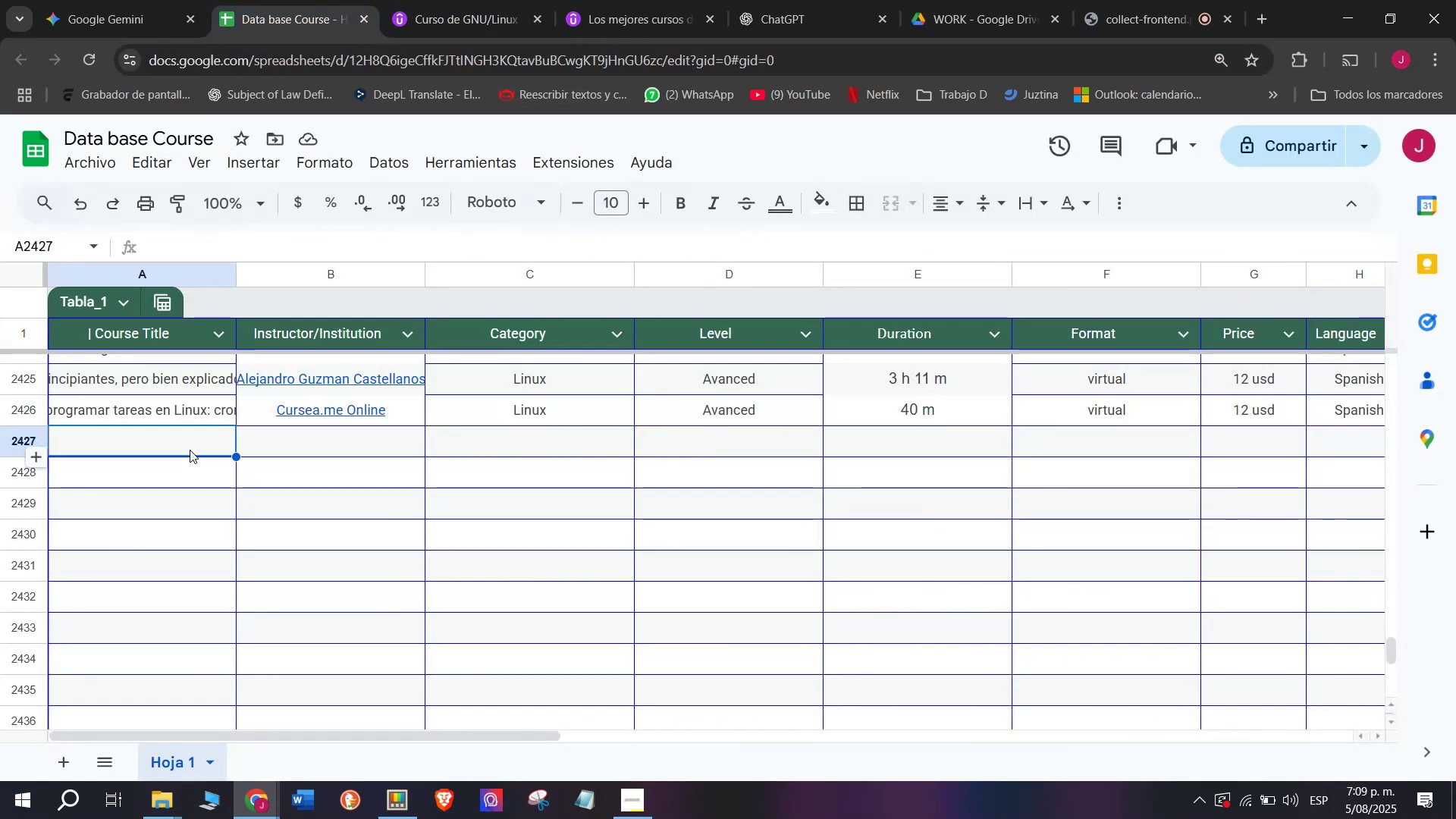 
double_click([190, 450])
 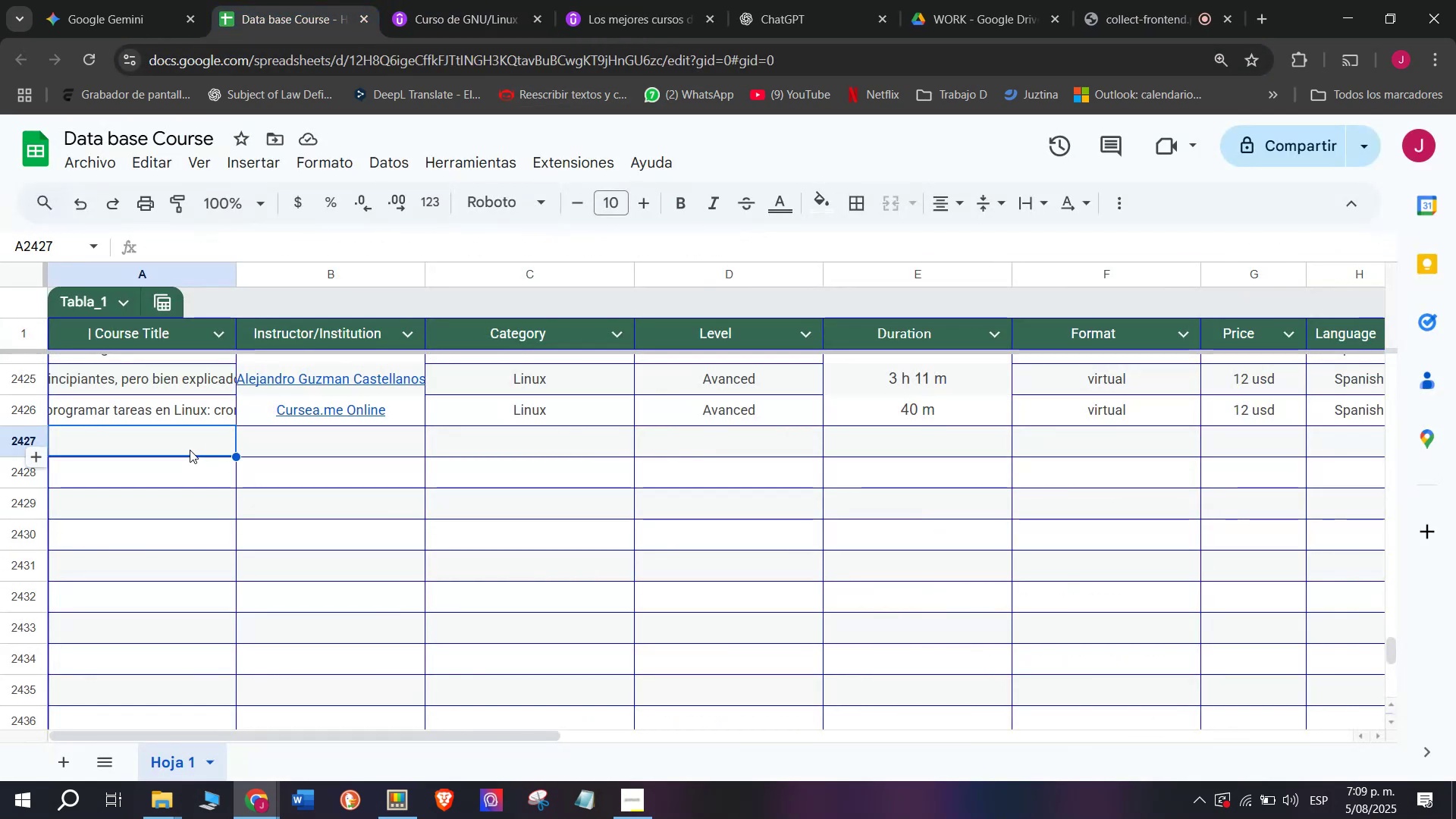 
triple_click([190, 450])
 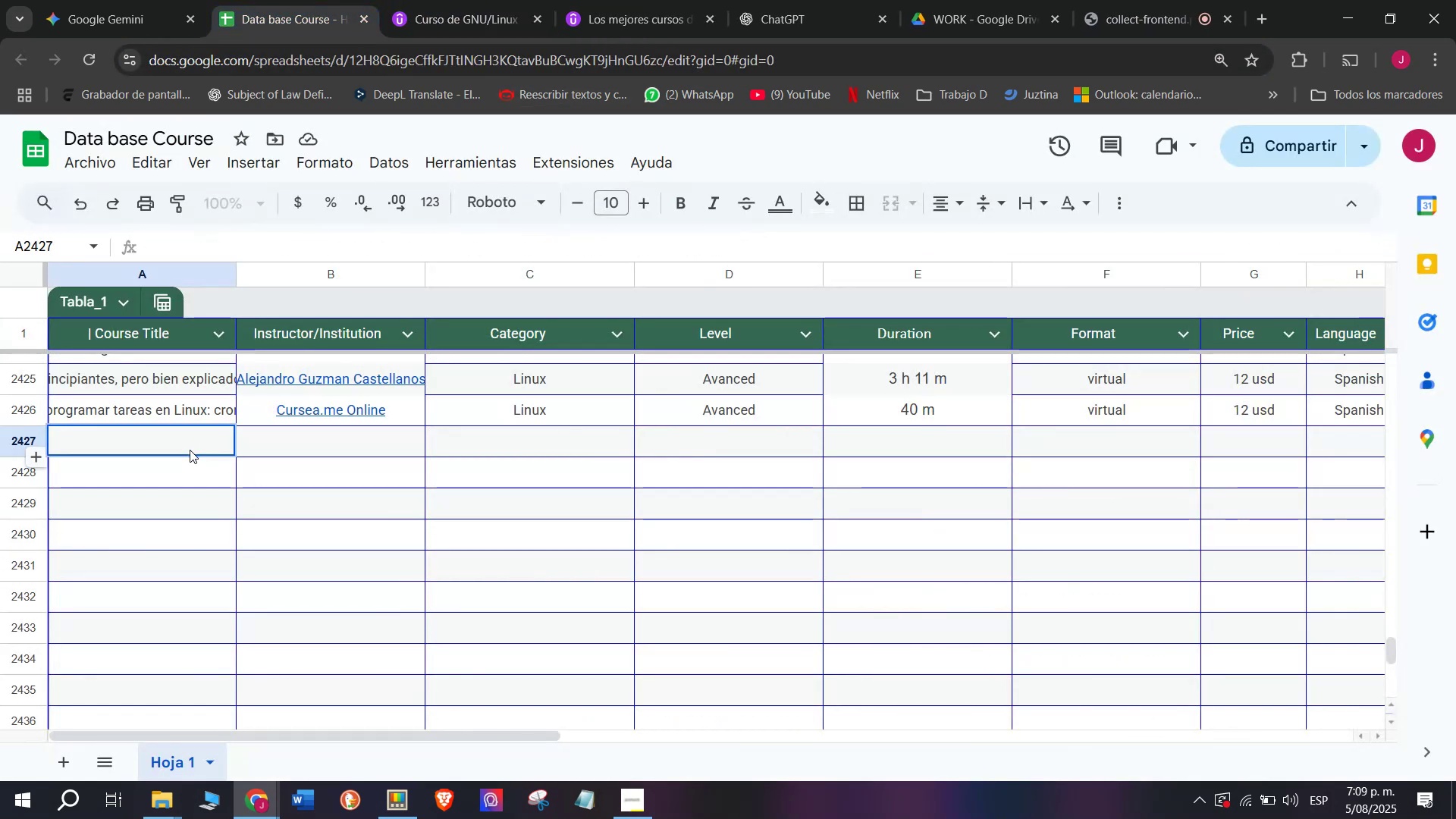 
key(Z)
 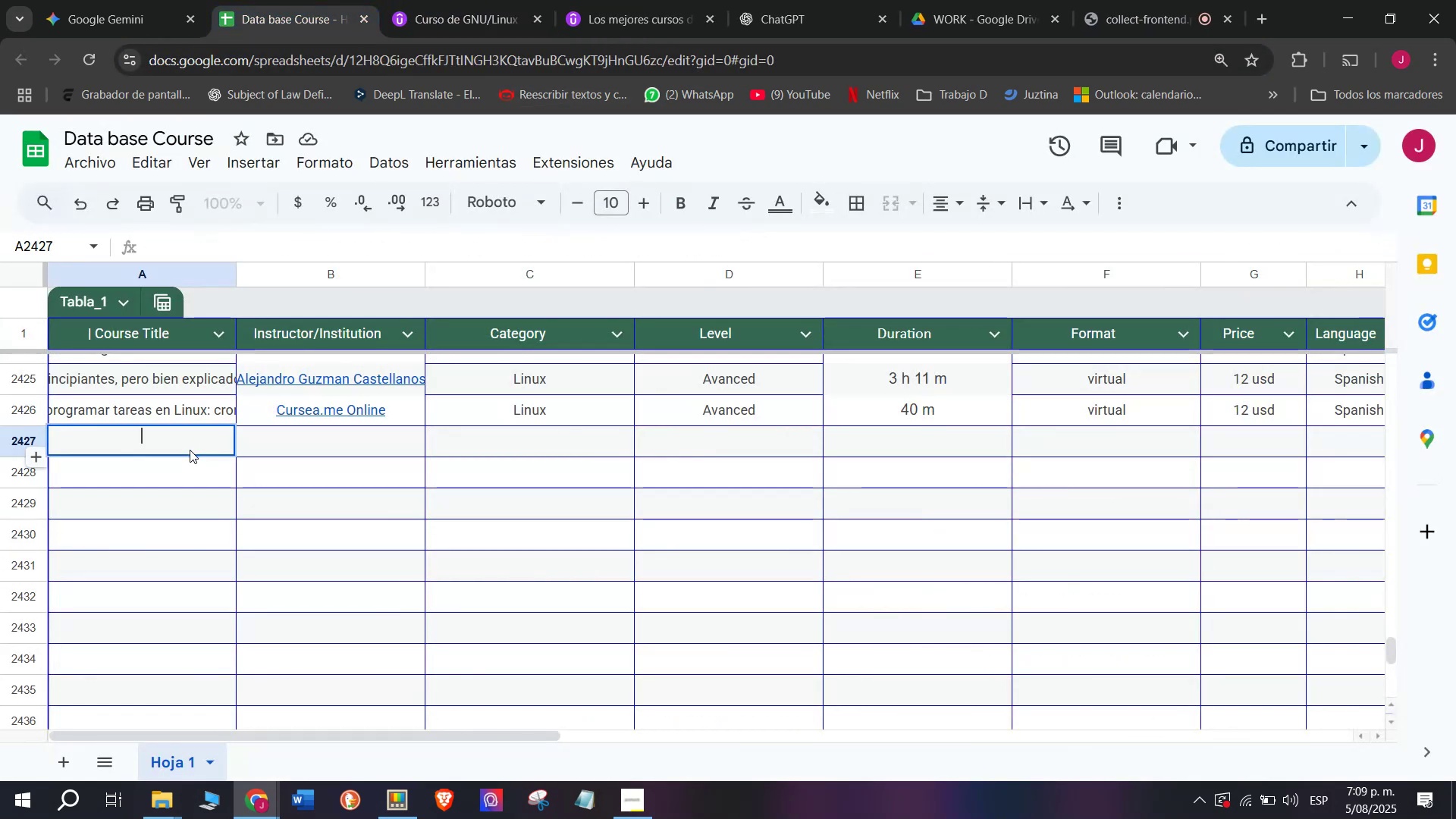 
key(Control+ControlLeft)
 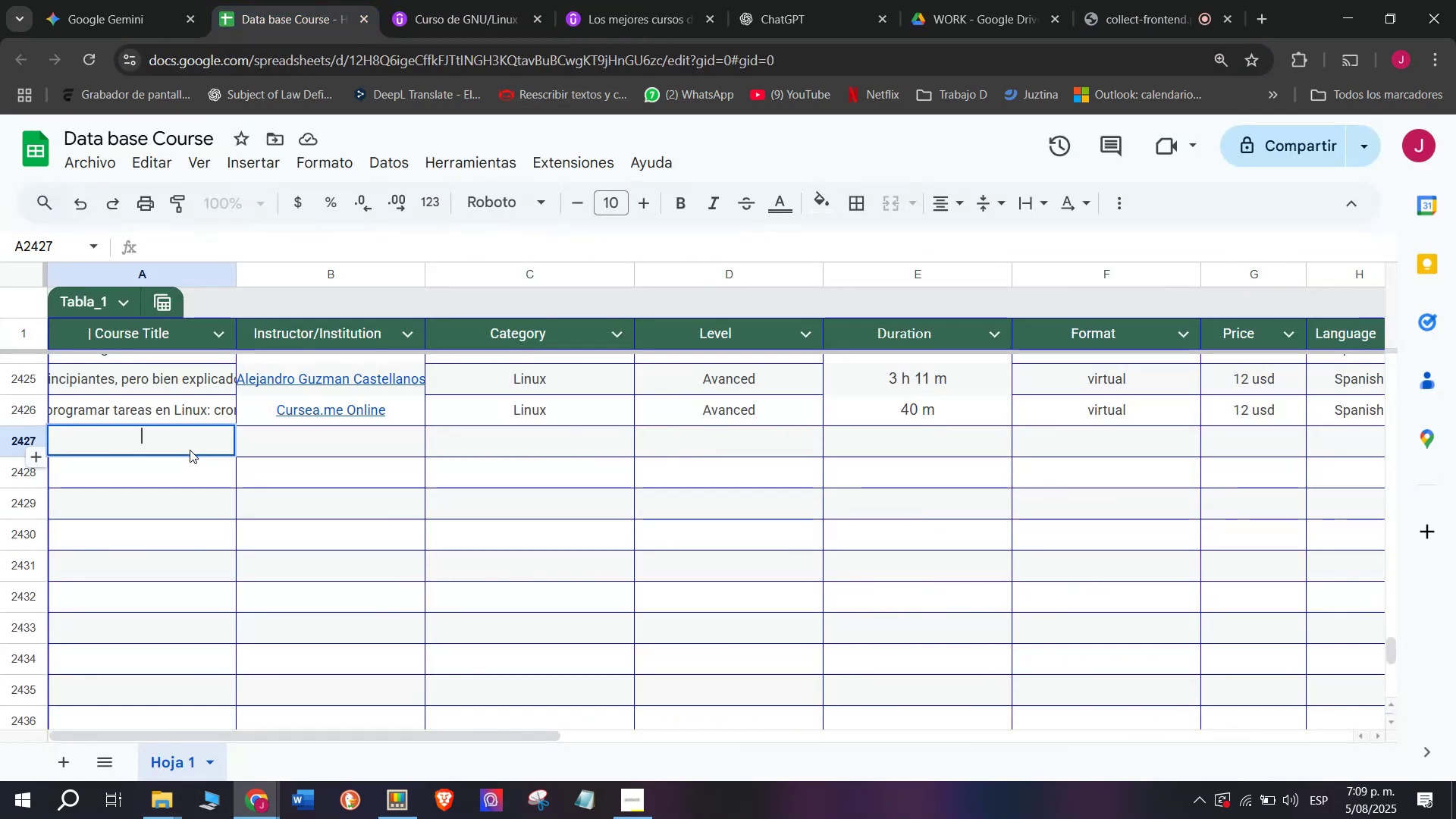 
key(Control+V)
 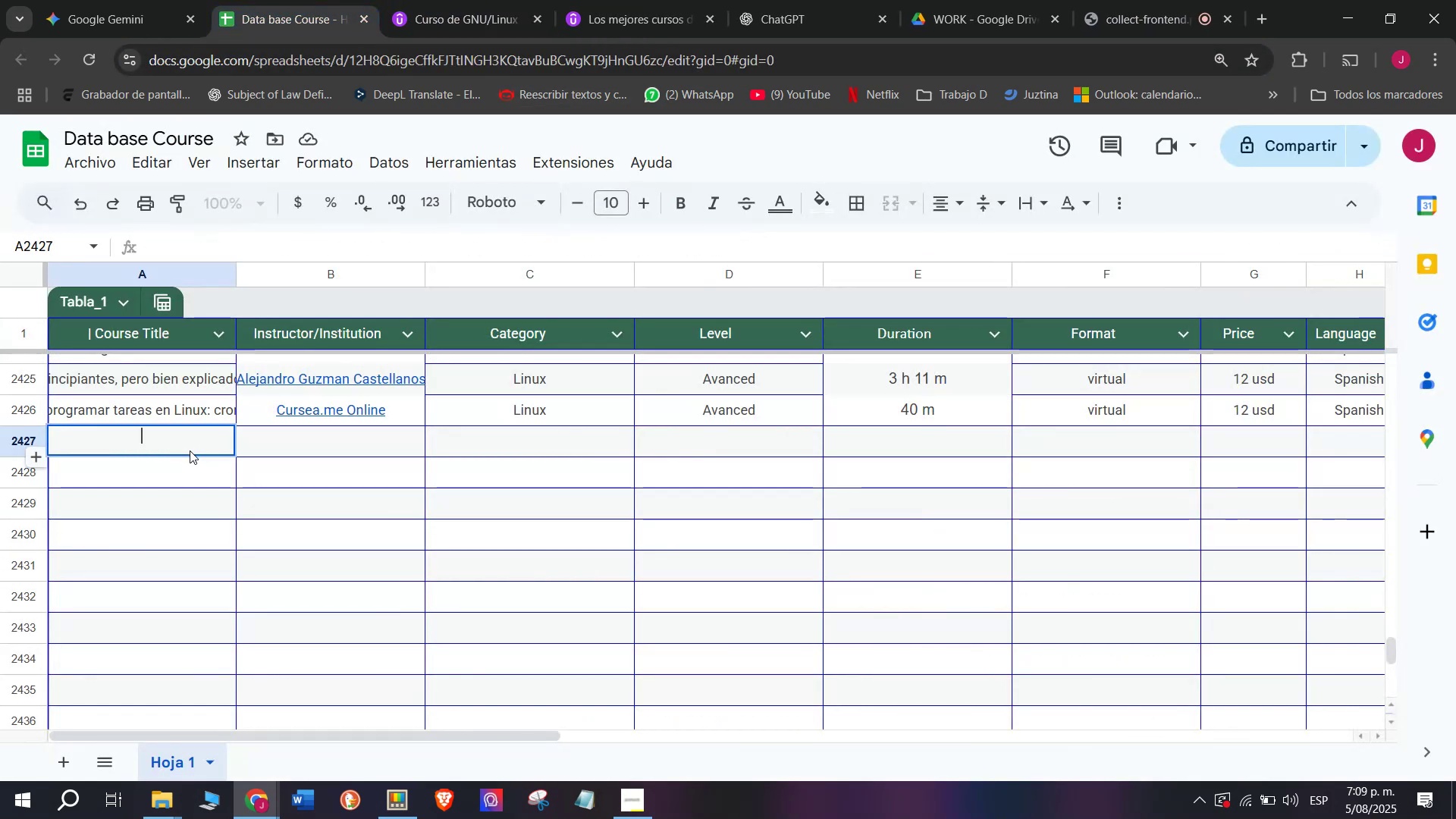 
key(Control+ControlLeft)
 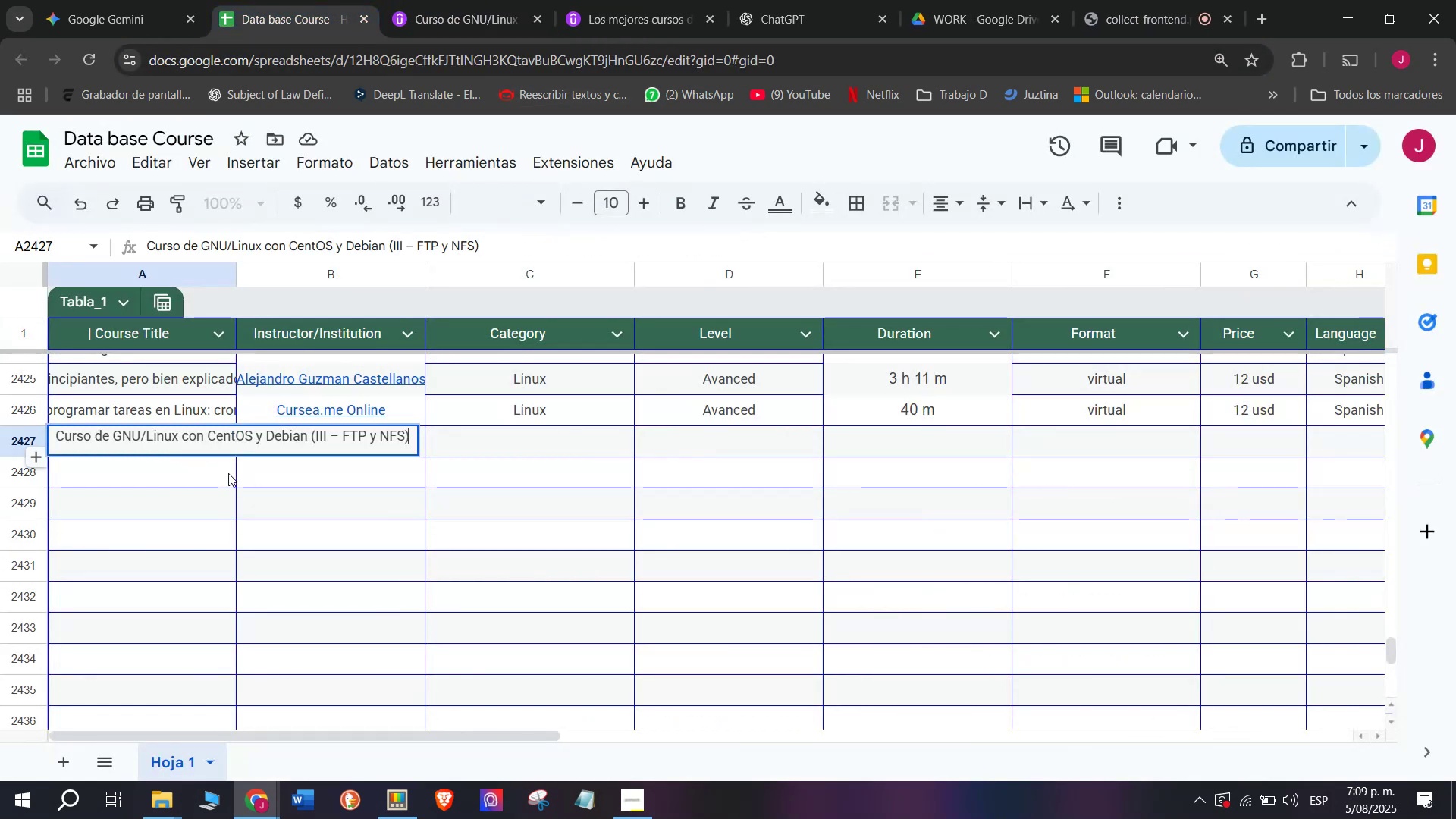 
key(Z)
 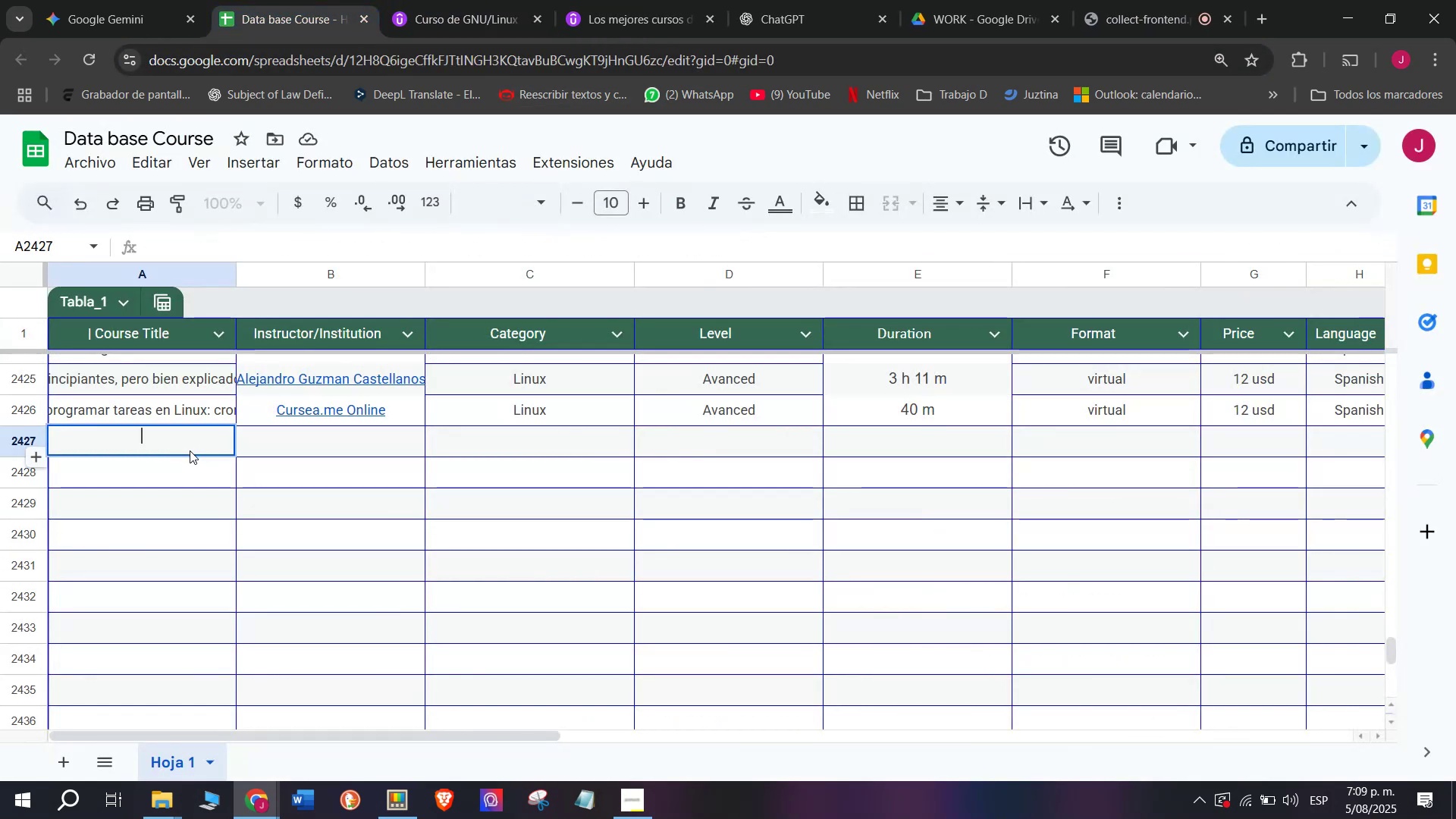 
key(Control+V)
 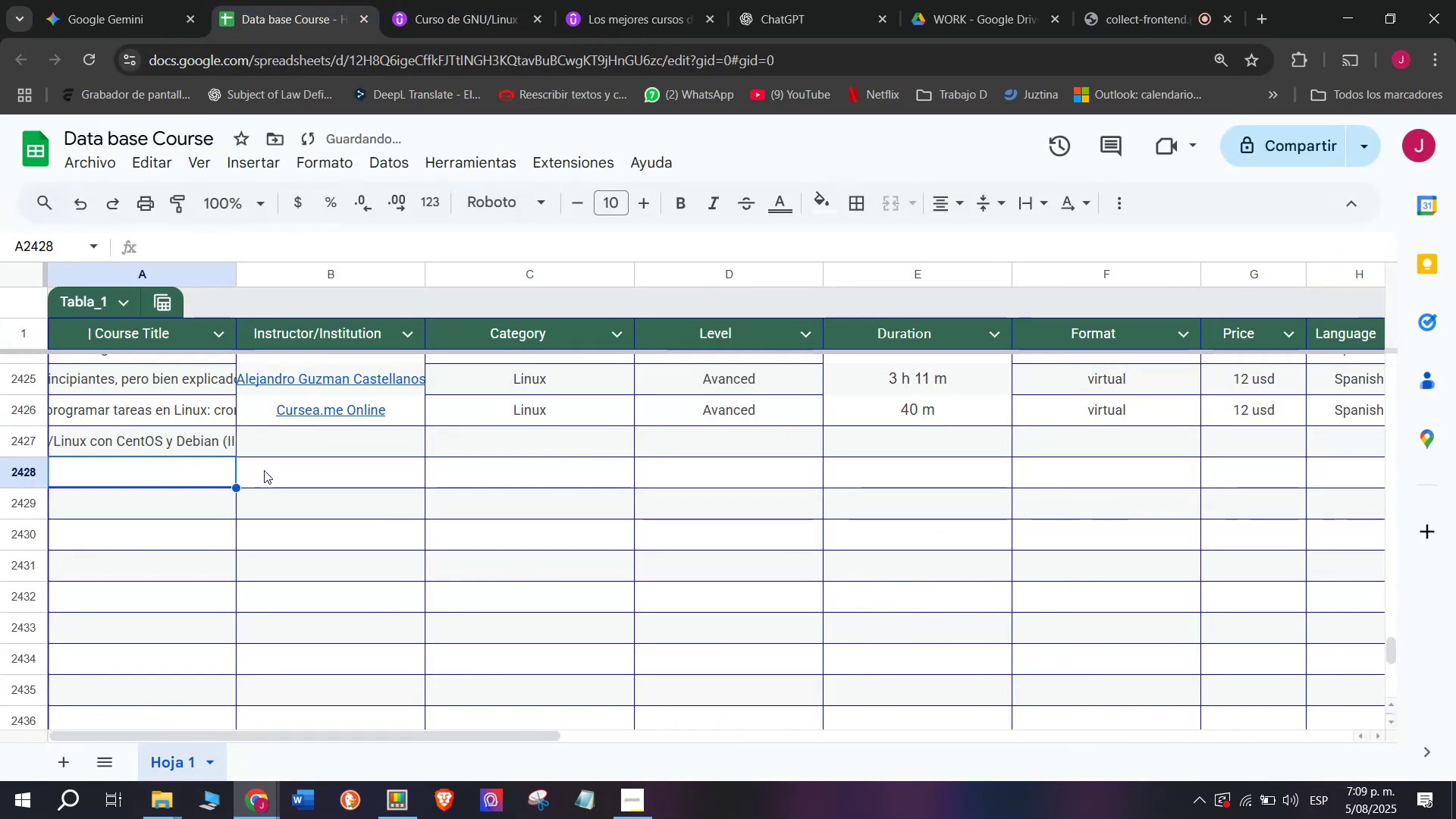 
double_click([342, 444])
 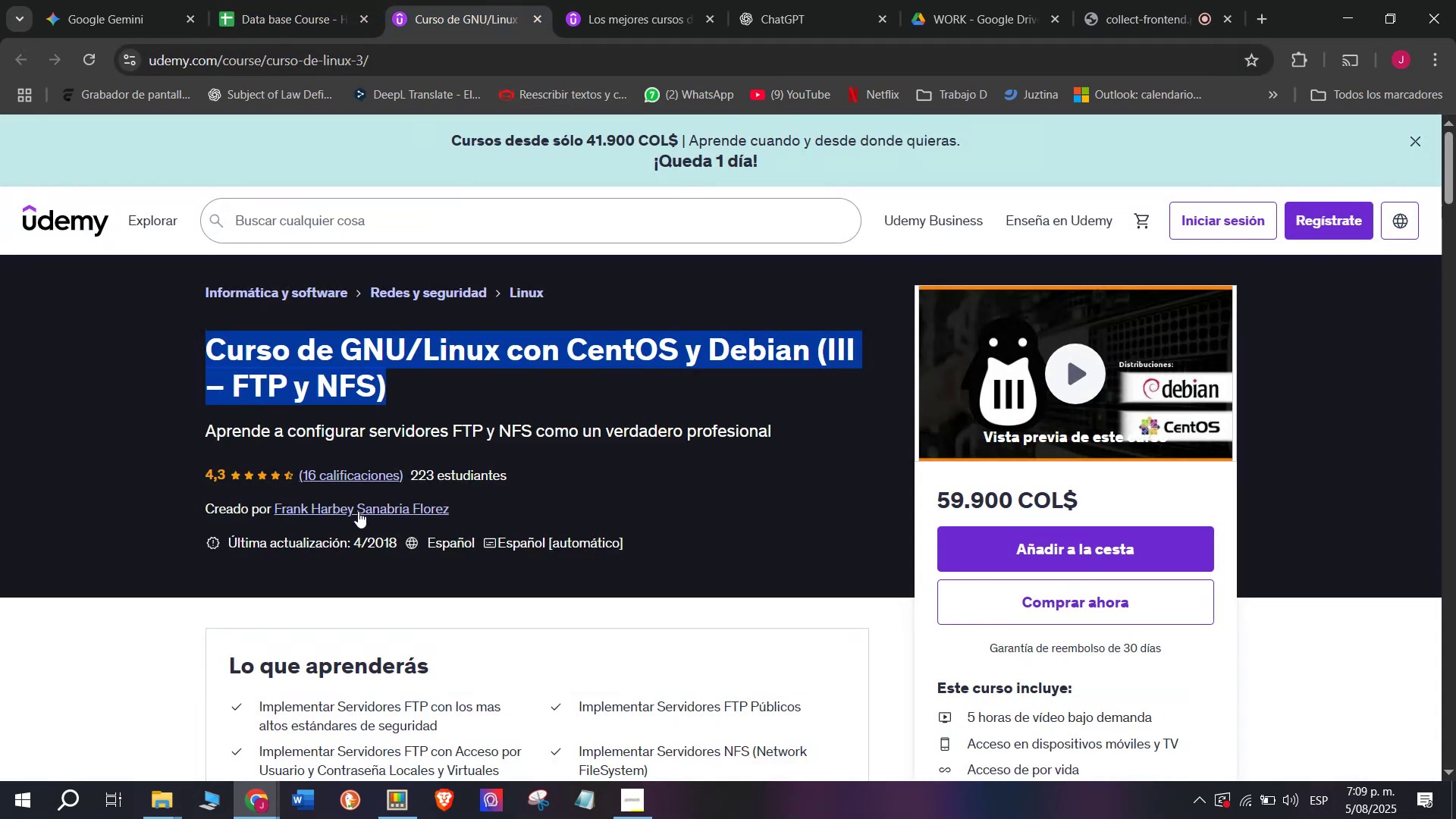 
left_click([330, 512])
 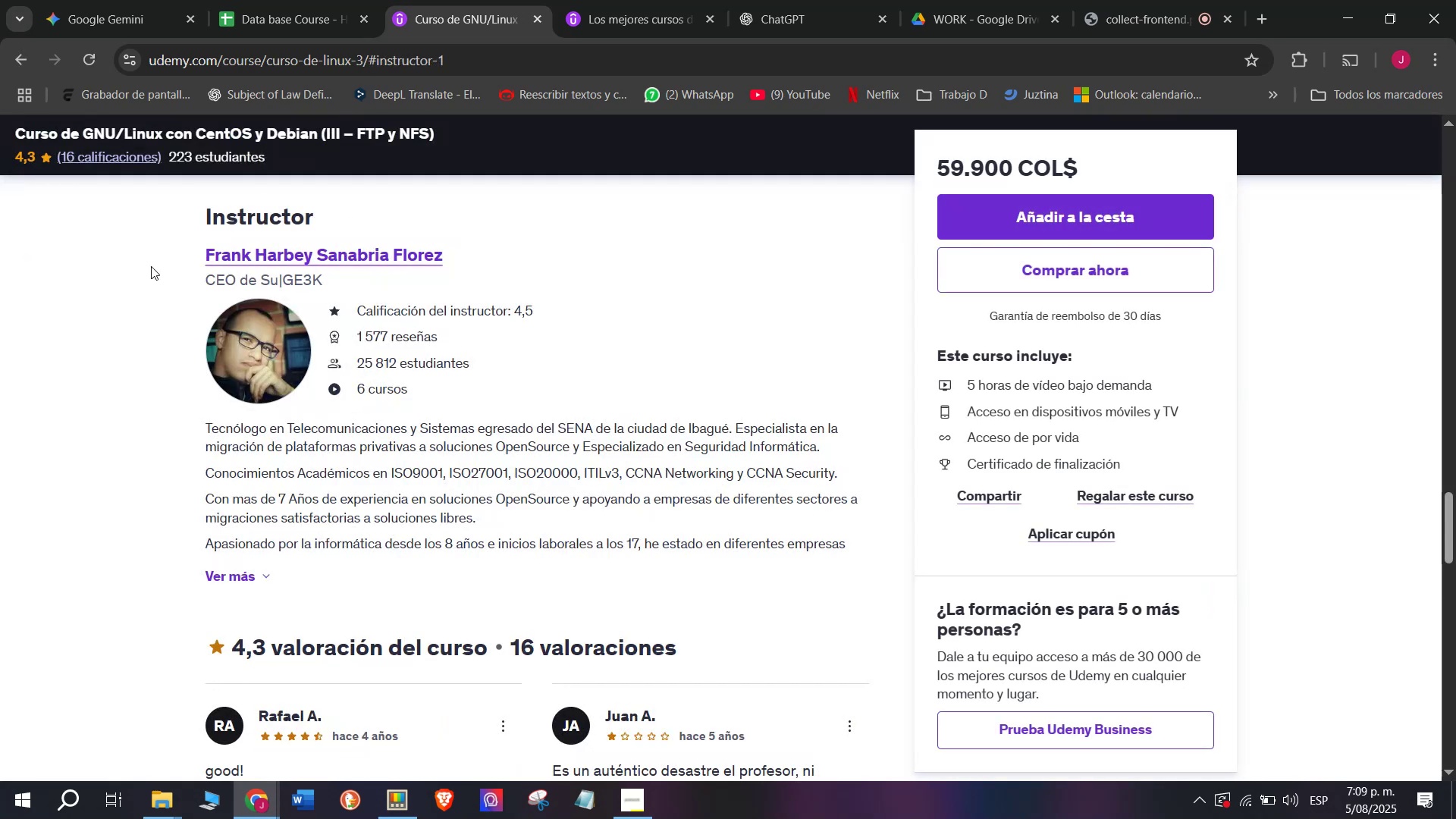 
left_click_drag(start_coordinate=[170, 247], to_coordinate=[463, 261])
 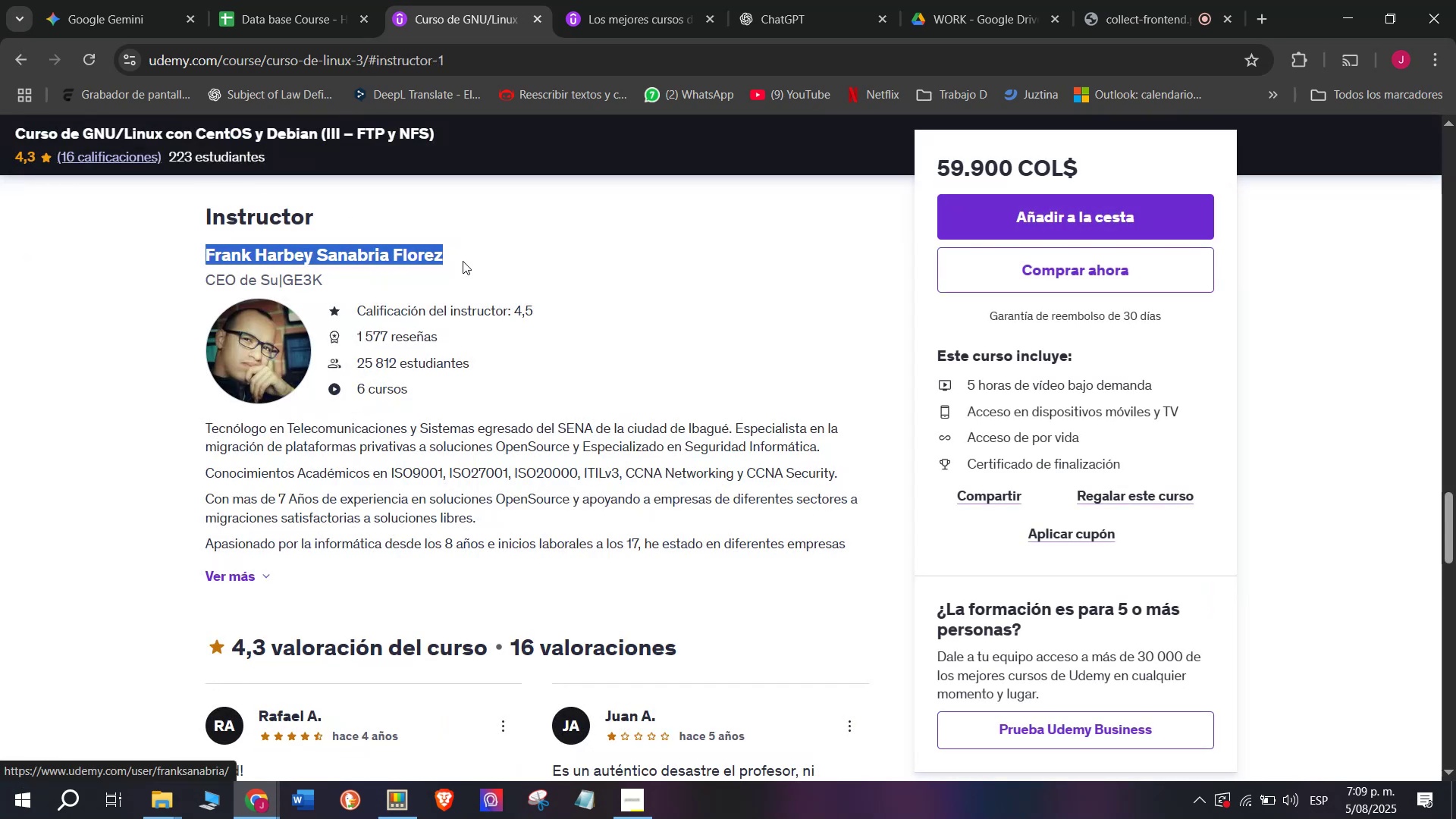 
key(Break)
 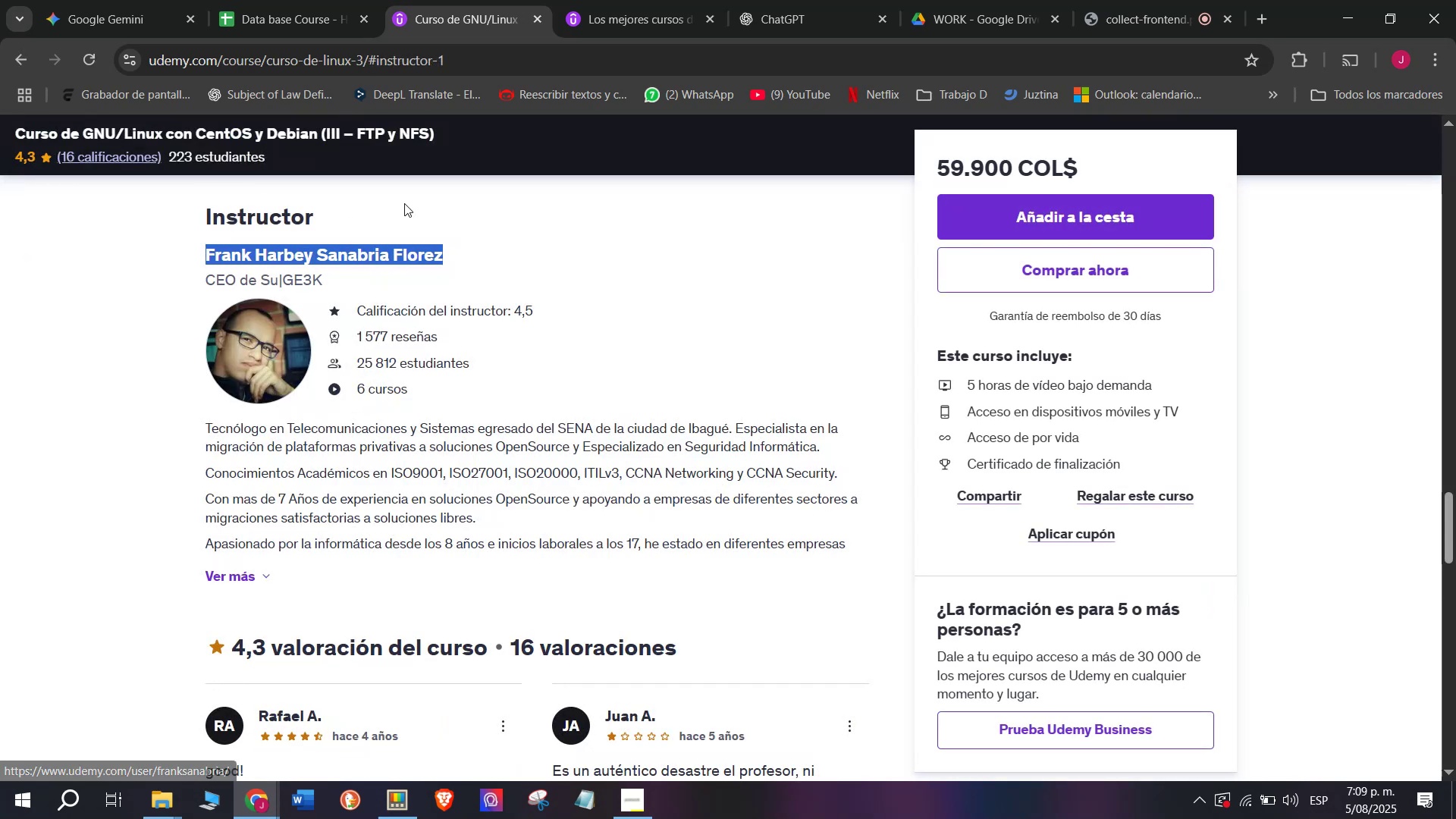 
key(Control+C)
 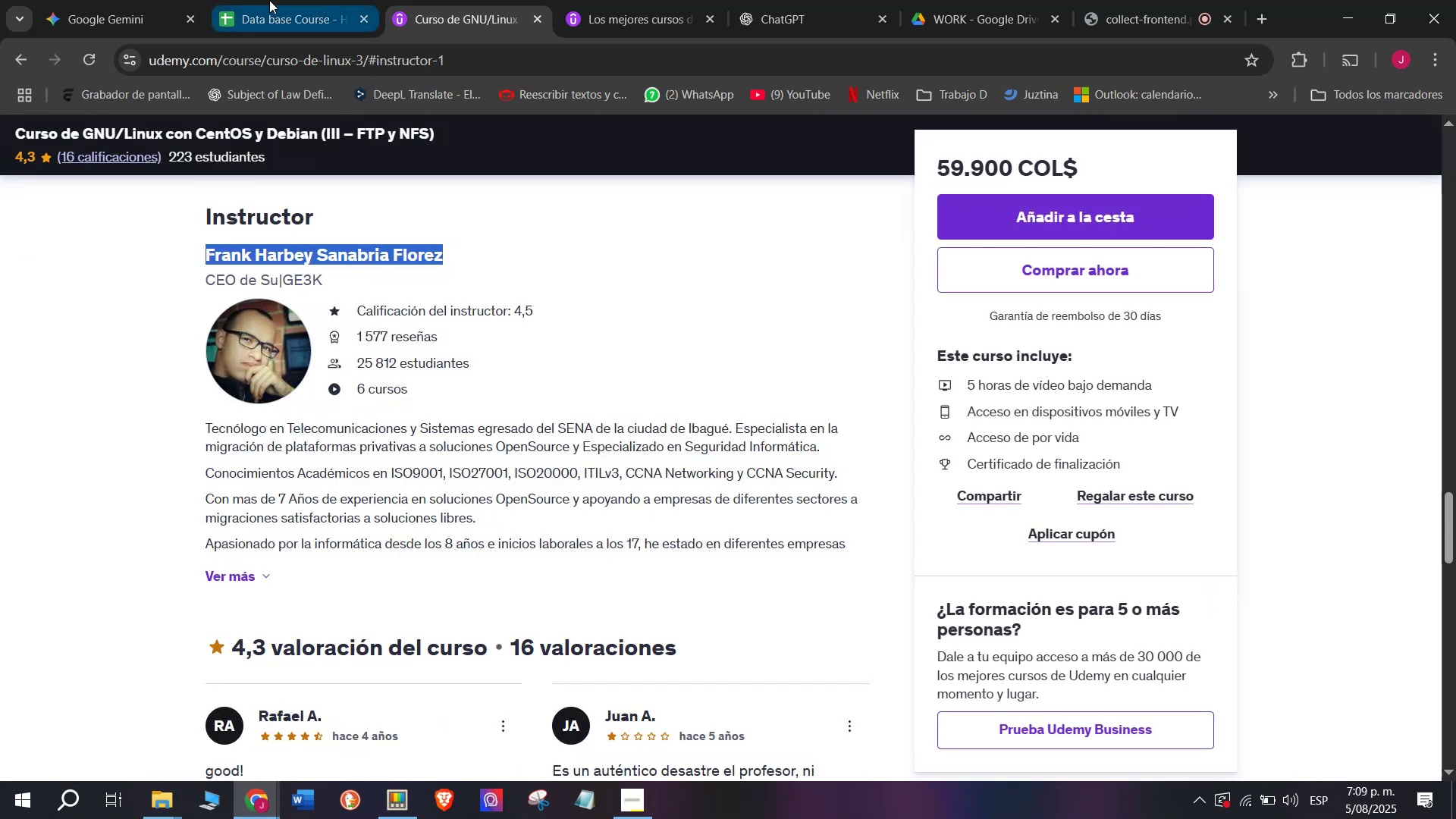 
key(Control+ControlLeft)
 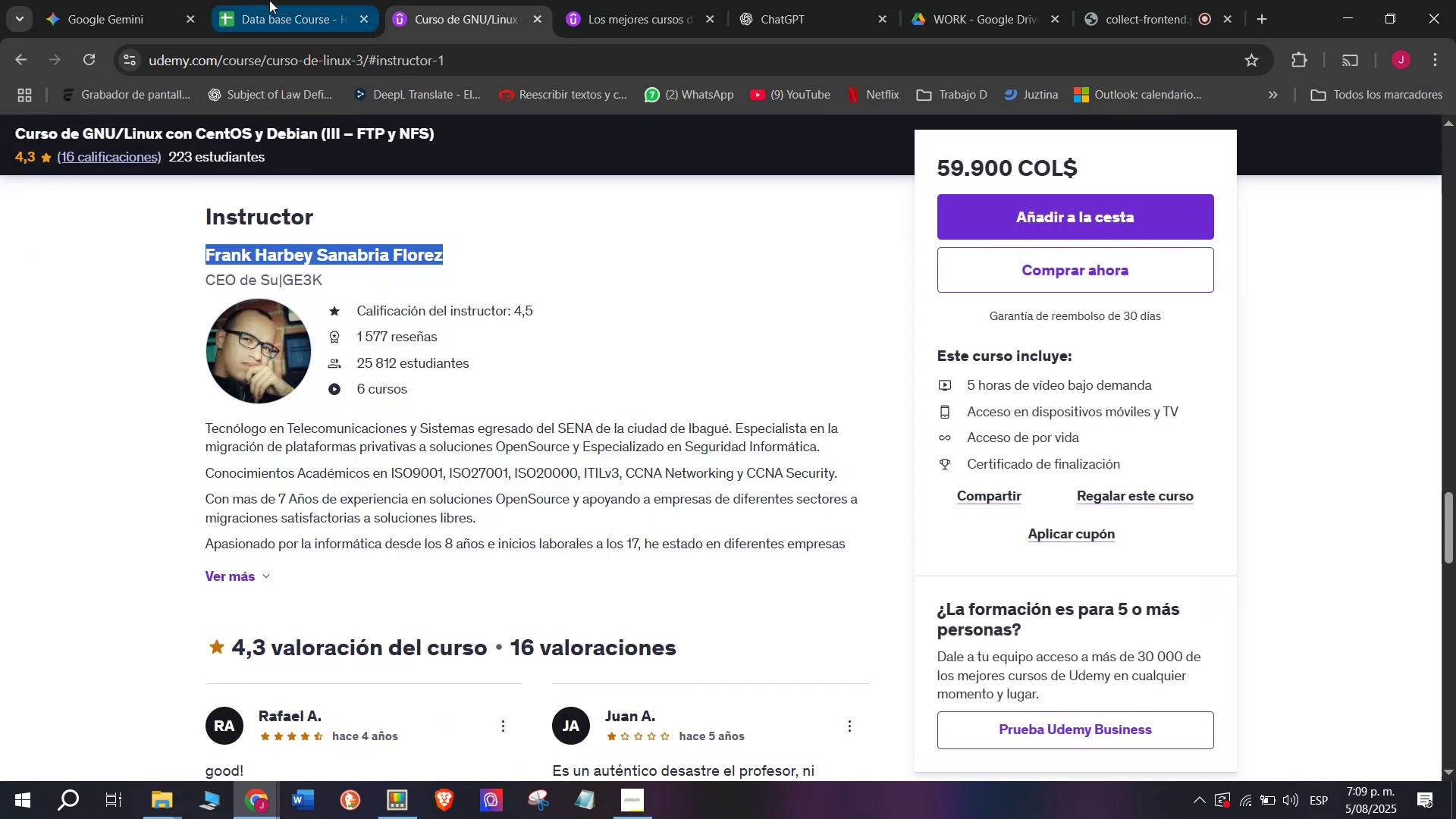 
hold_key(key=Break, duration=3.38)
 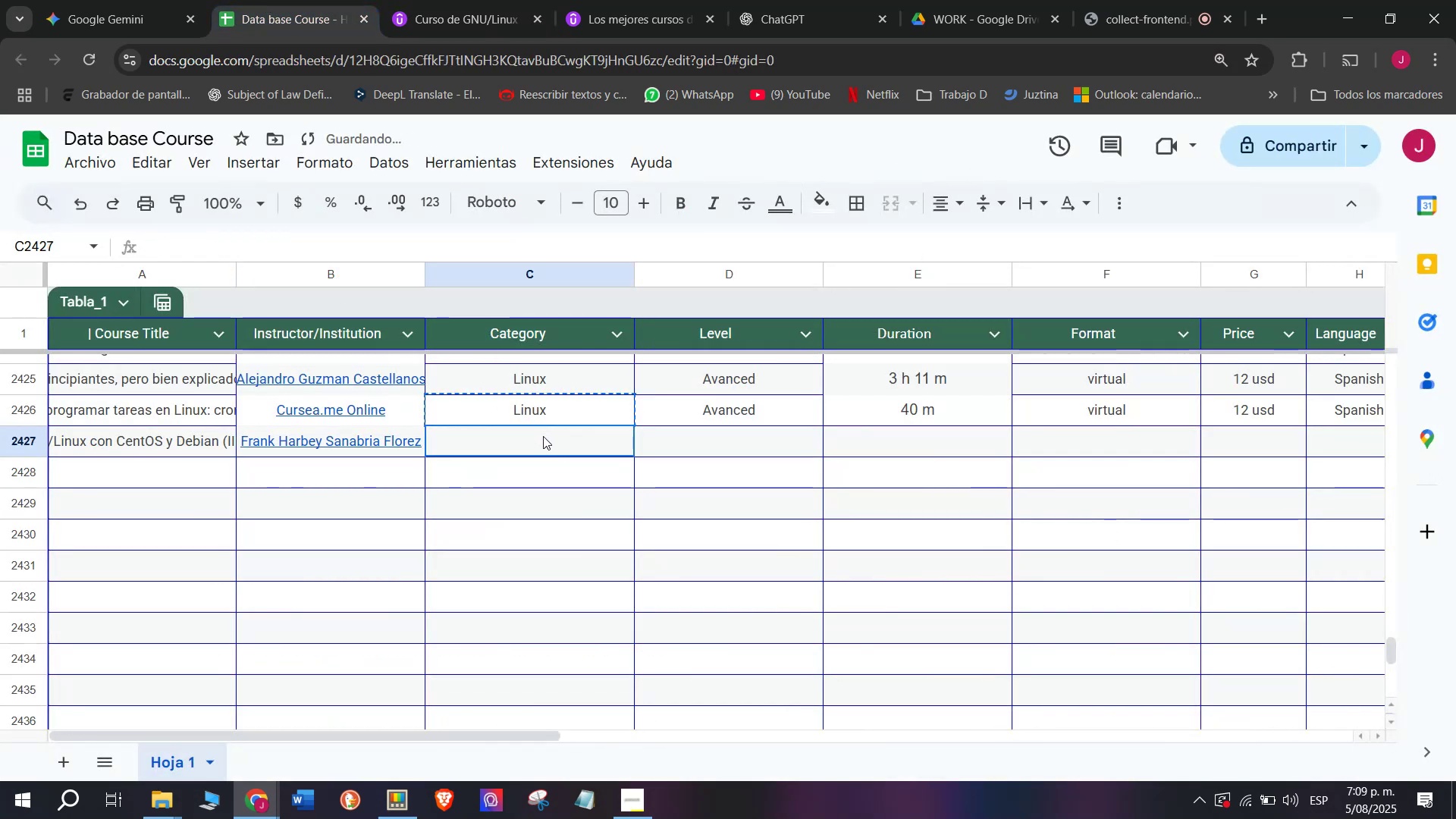 
key(Control+ControlLeft)
 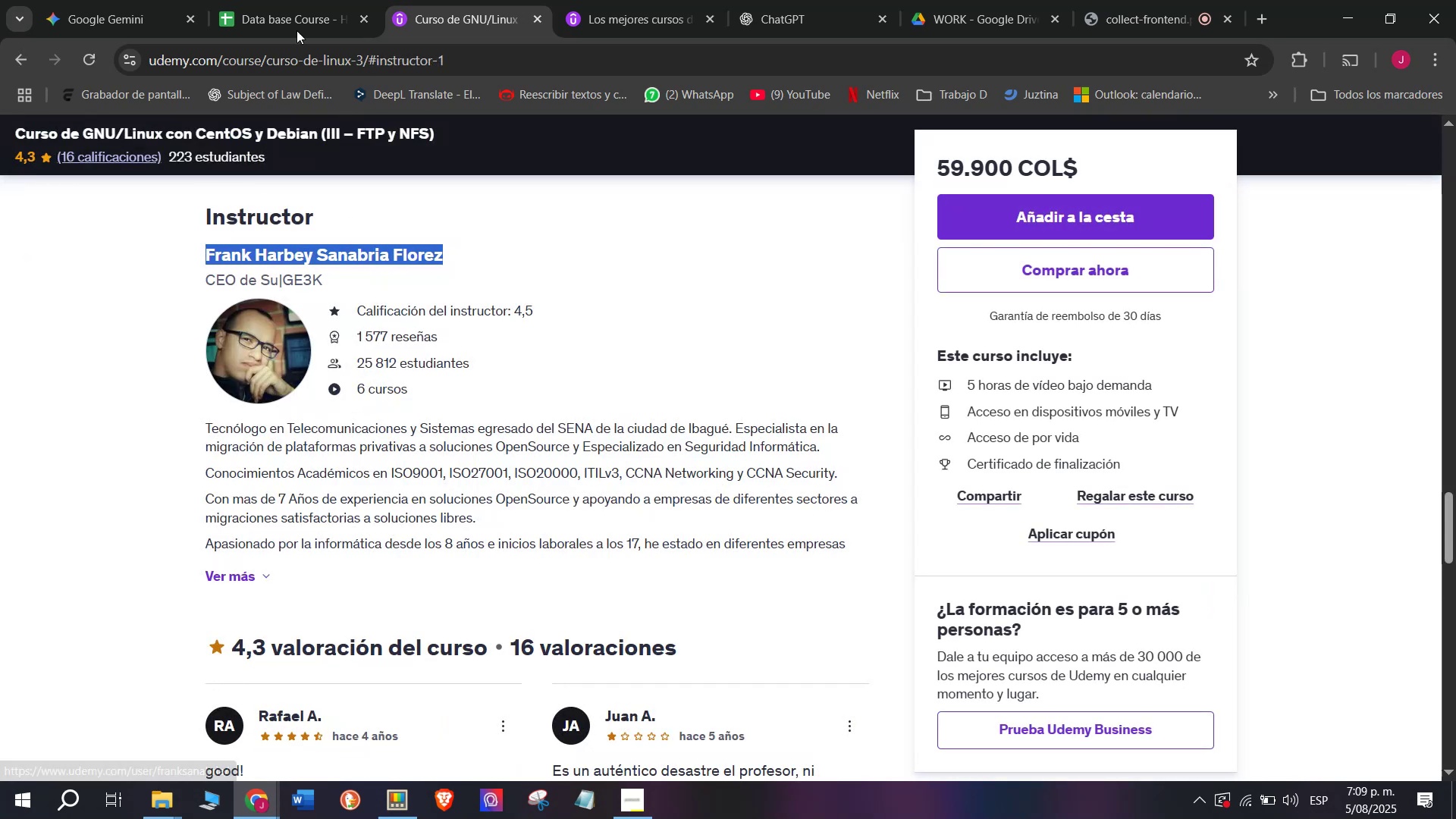 
key(Control+C)
 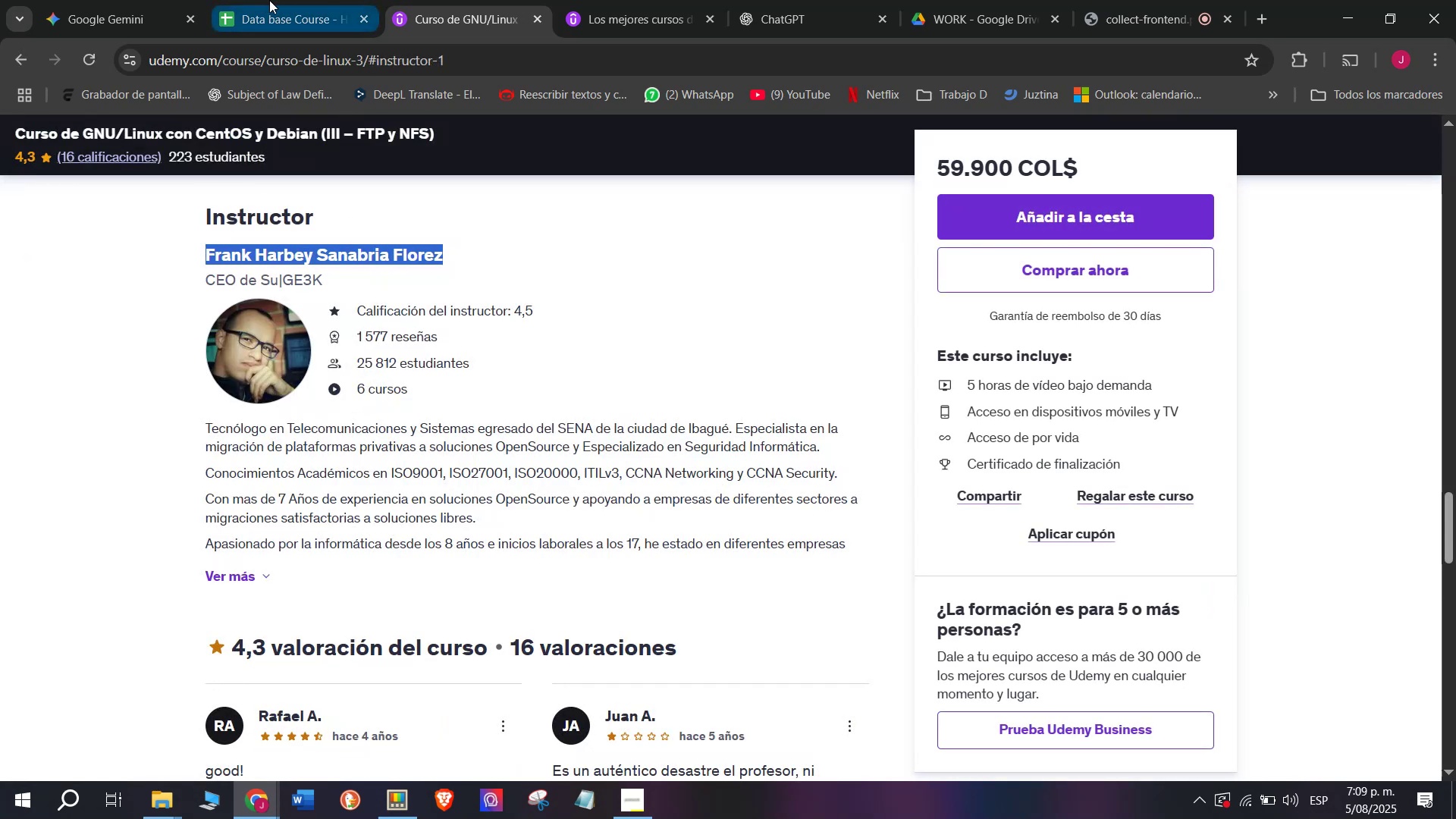 
left_click([269, 0])
 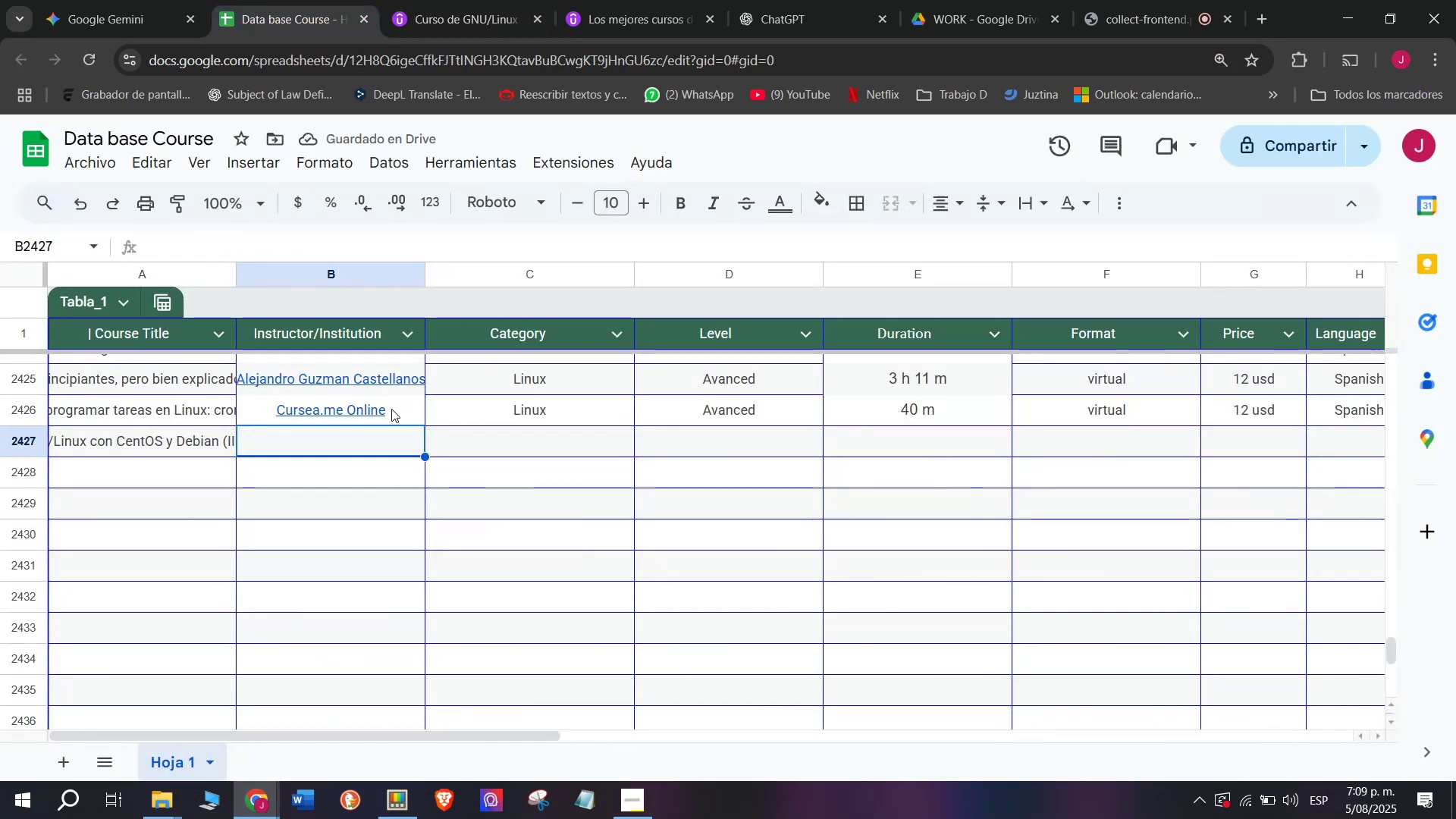 
key(Control+ControlLeft)
 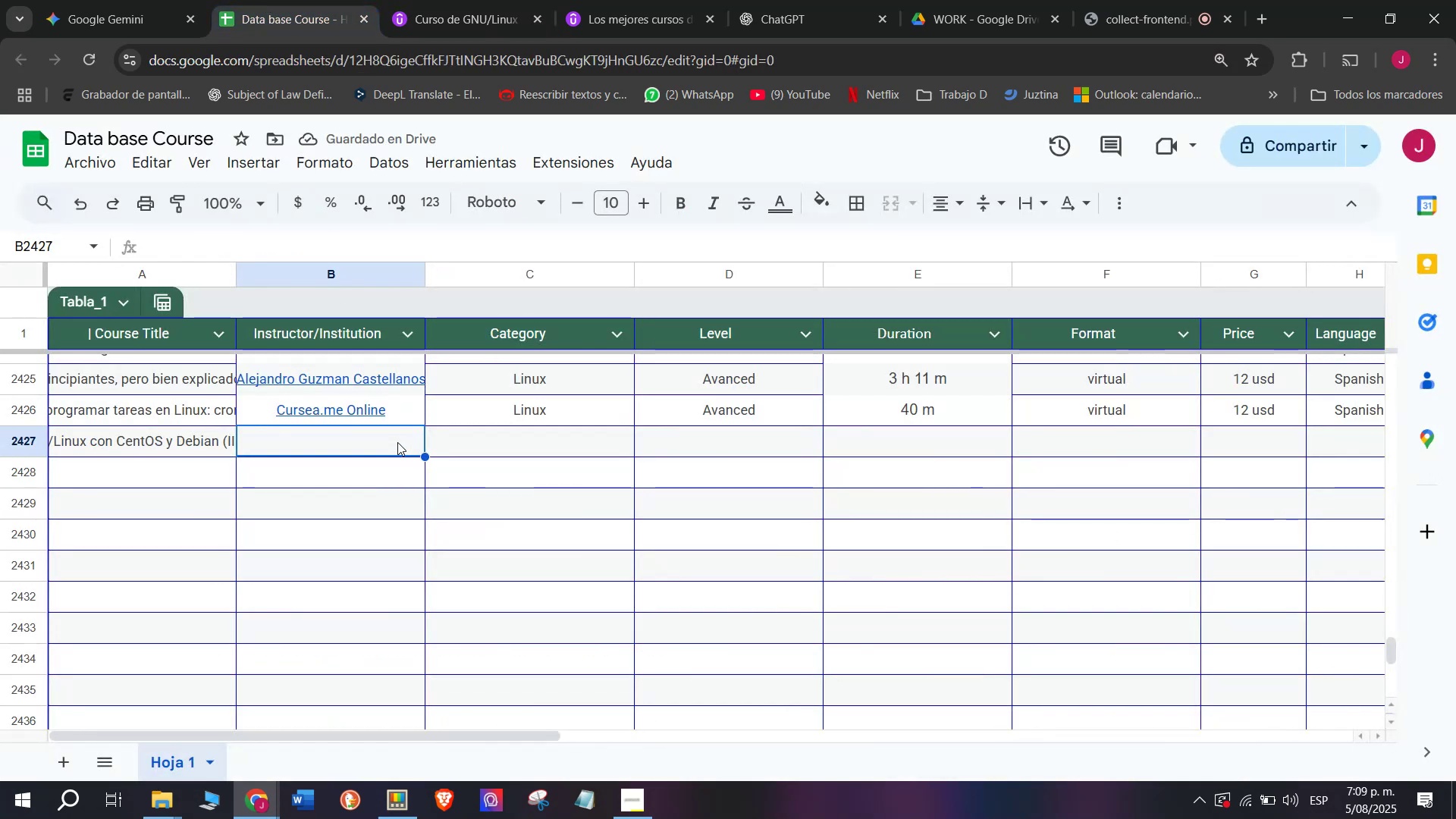 
key(Z)
 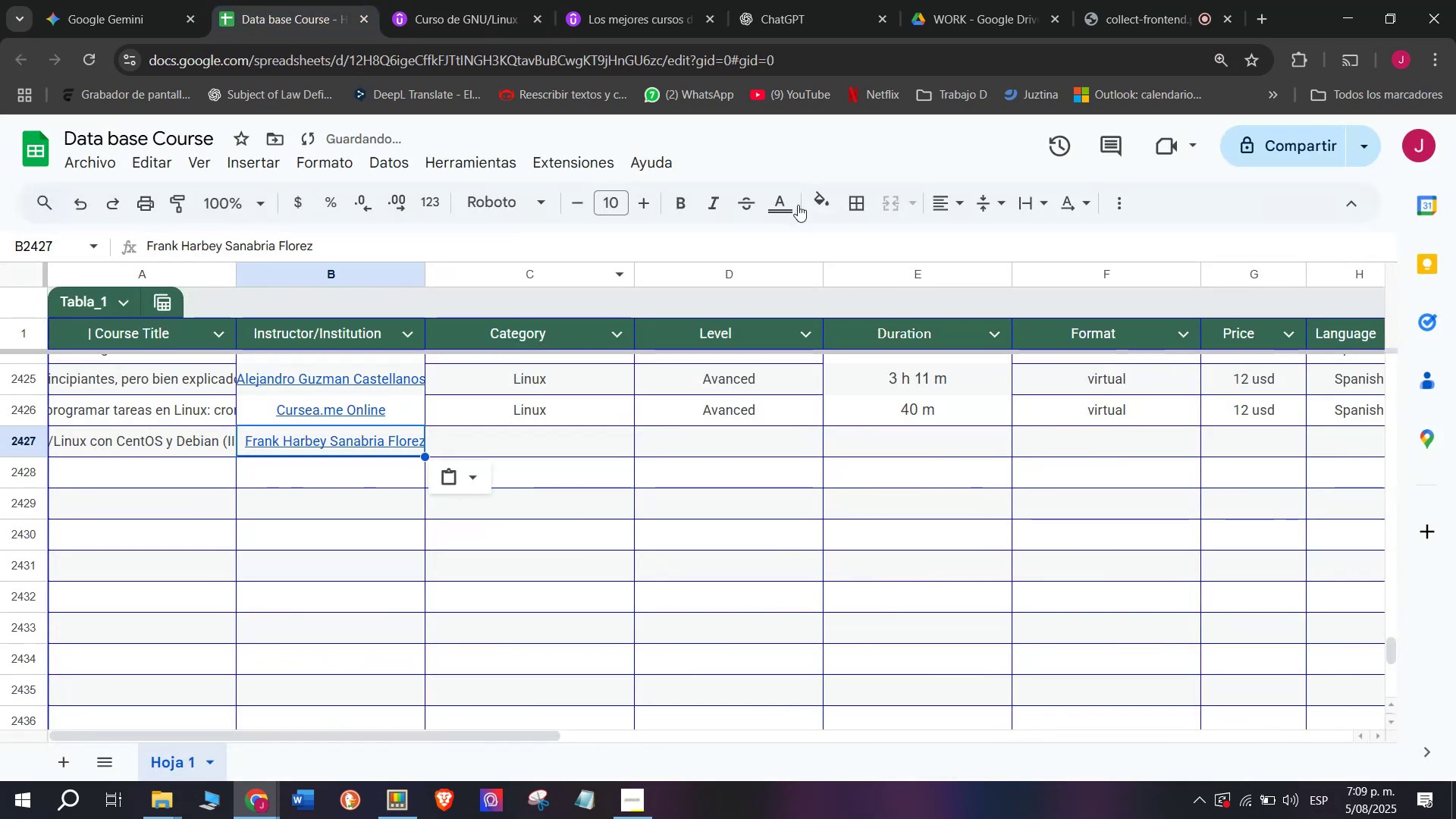 
key(Control+V)
 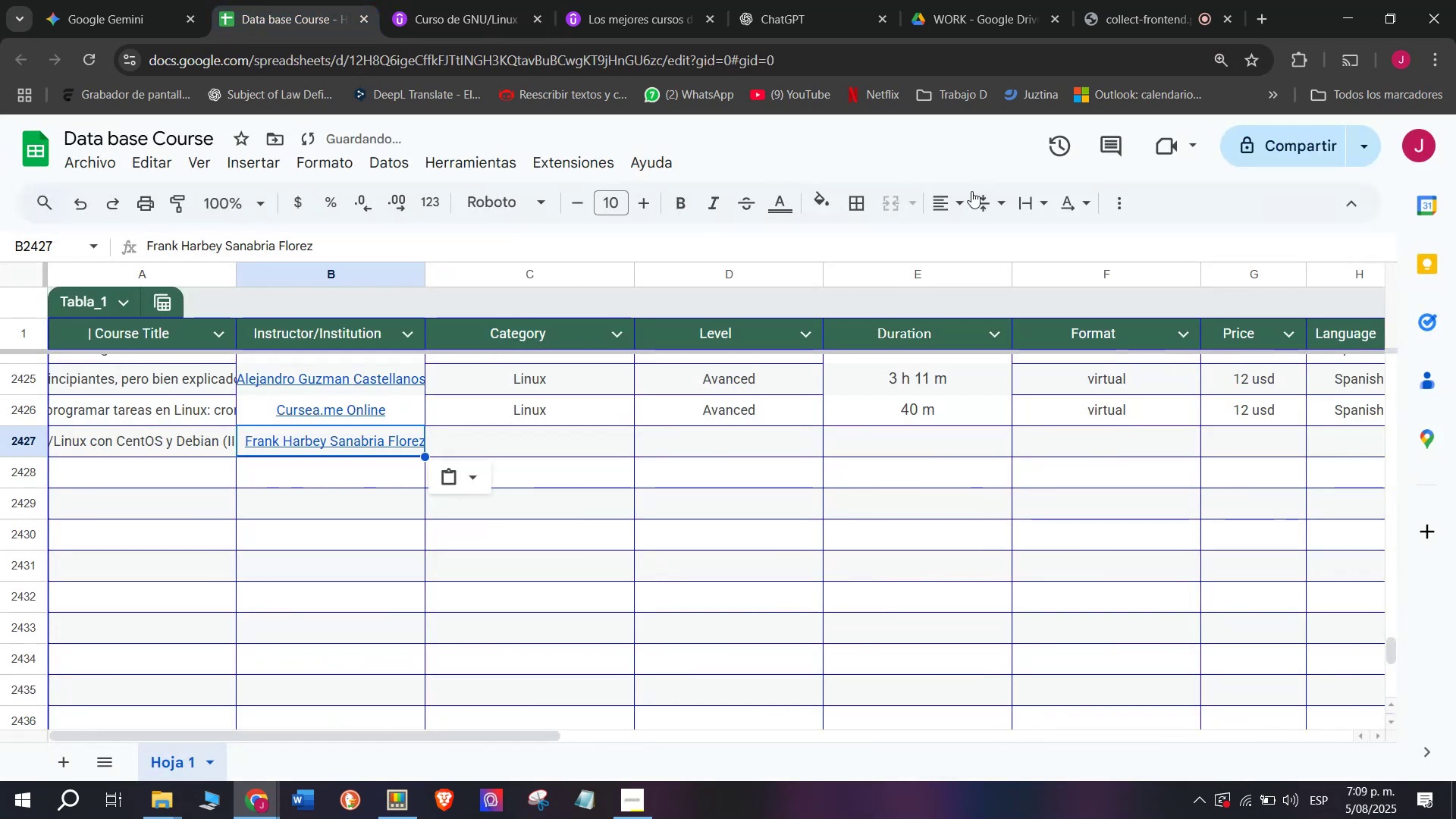 
left_click([965, 194])
 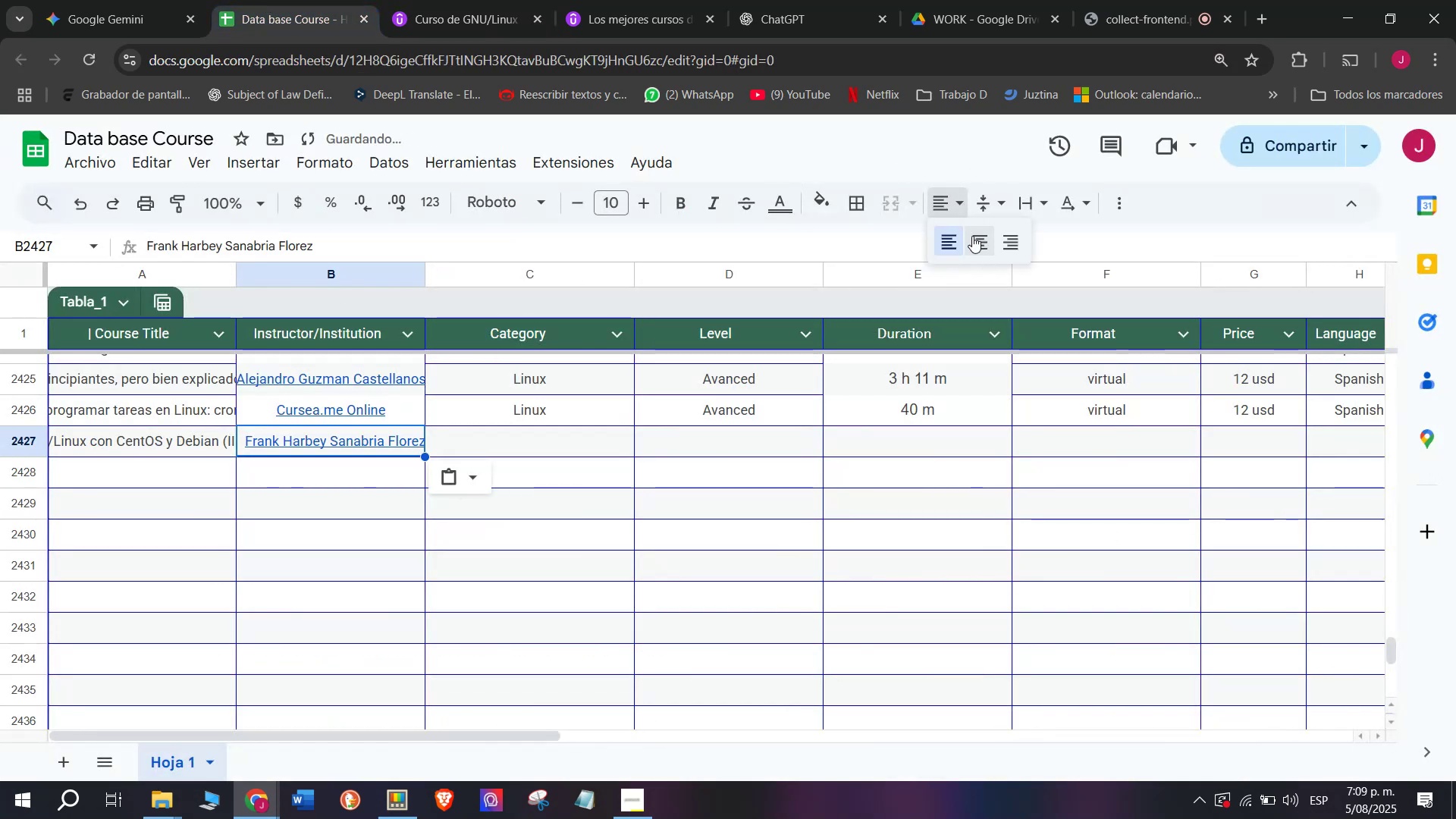 
left_click_drag(start_coordinate=[978, 238], to_coordinate=[982, 238])
 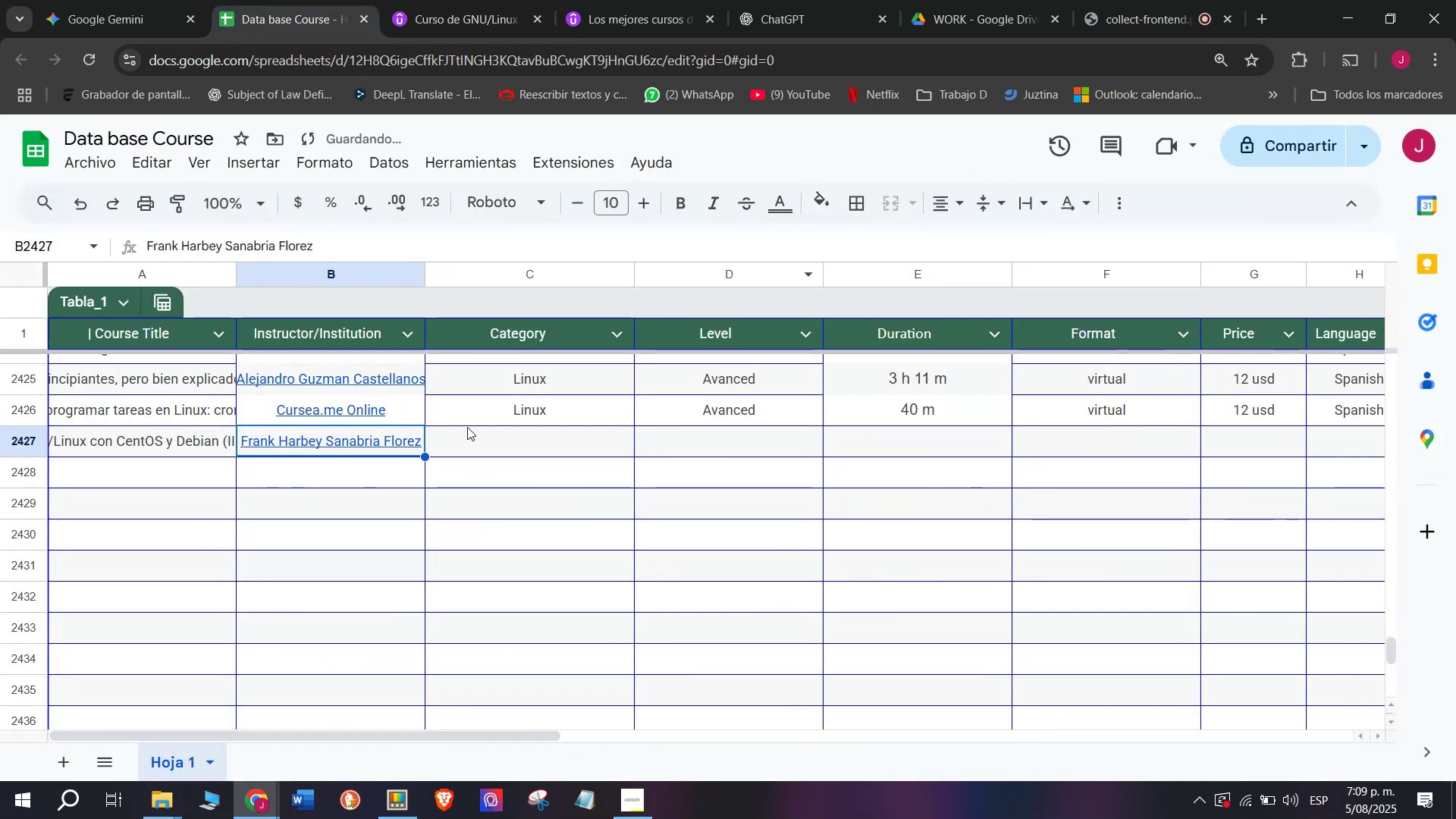 
left_click([523, 410])
 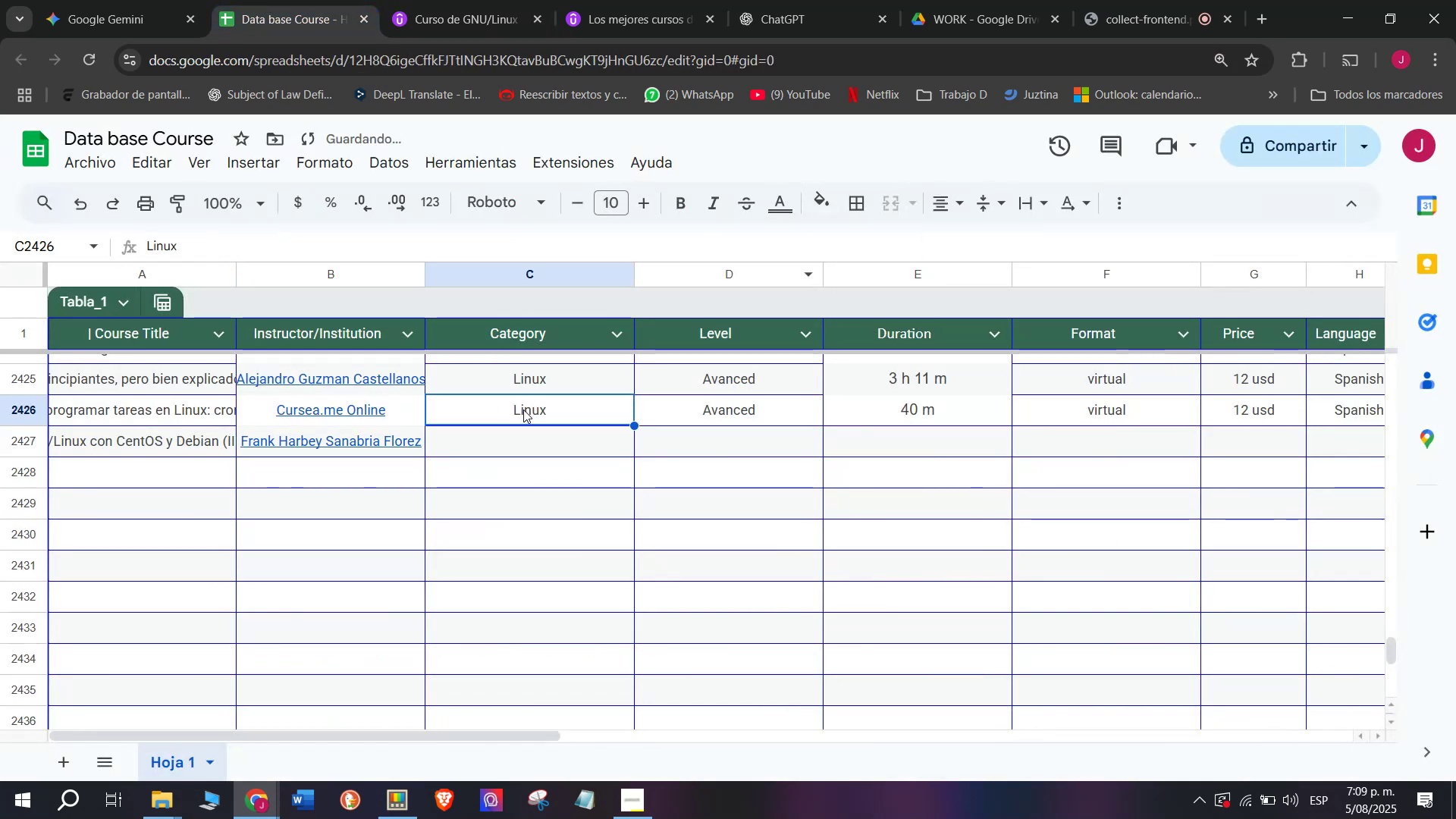 
key(Control+ControlLeft)
 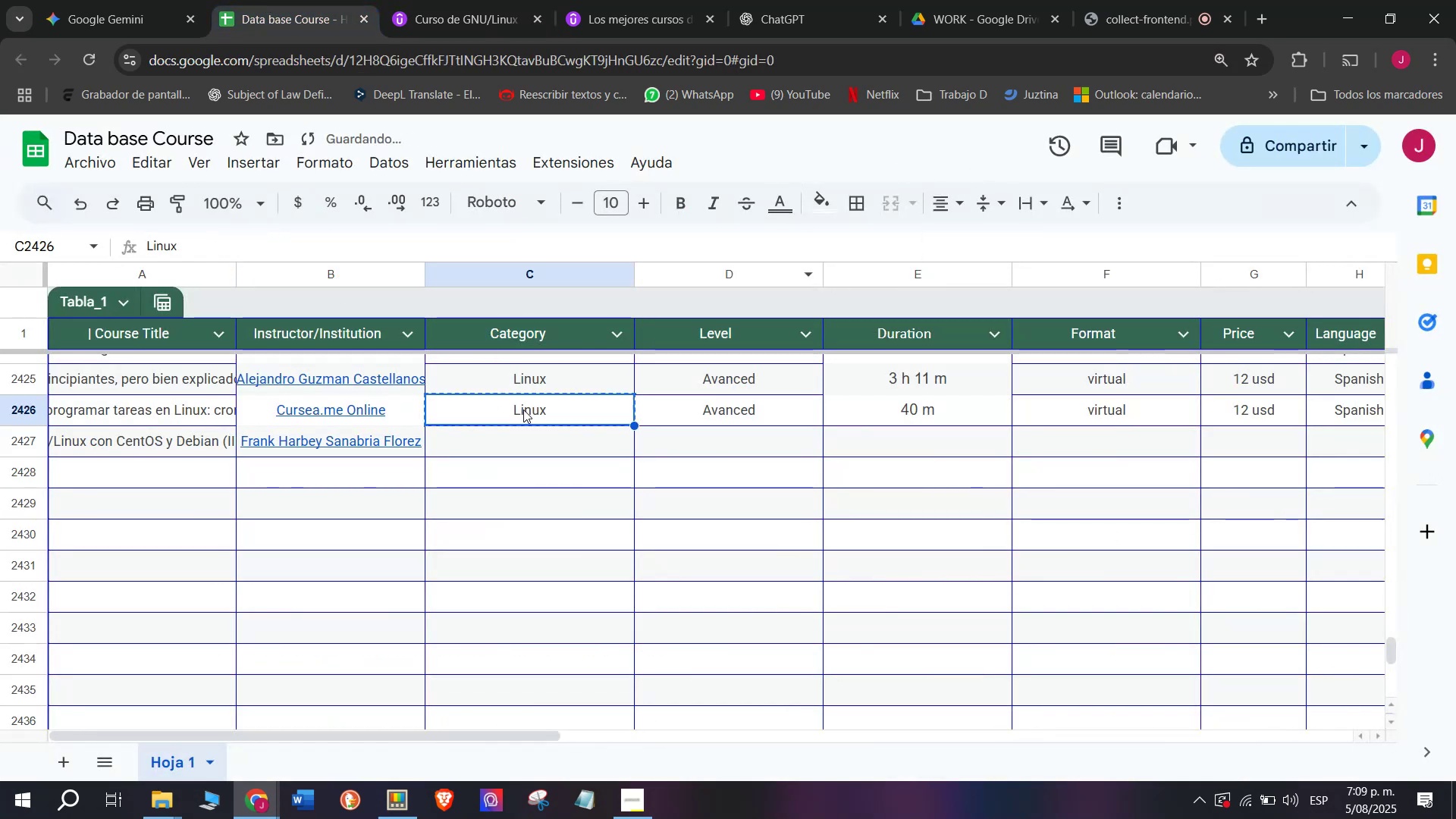 
key(Control+C)
 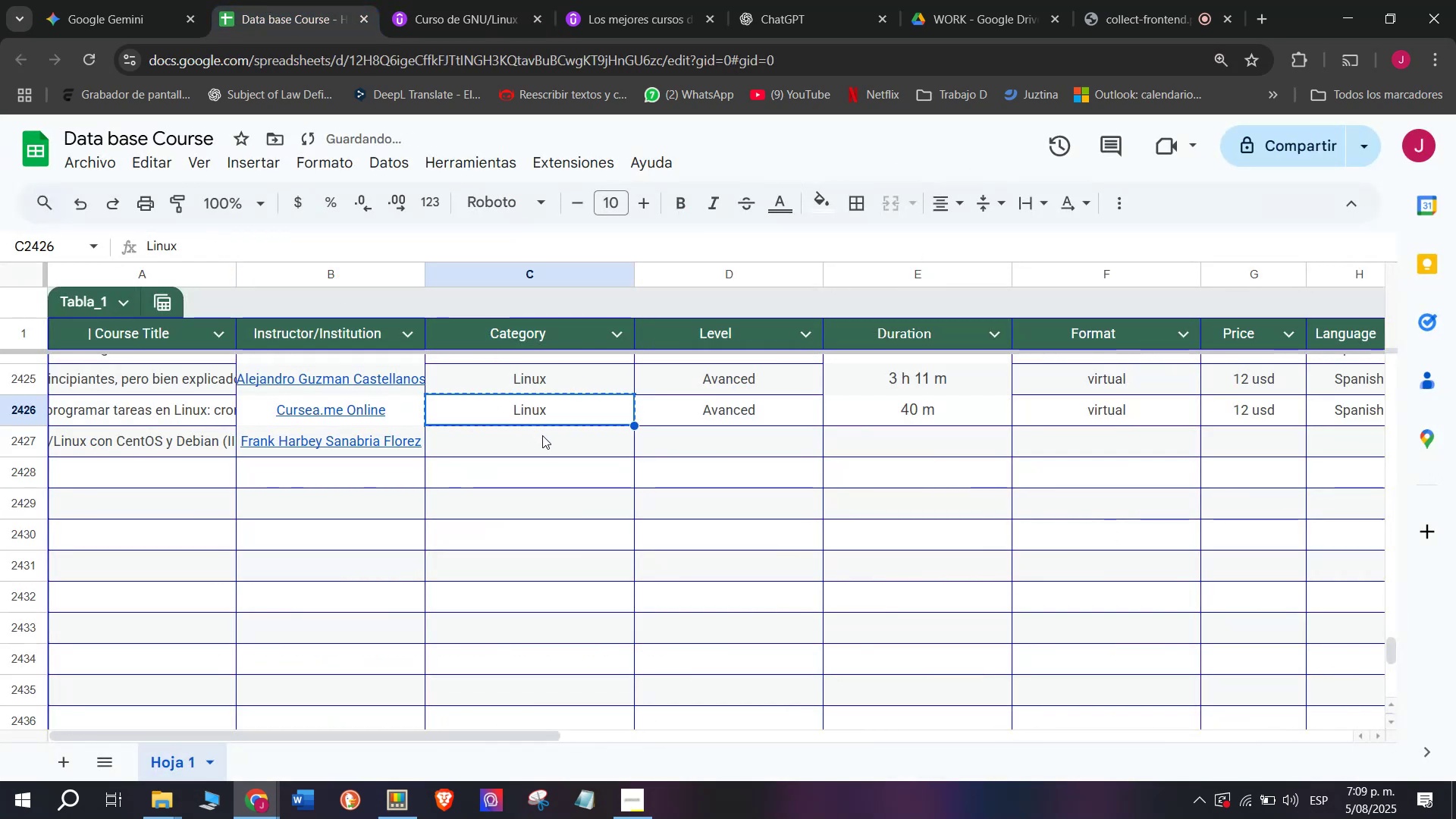 
key(Control+ControlLeft)
 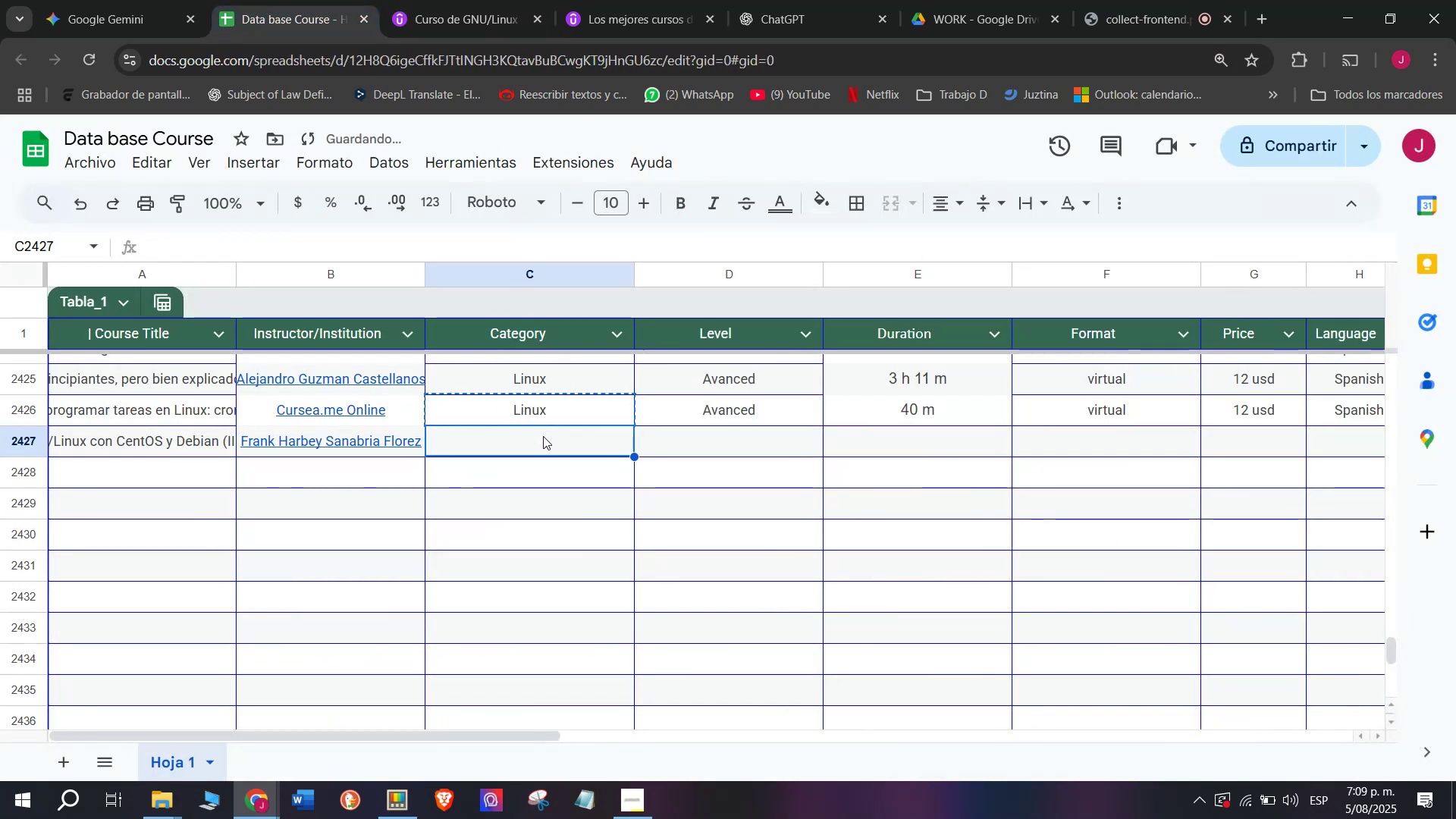 
key(Z)
 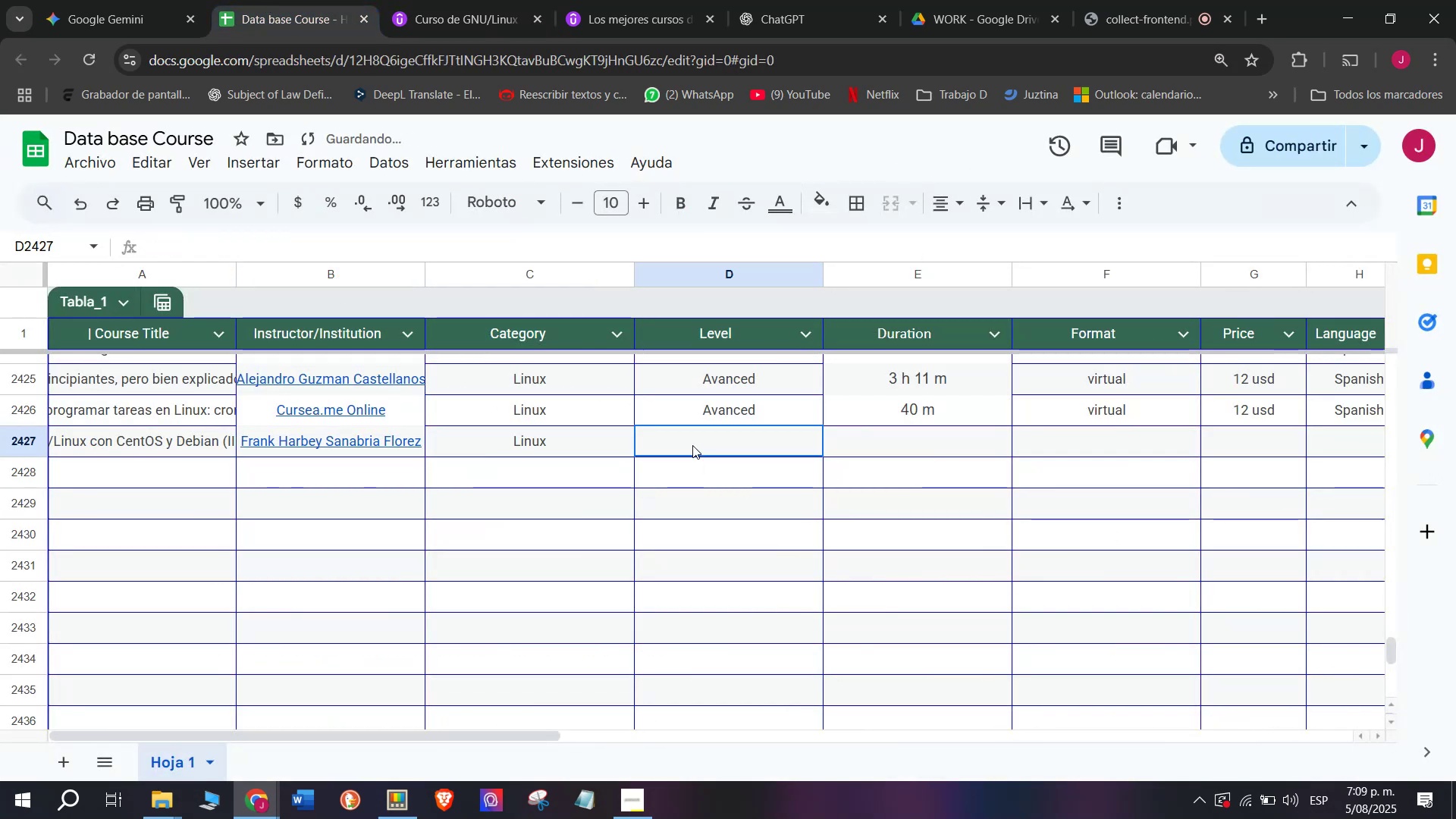 
key(Control+V)
 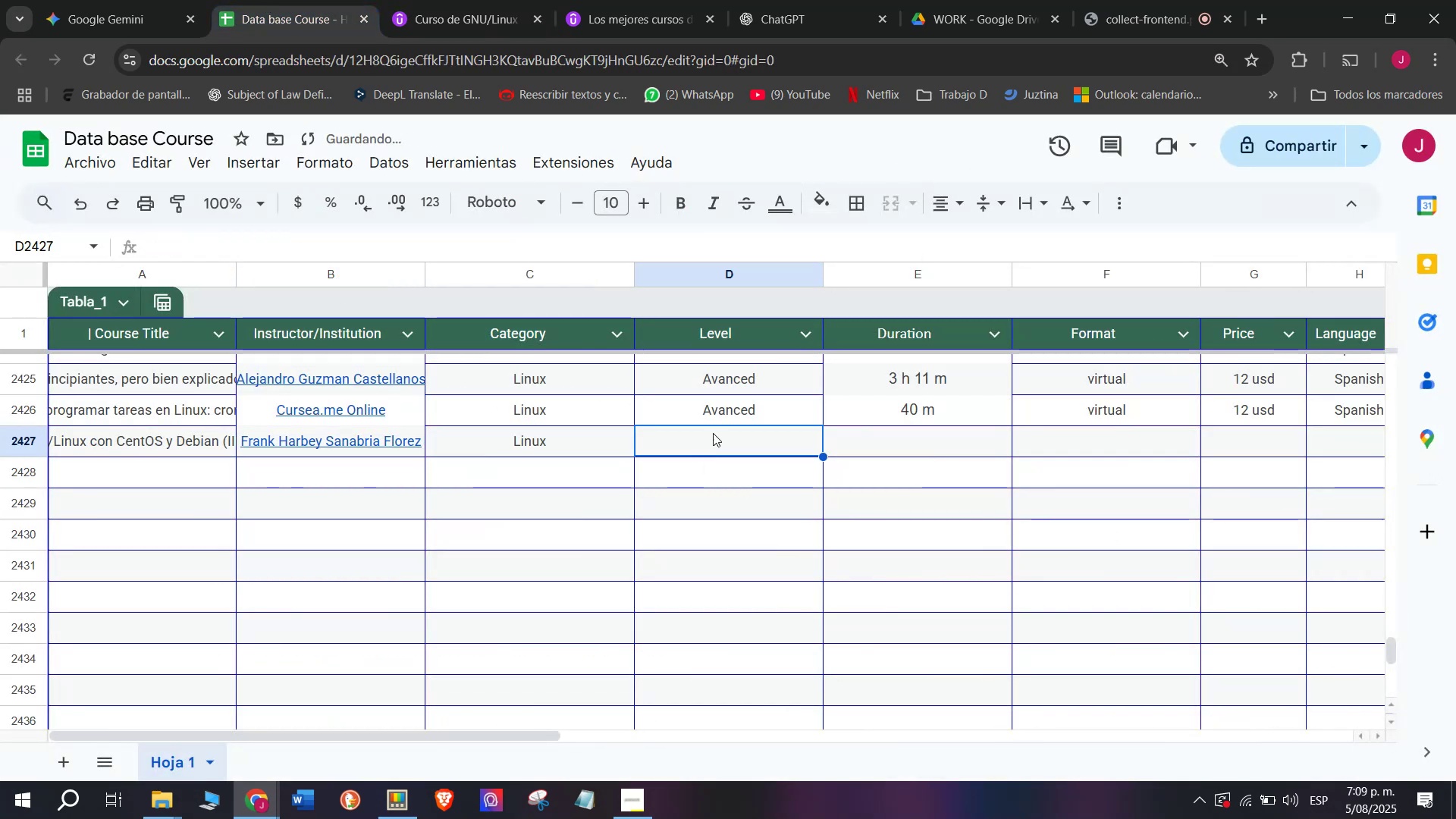 
double_click([728, 420])
 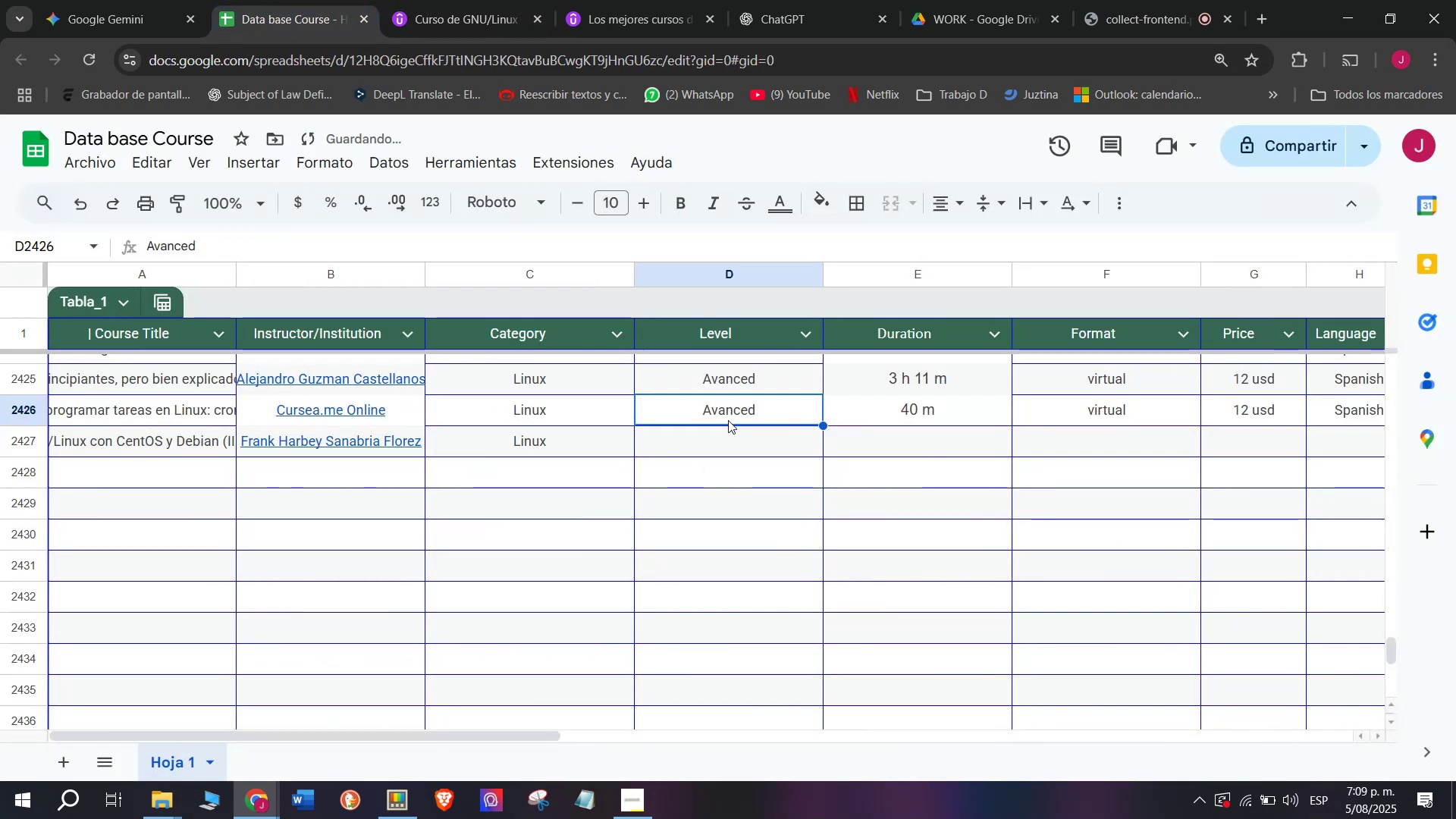 
key(Control+ControlLeft)
 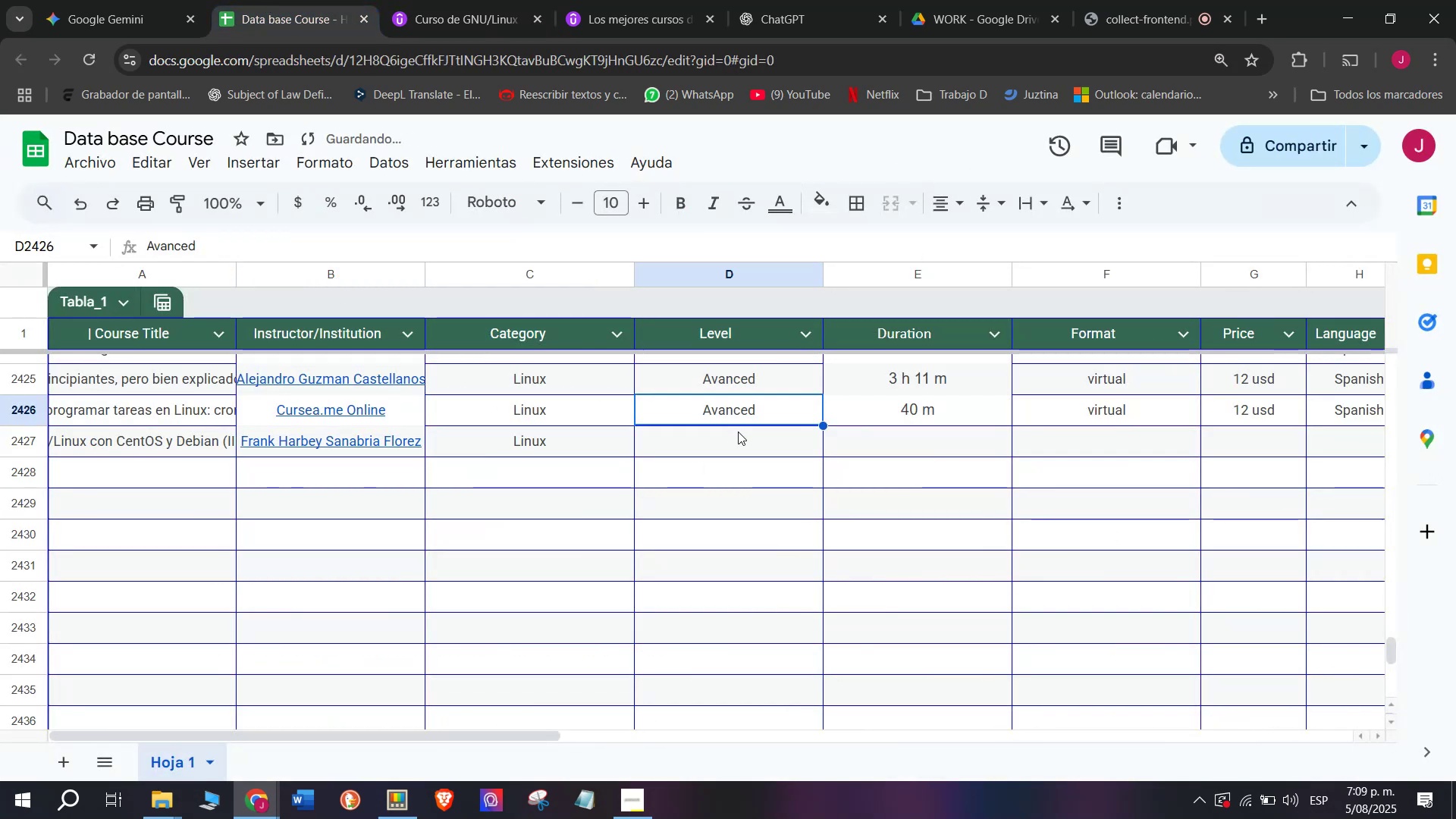 
key(Break)
 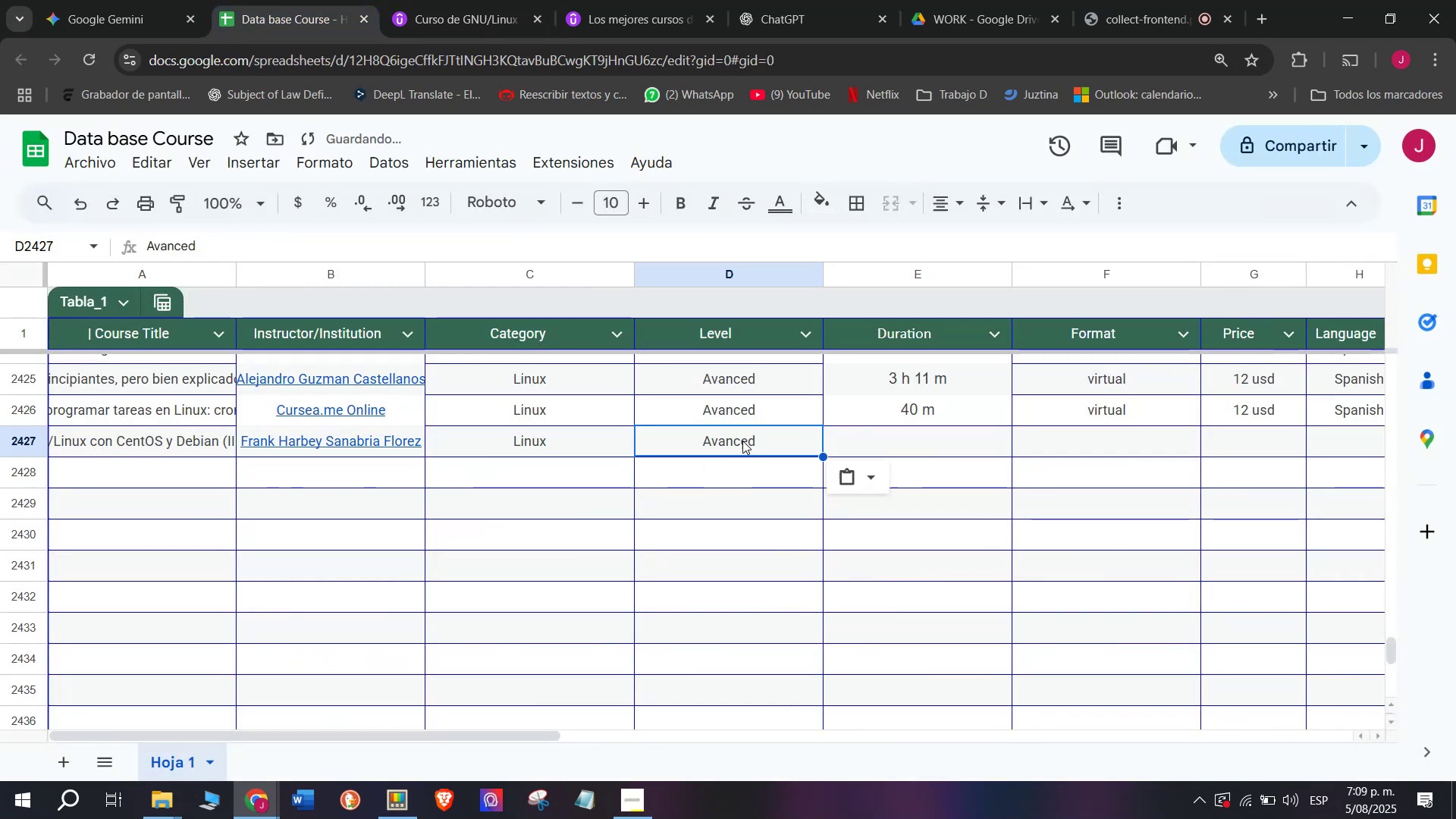 
key(Control+C)
 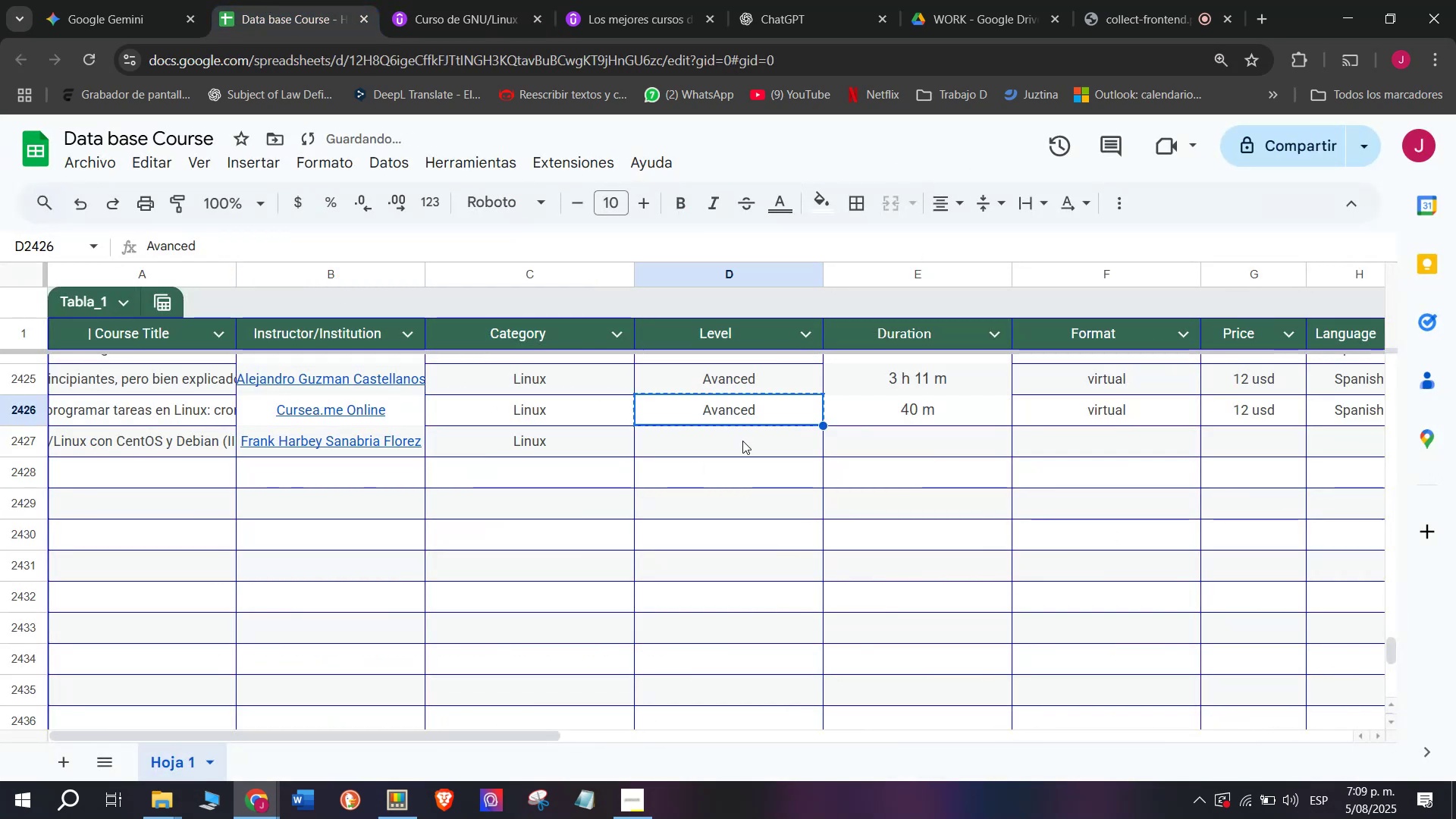 
triple_click([742, 441])
 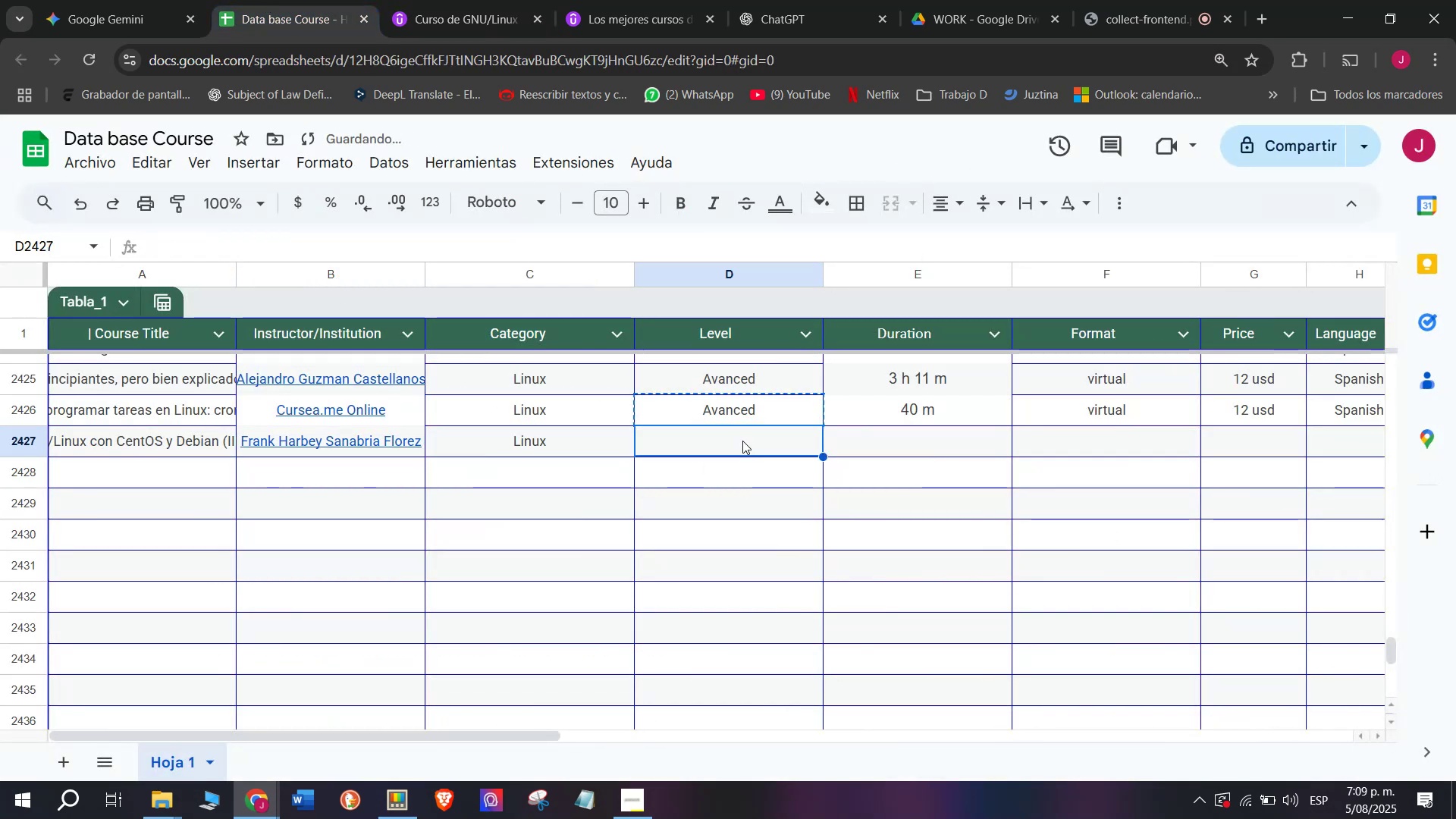 
key(Control+ControlLeft)
 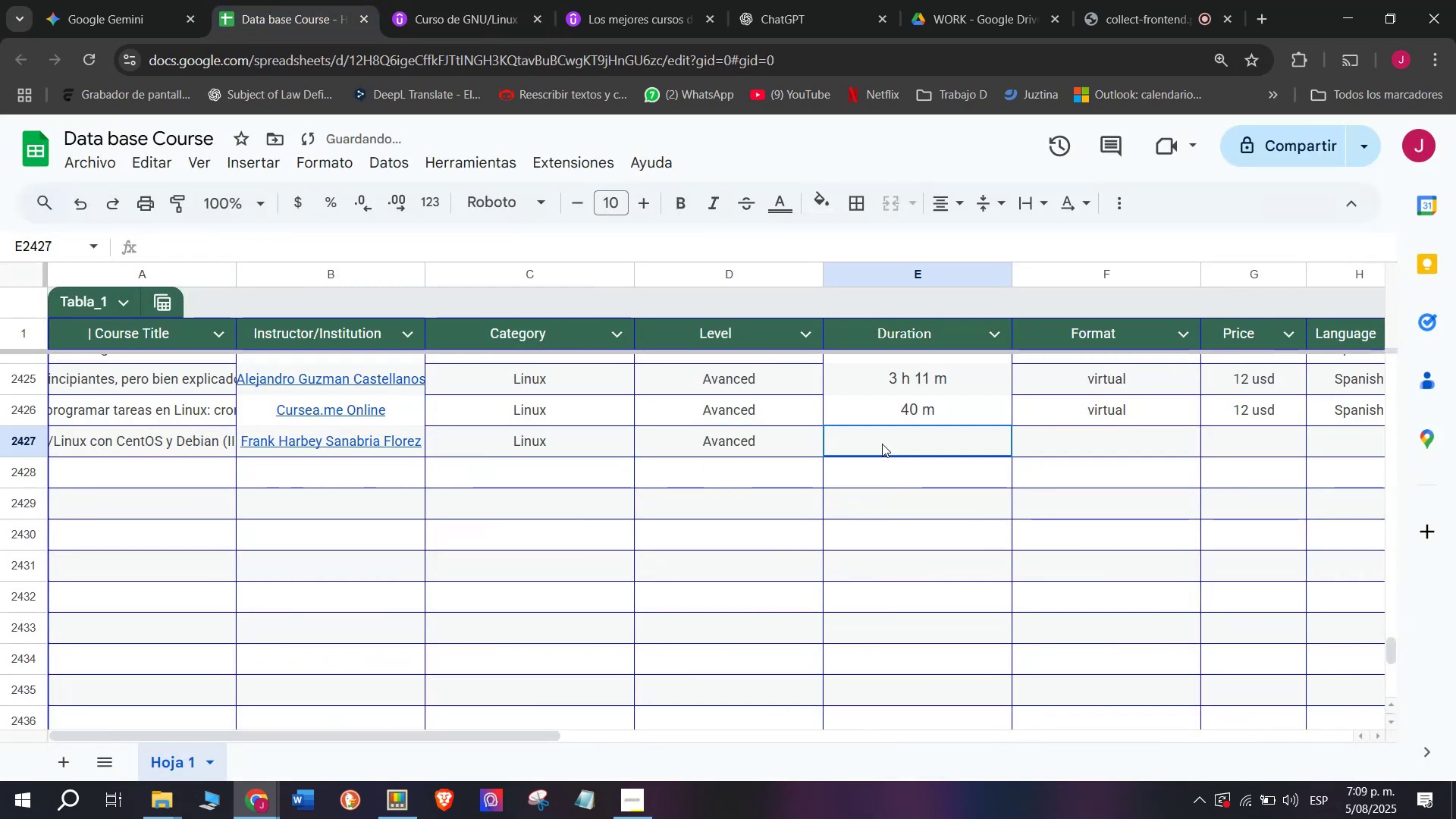 
key(Z)
 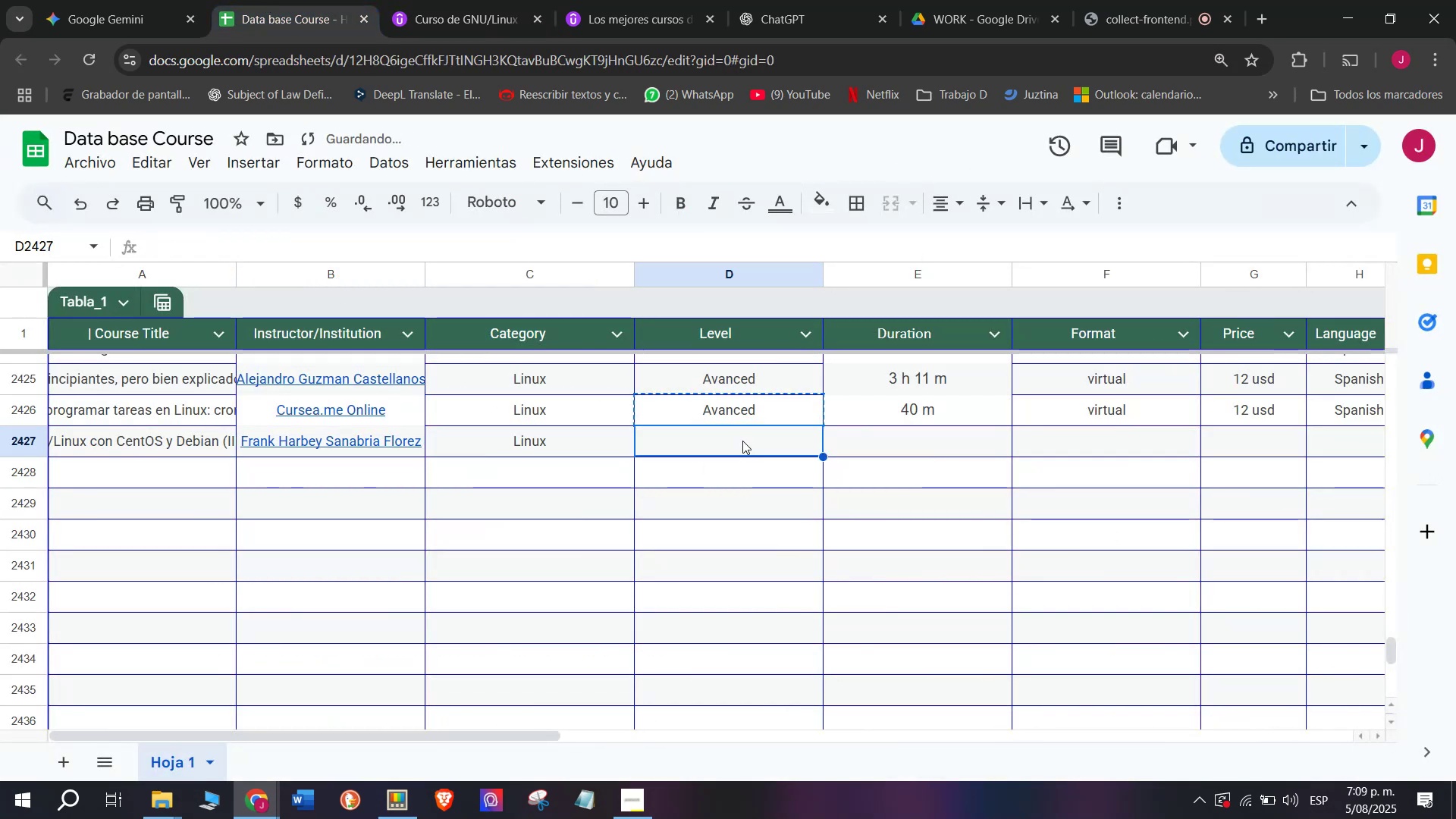 
key(Control+V)
 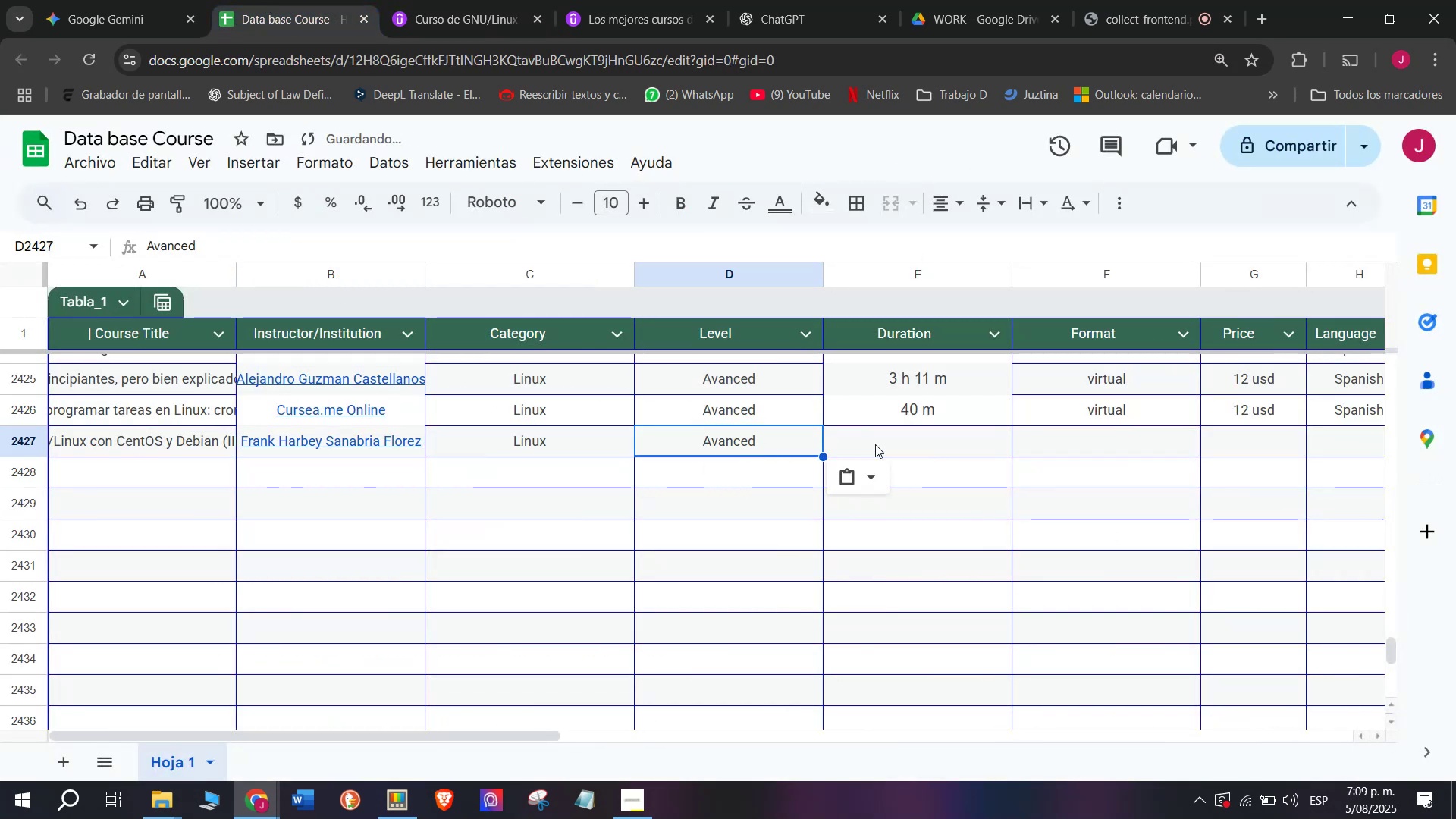 
left_click([882, 444])
 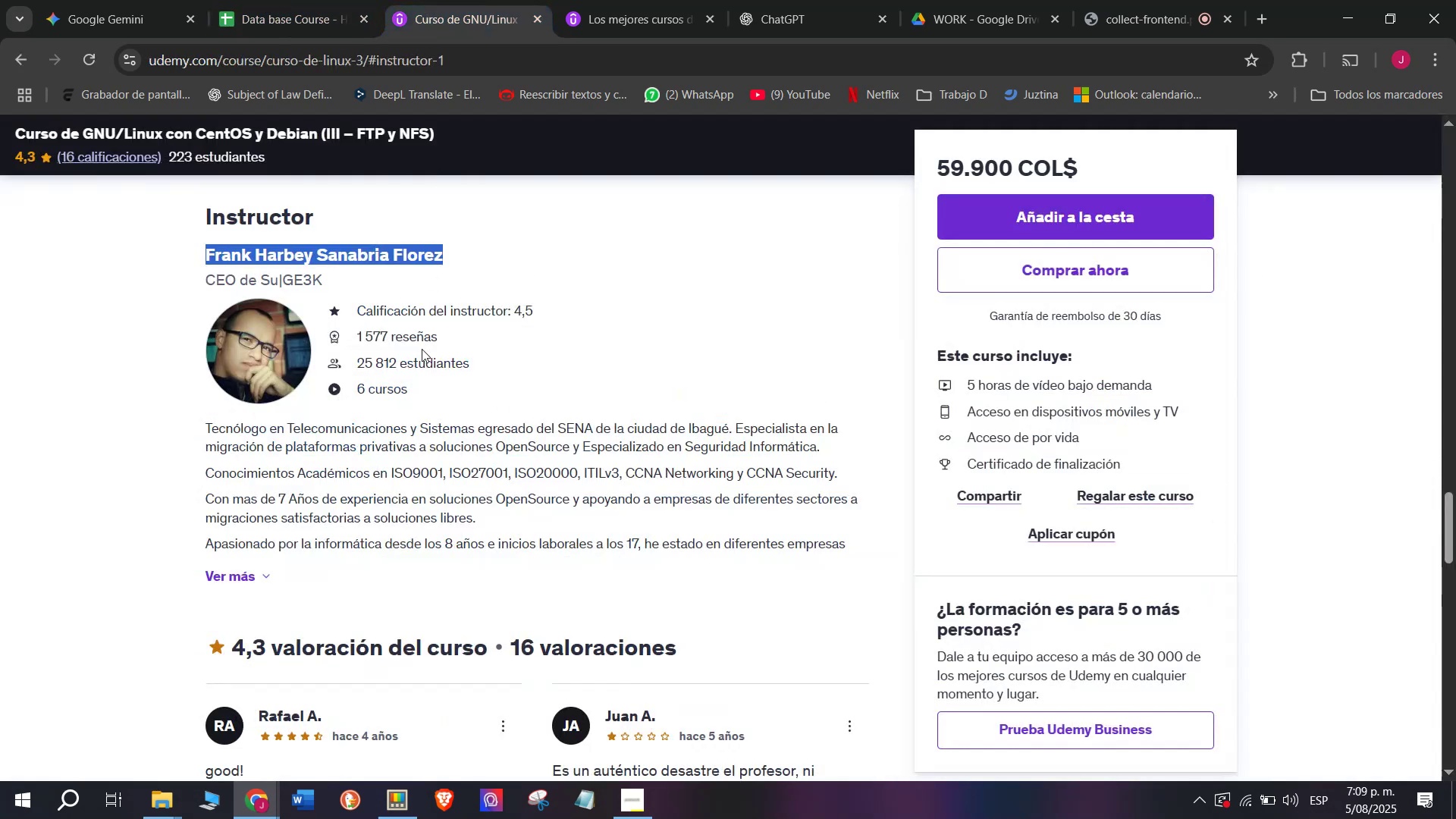 
scroll: coordinate [383, 466], scroll_direction: up, amount: 9.0
 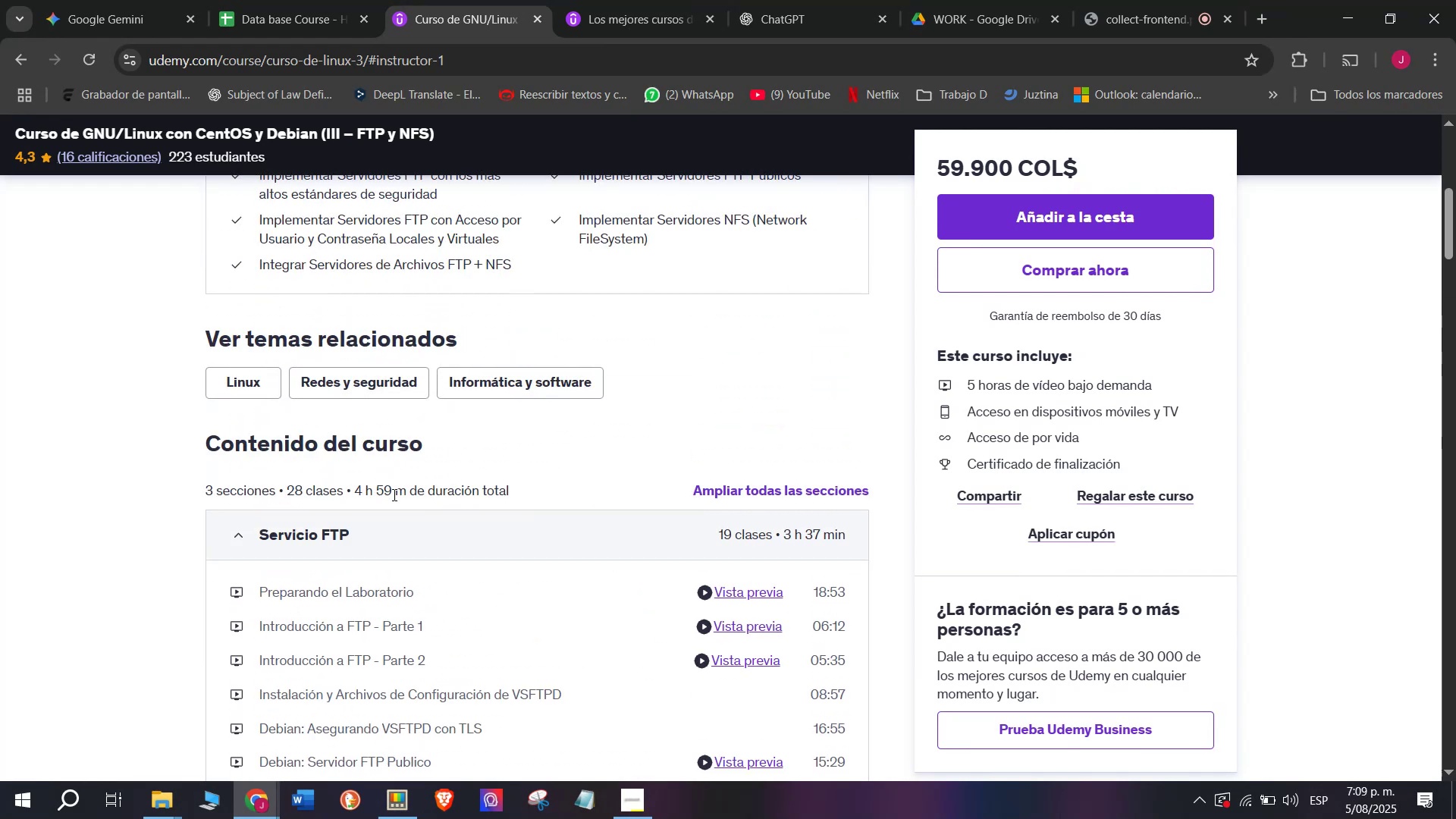 
left_click_drag(start_coordinate=[410, 495], to_coordinate=[354, 487])
 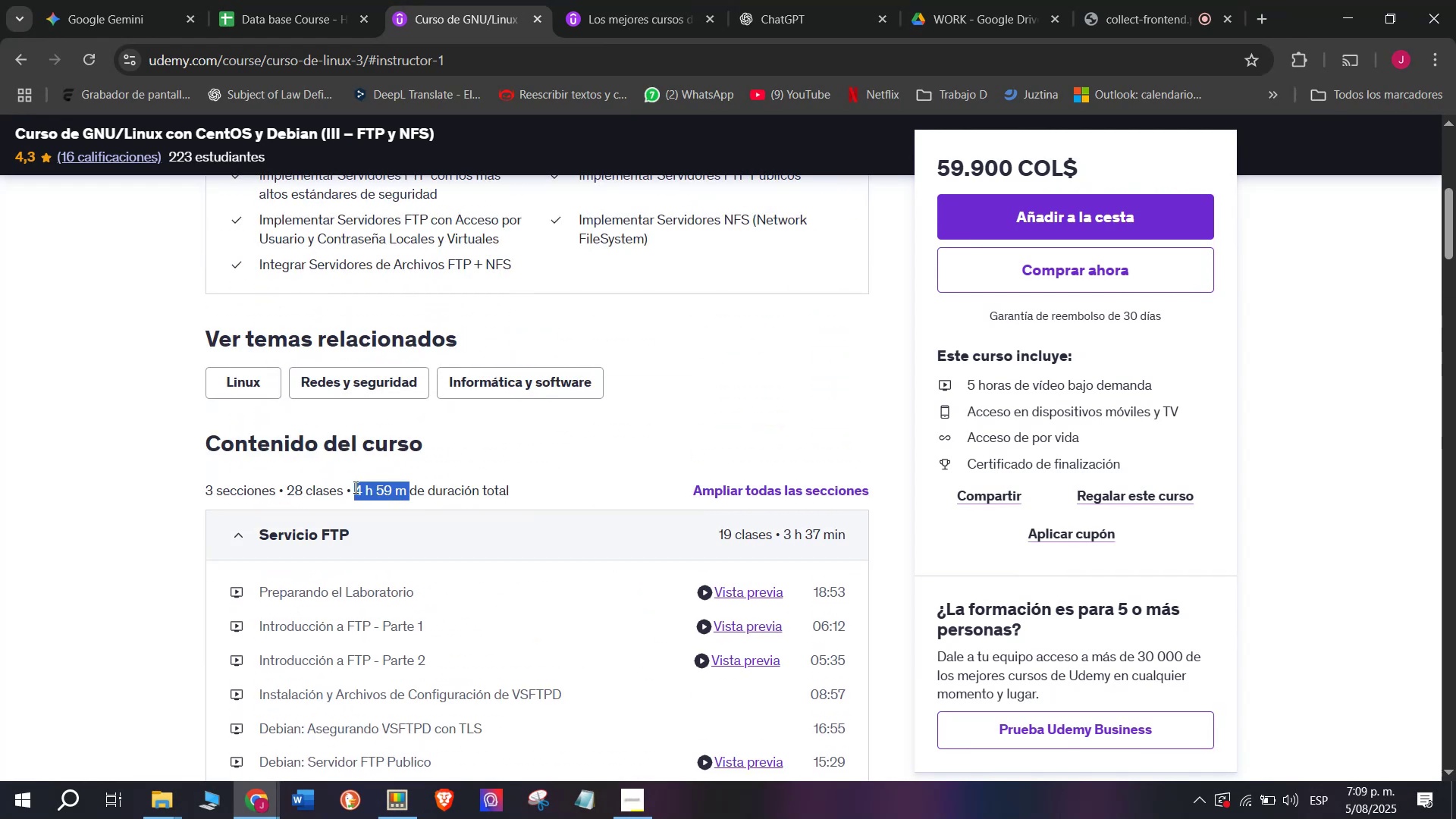 
key(Break)
 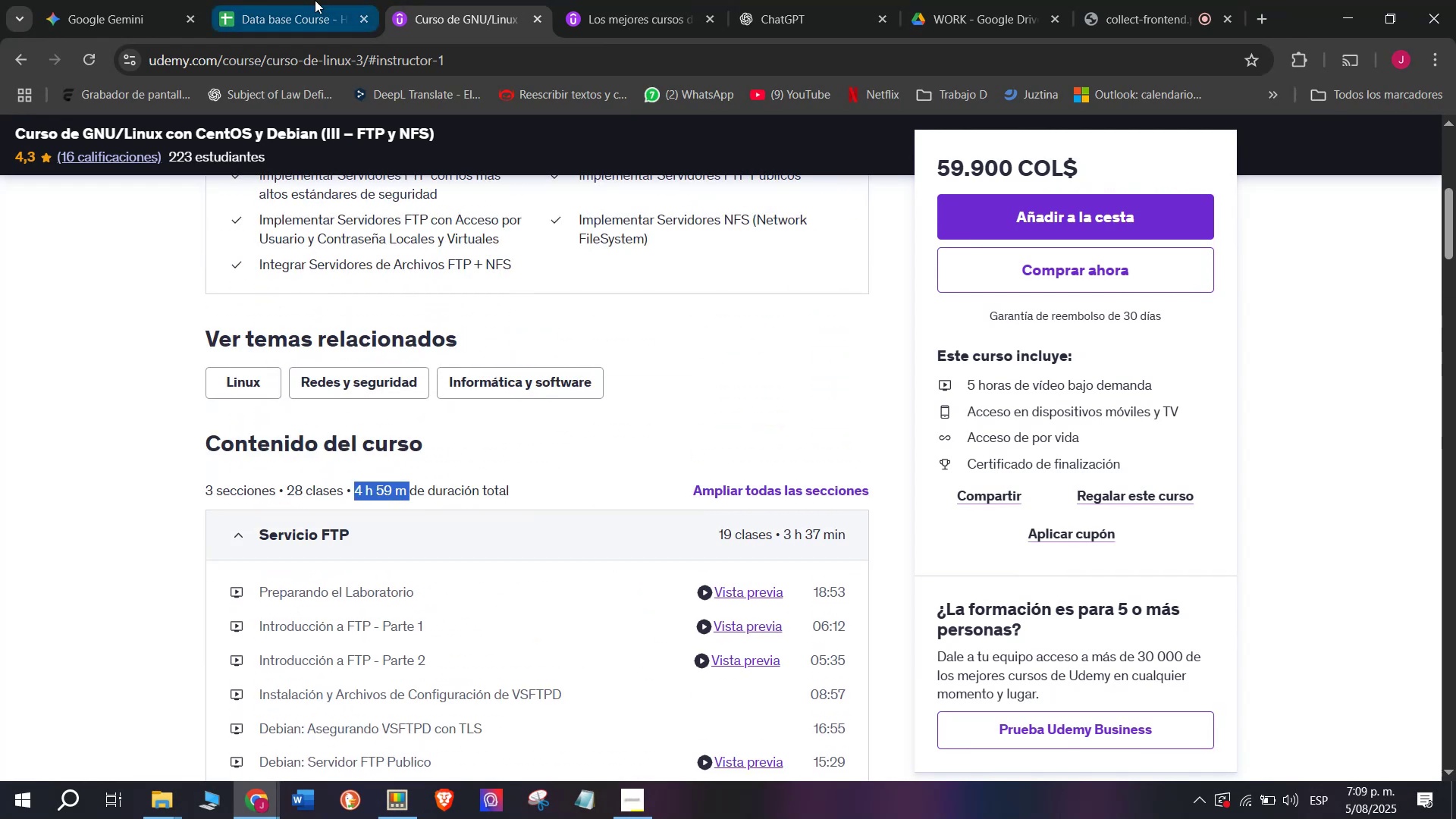 
key(Control+ControlLeft)
 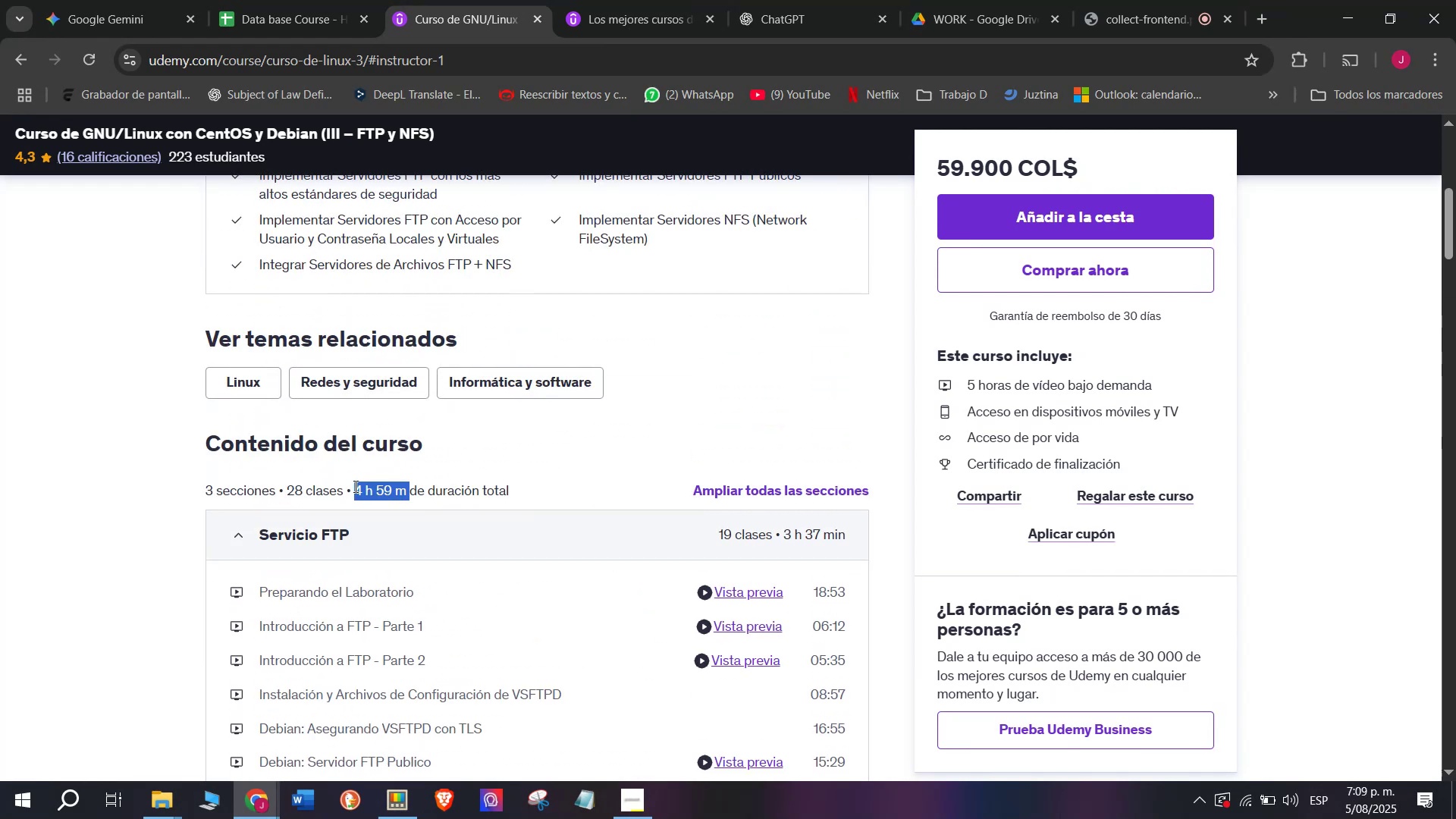 
key(Control+C)
 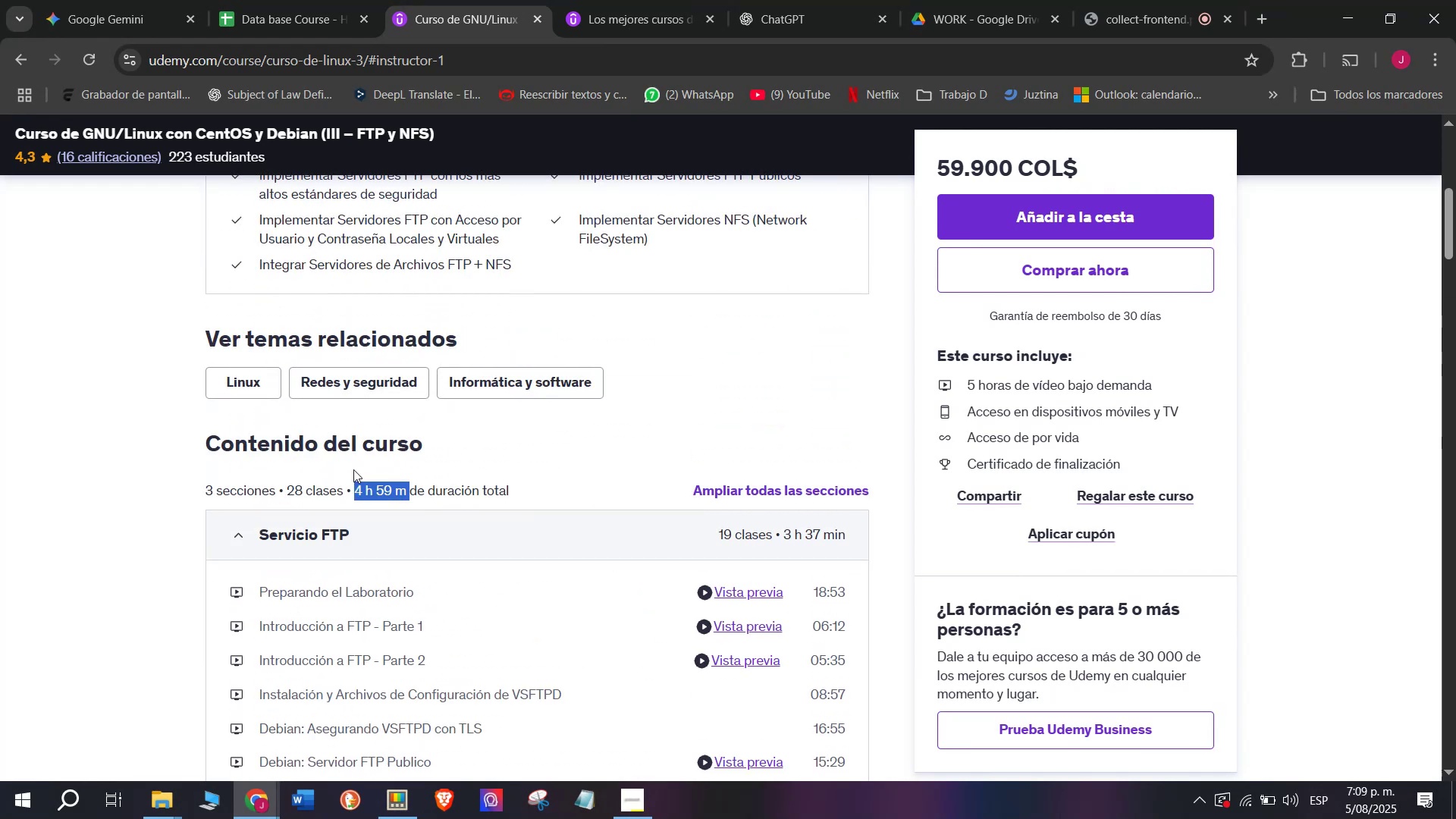 
key(Control+C)
 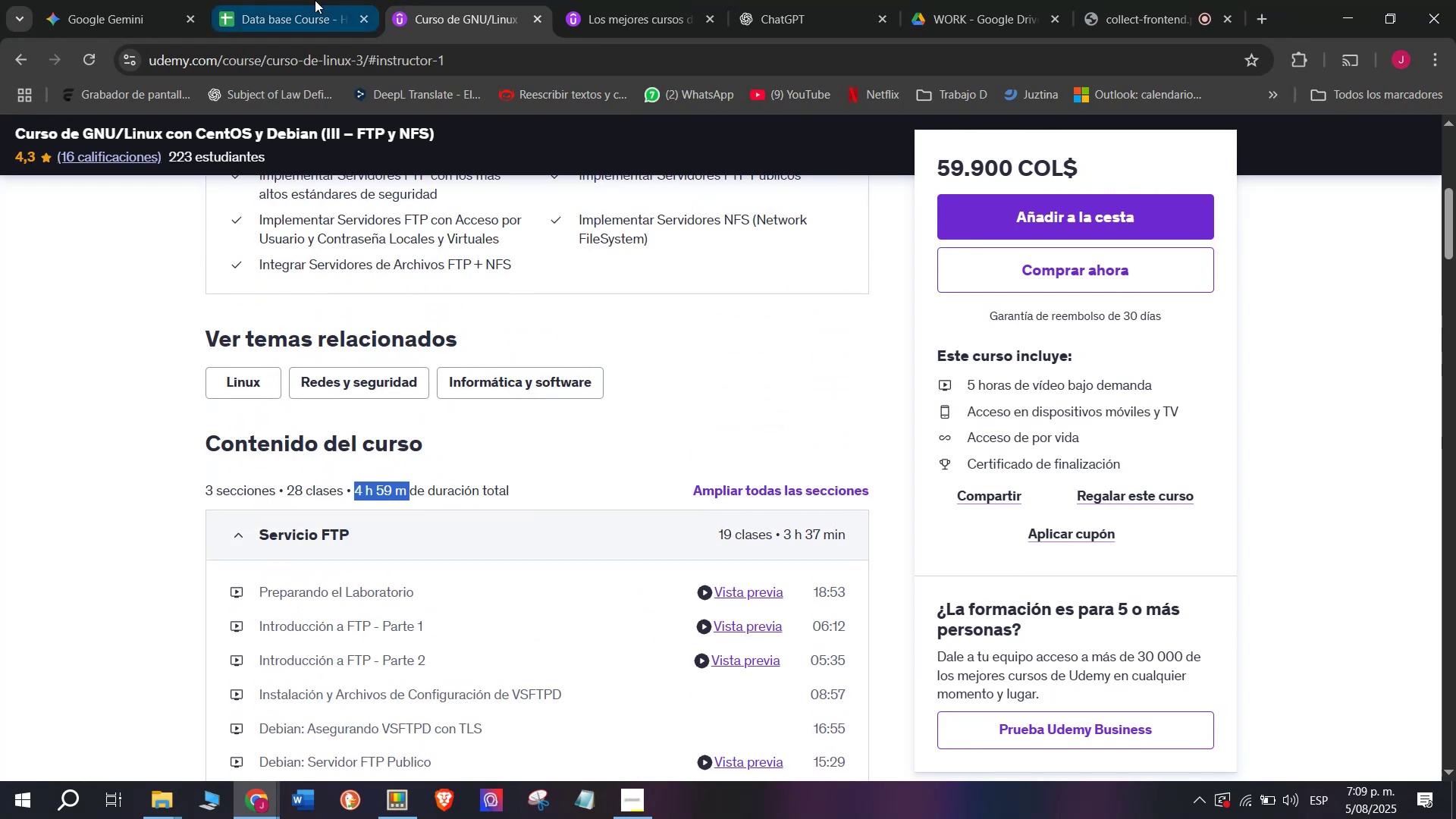 
key(Break)
 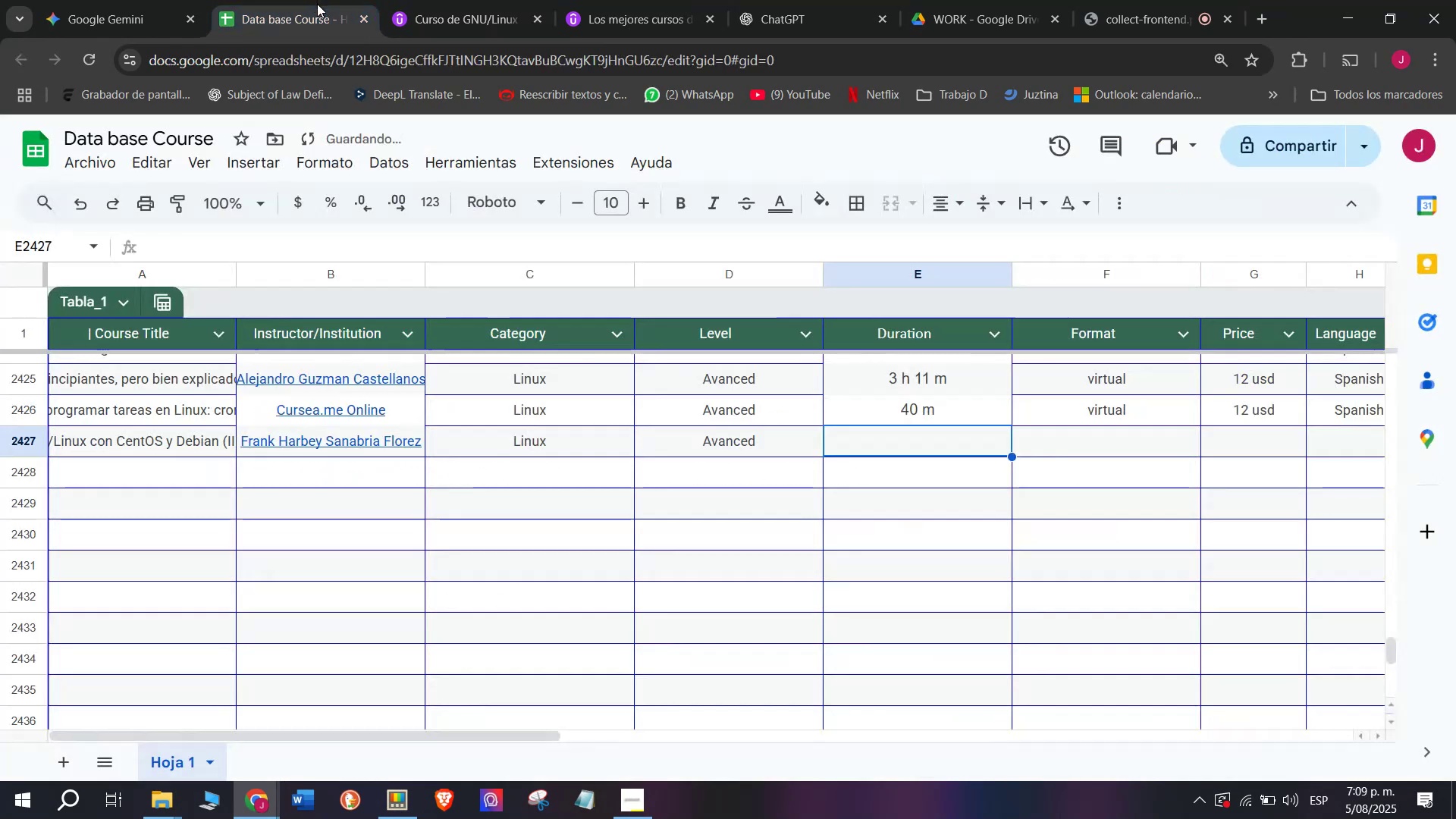 
key(Control+ControlLeft)
 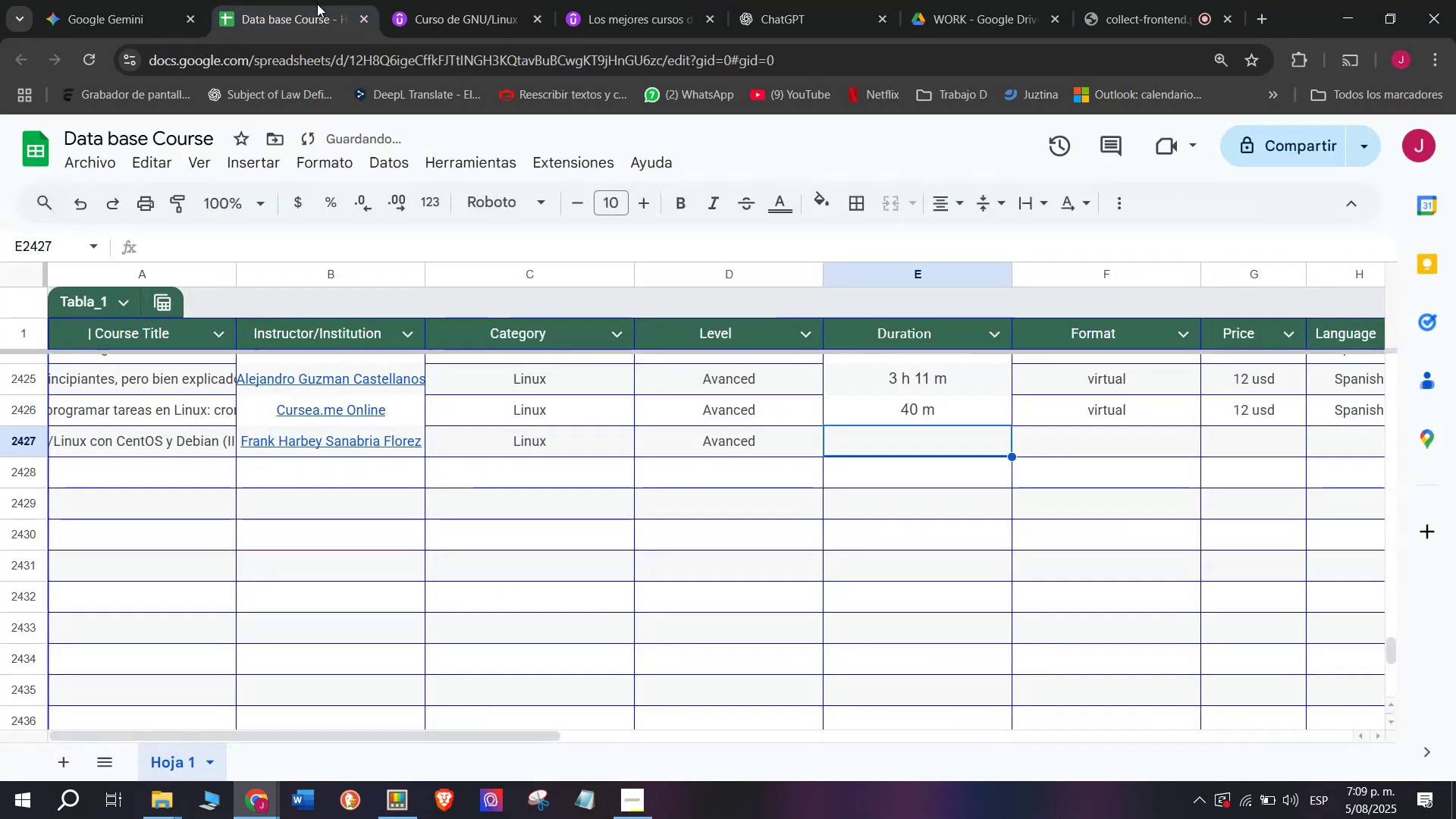 
left_click([315, 0])
 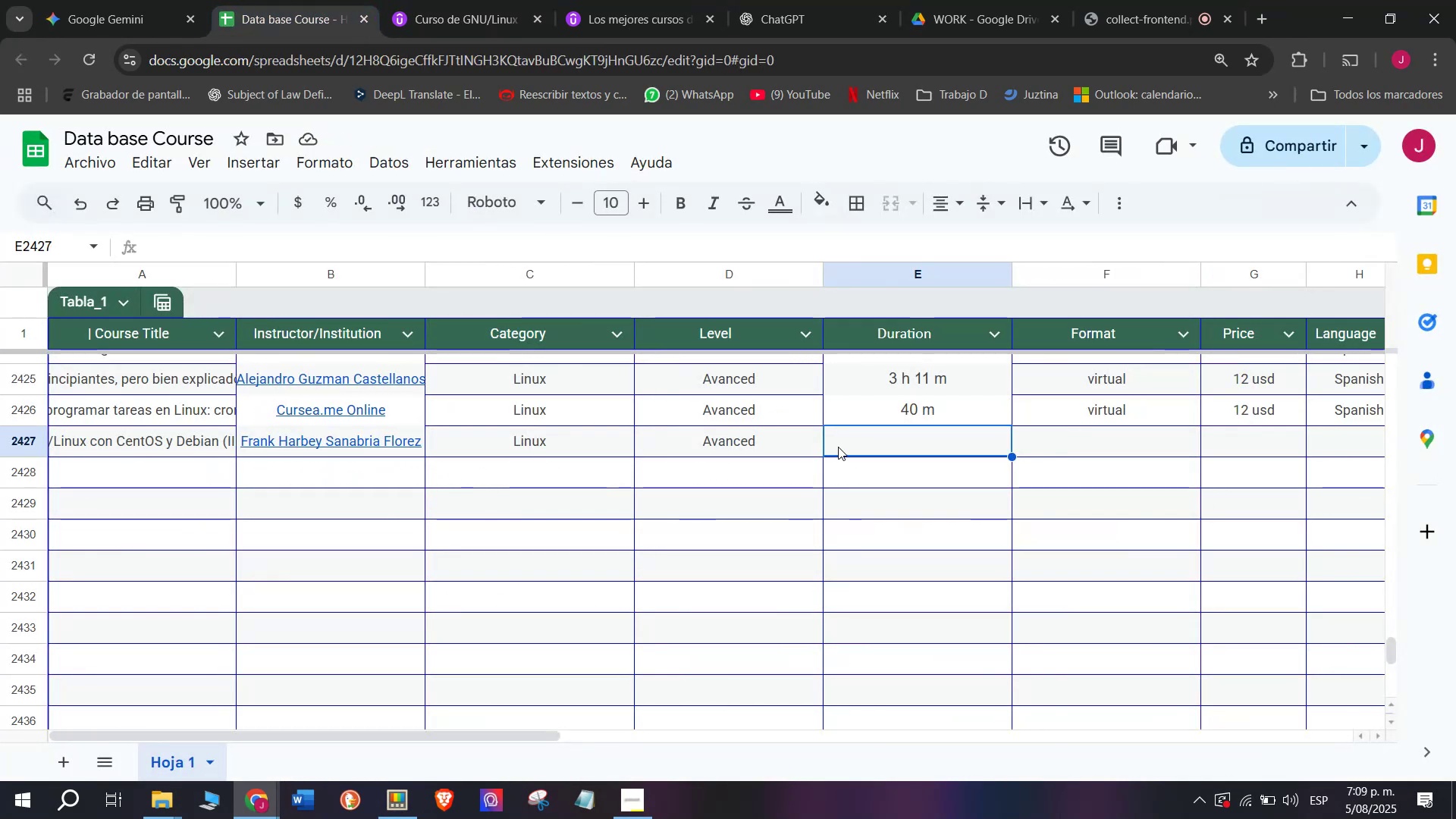 
key(Z)
 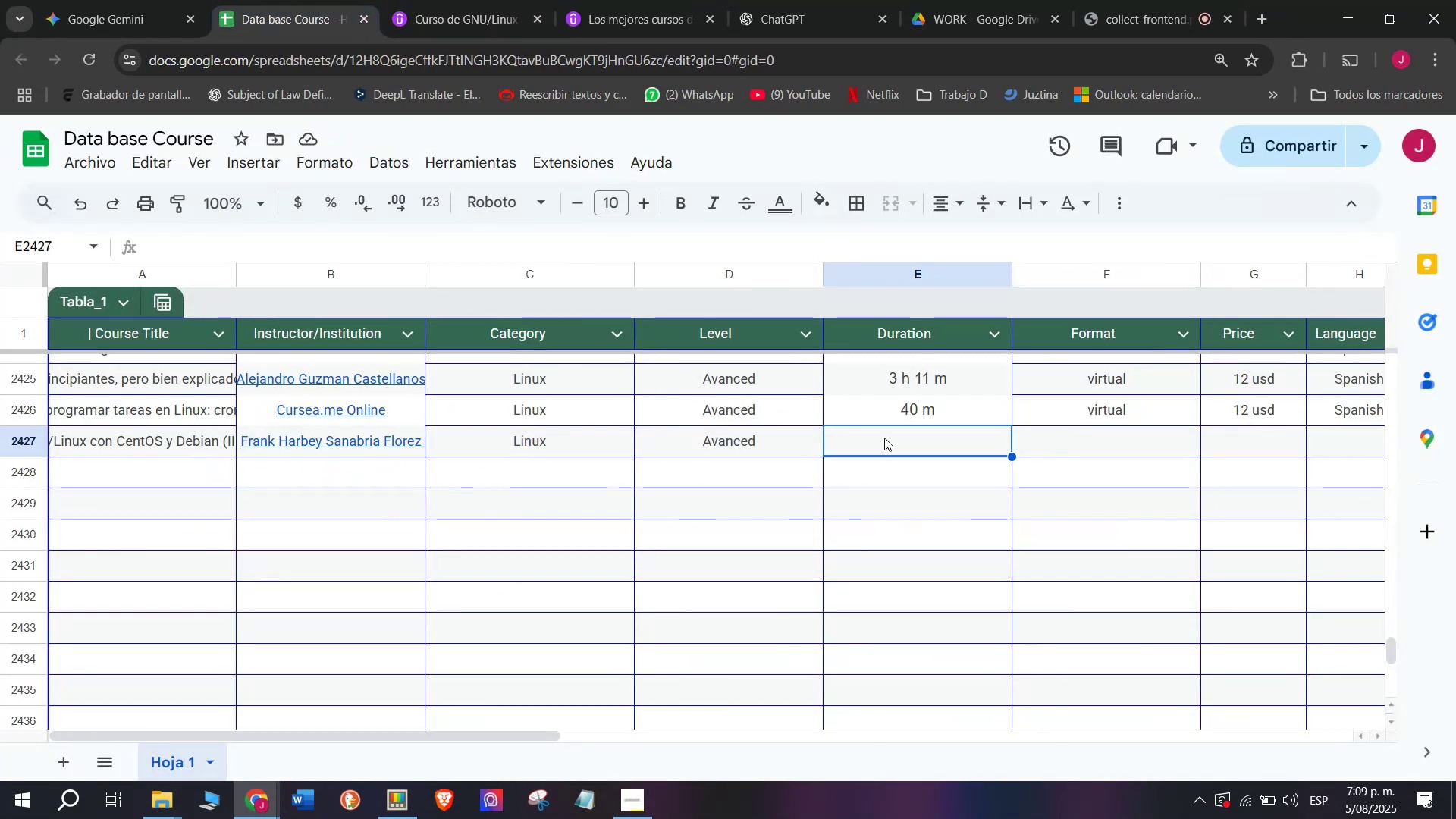 
key(Control+ControlLeft)
 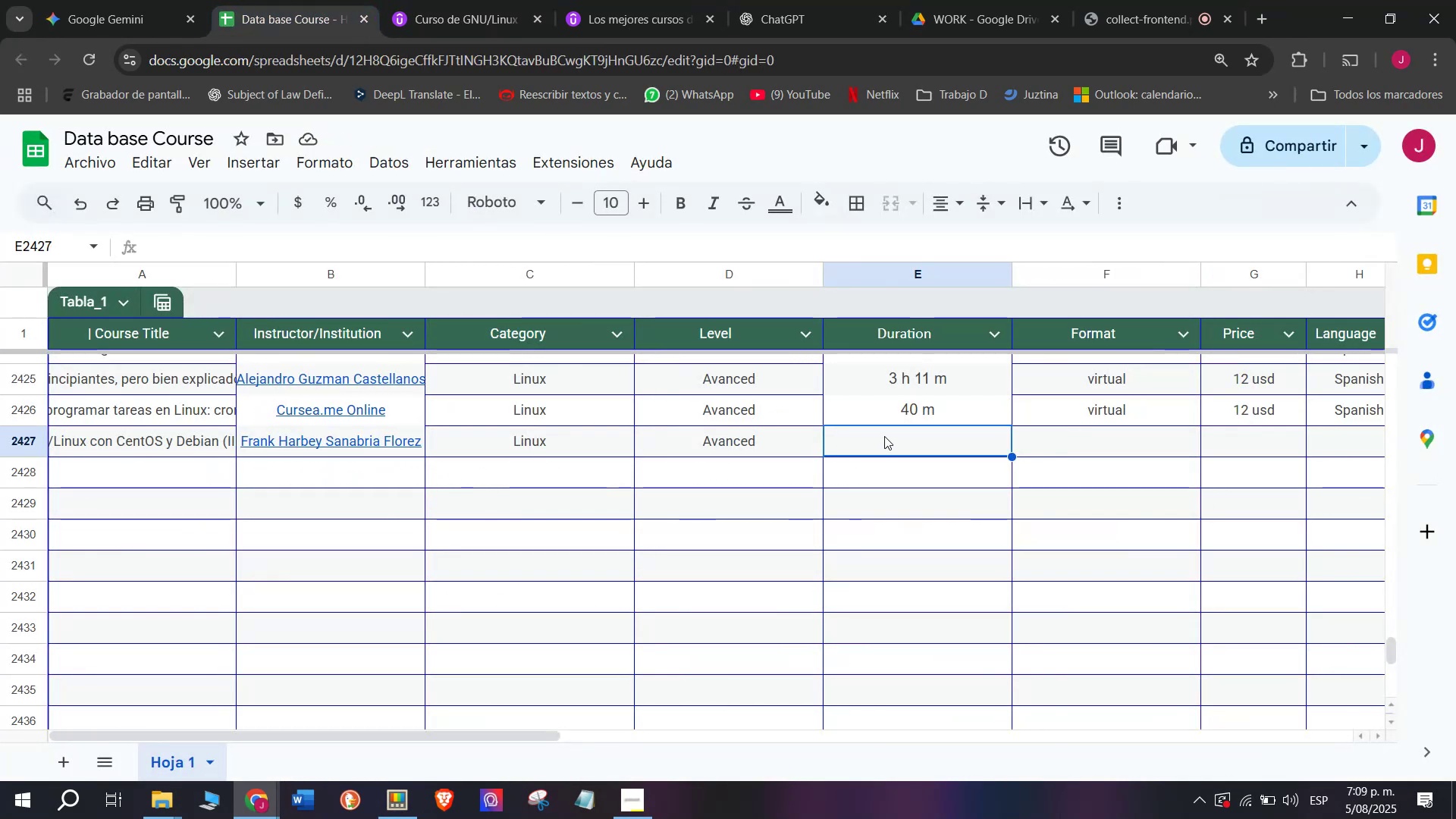 
key(Control+V)
 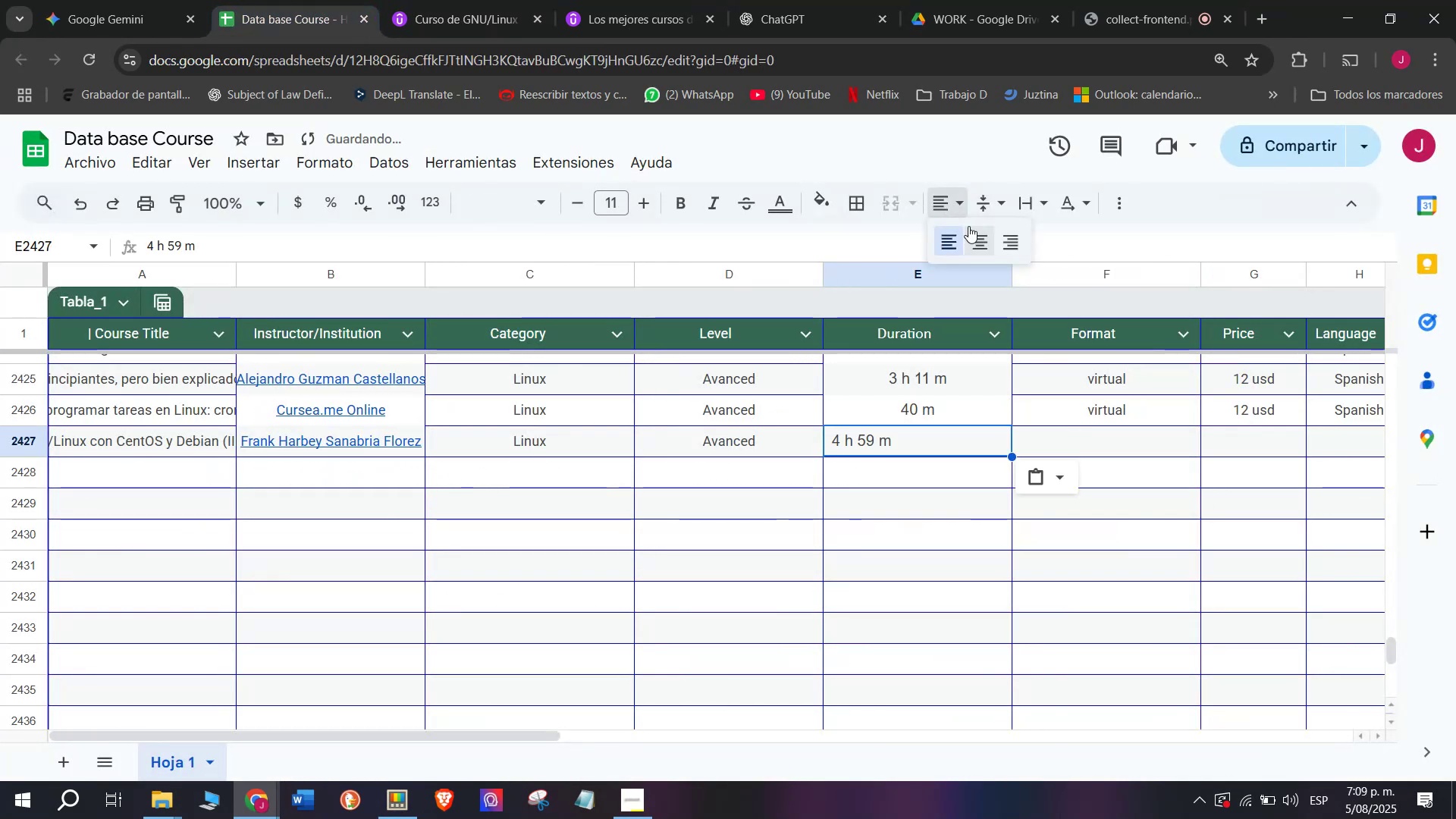 
double_click([991, 247])
 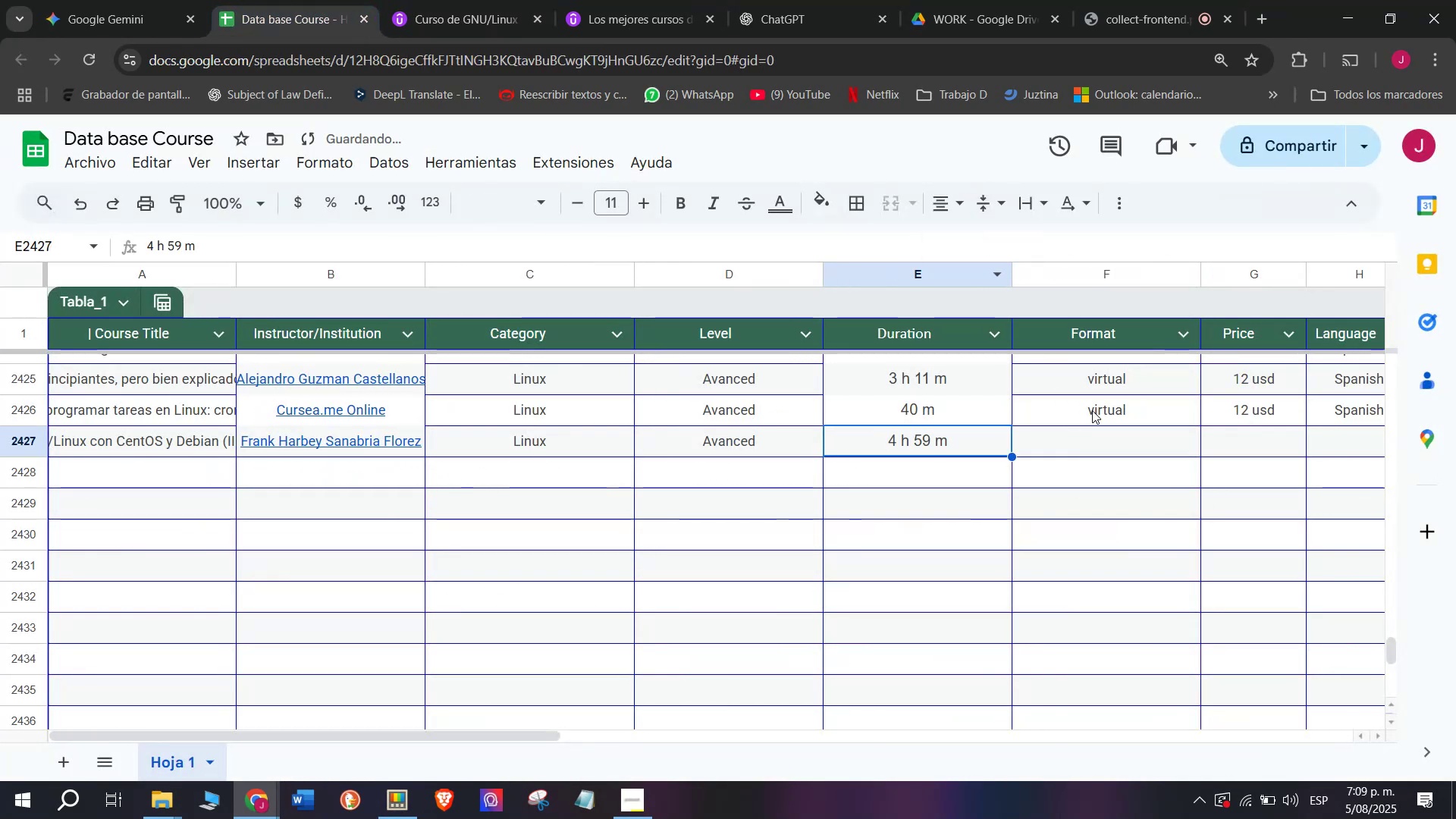 
key(Control+ControlLeft)
 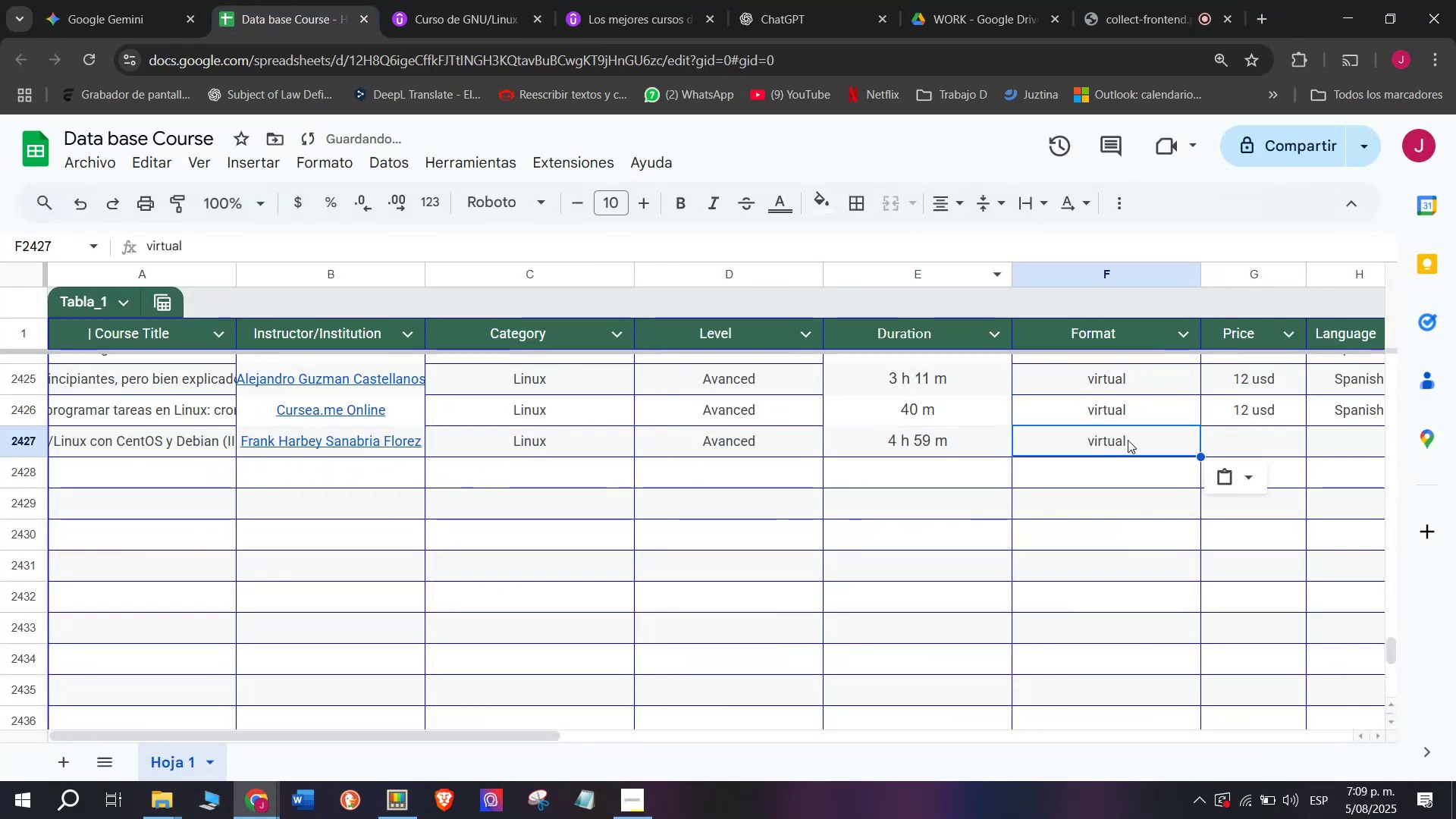 
key(Break)
 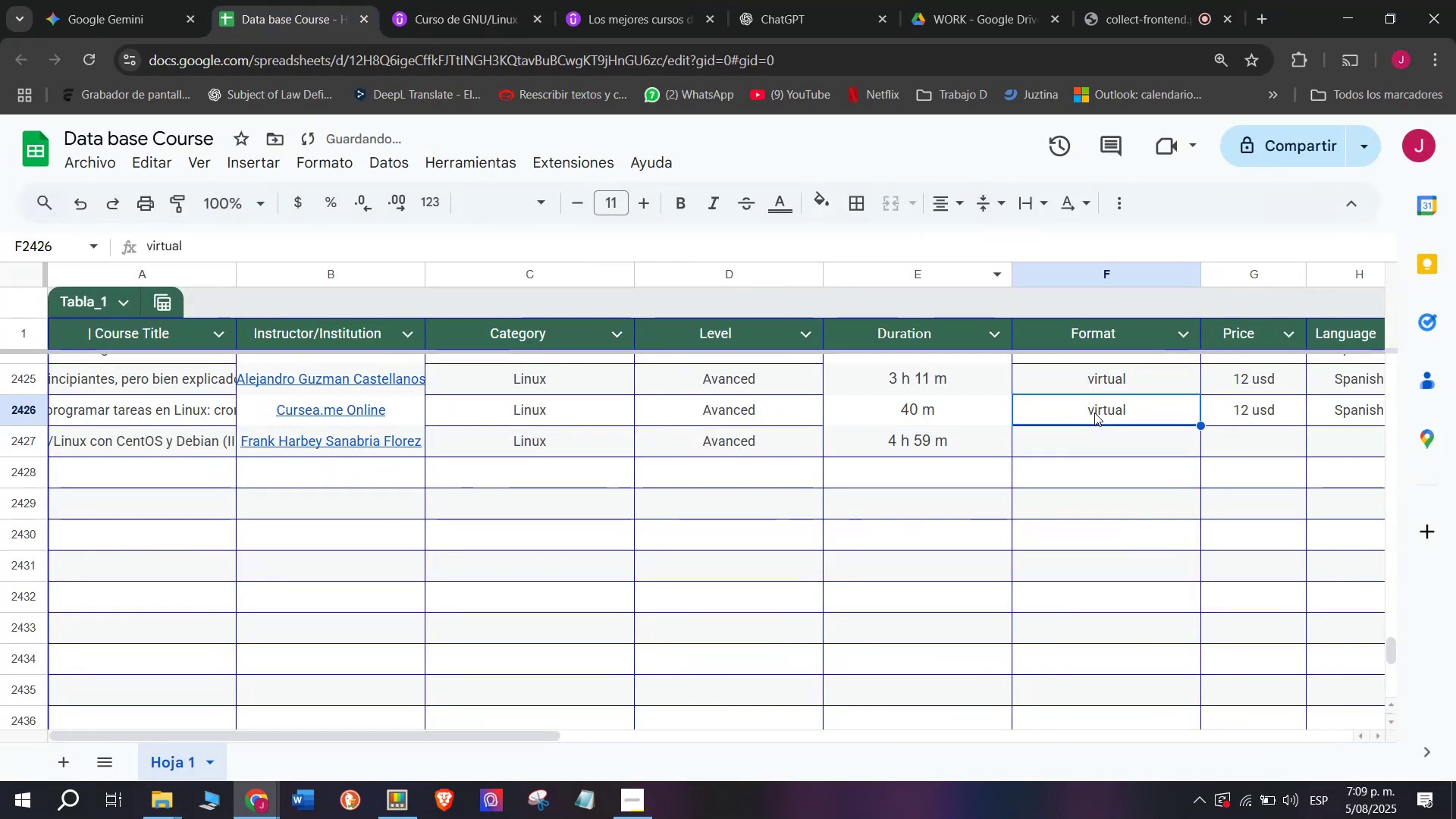 
key(Control+C)
 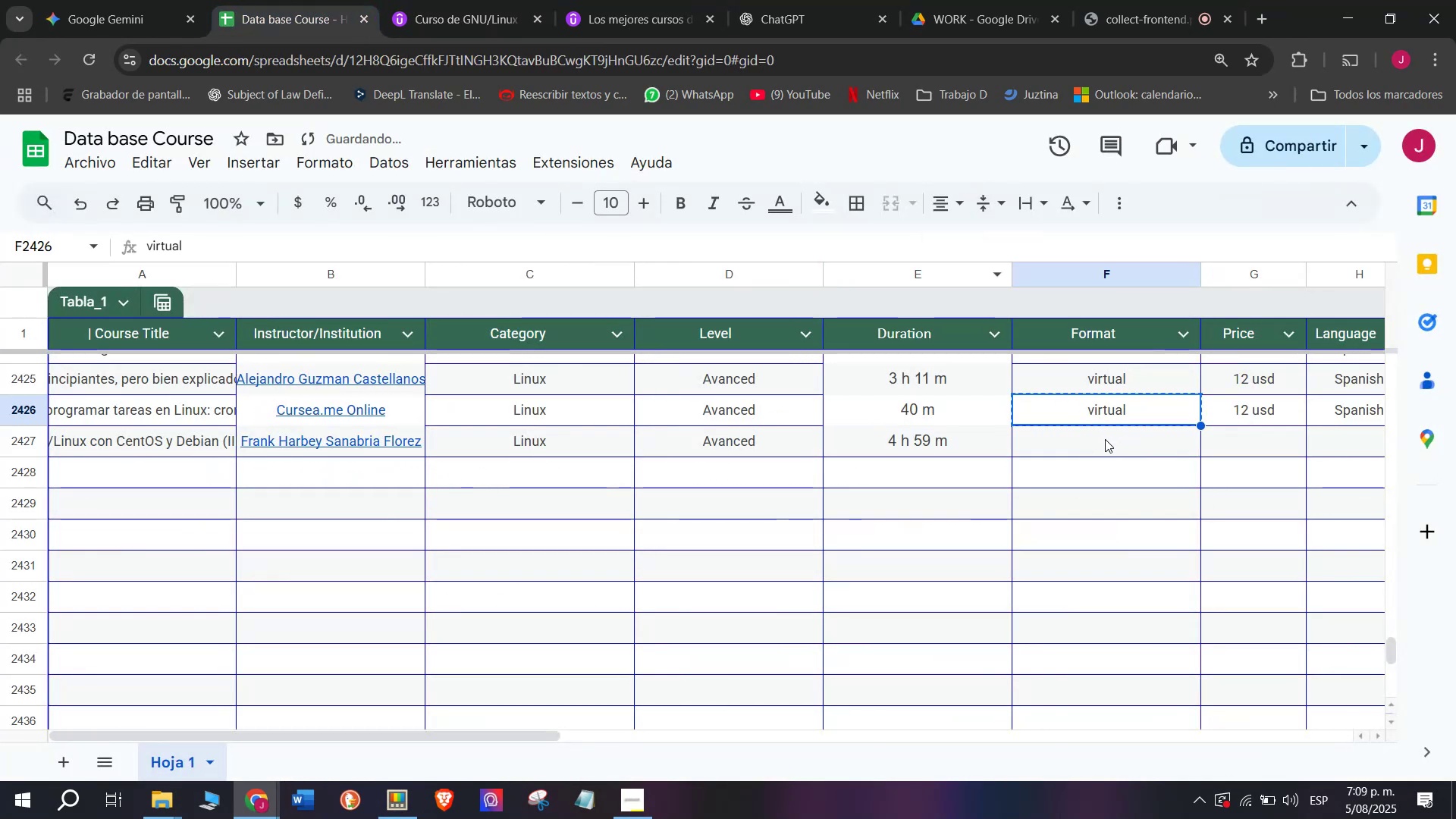 
double_click([1105, 439])
 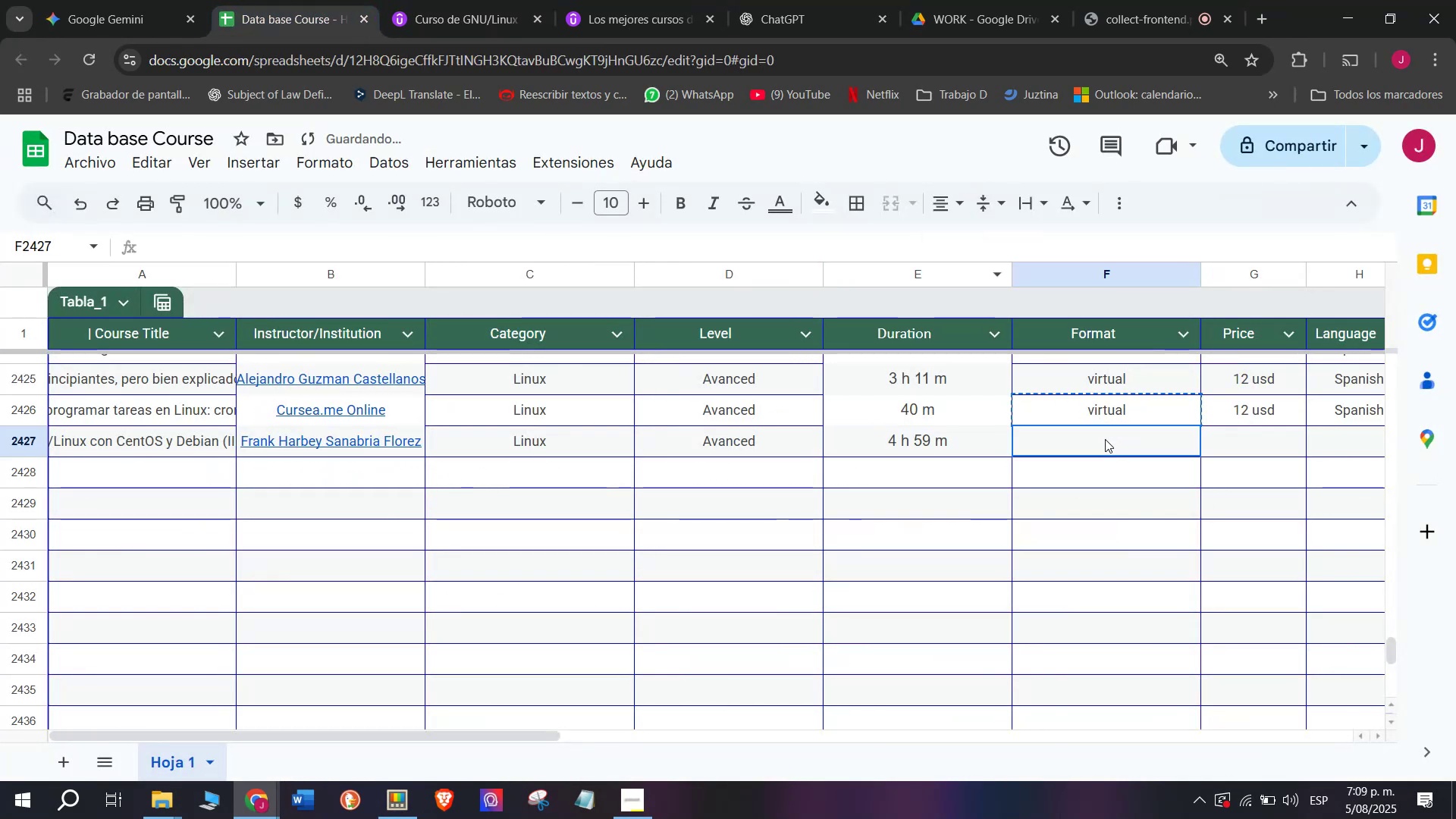 
key(Control+ControlLeft)
 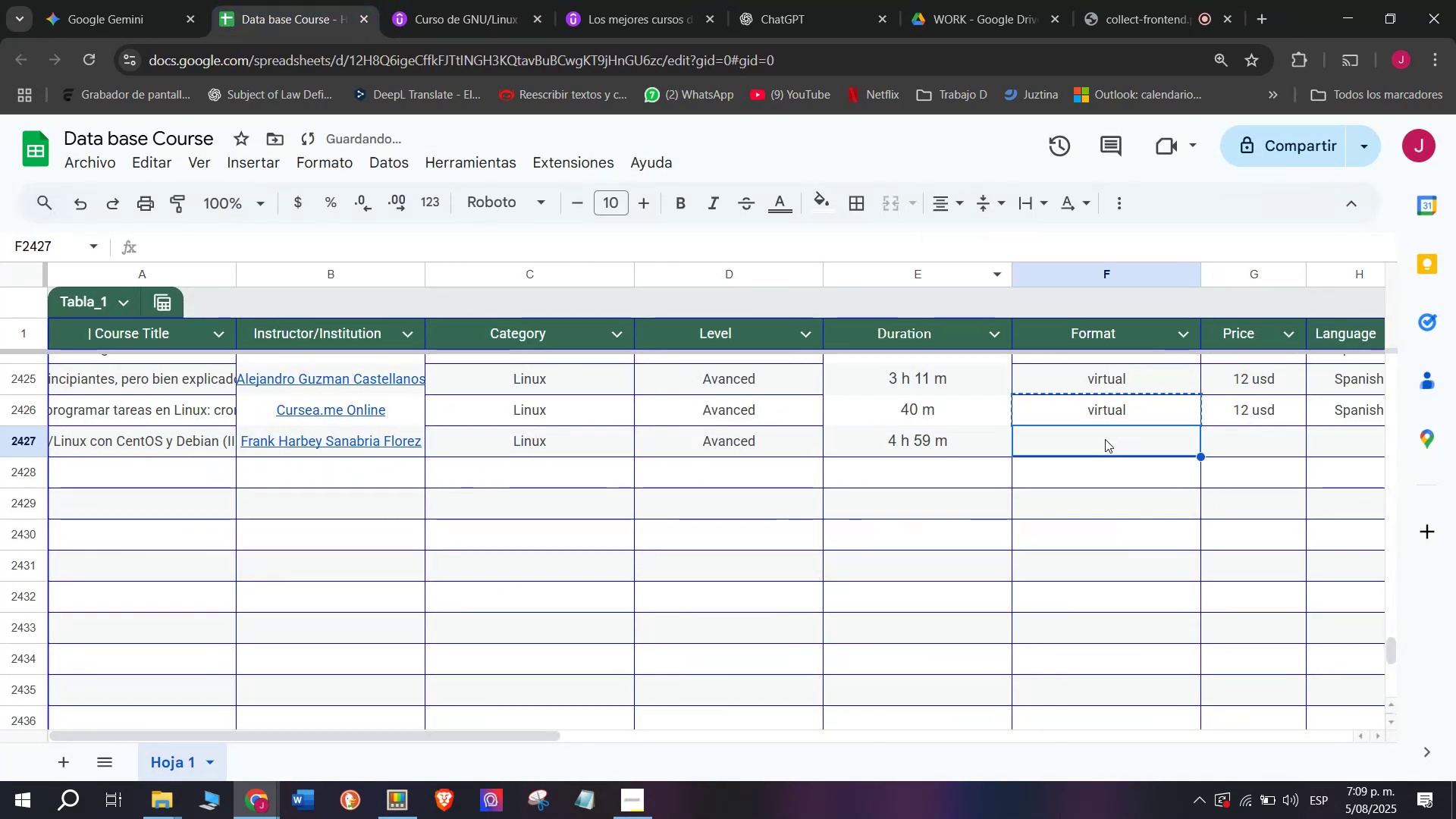 
key(Z)
 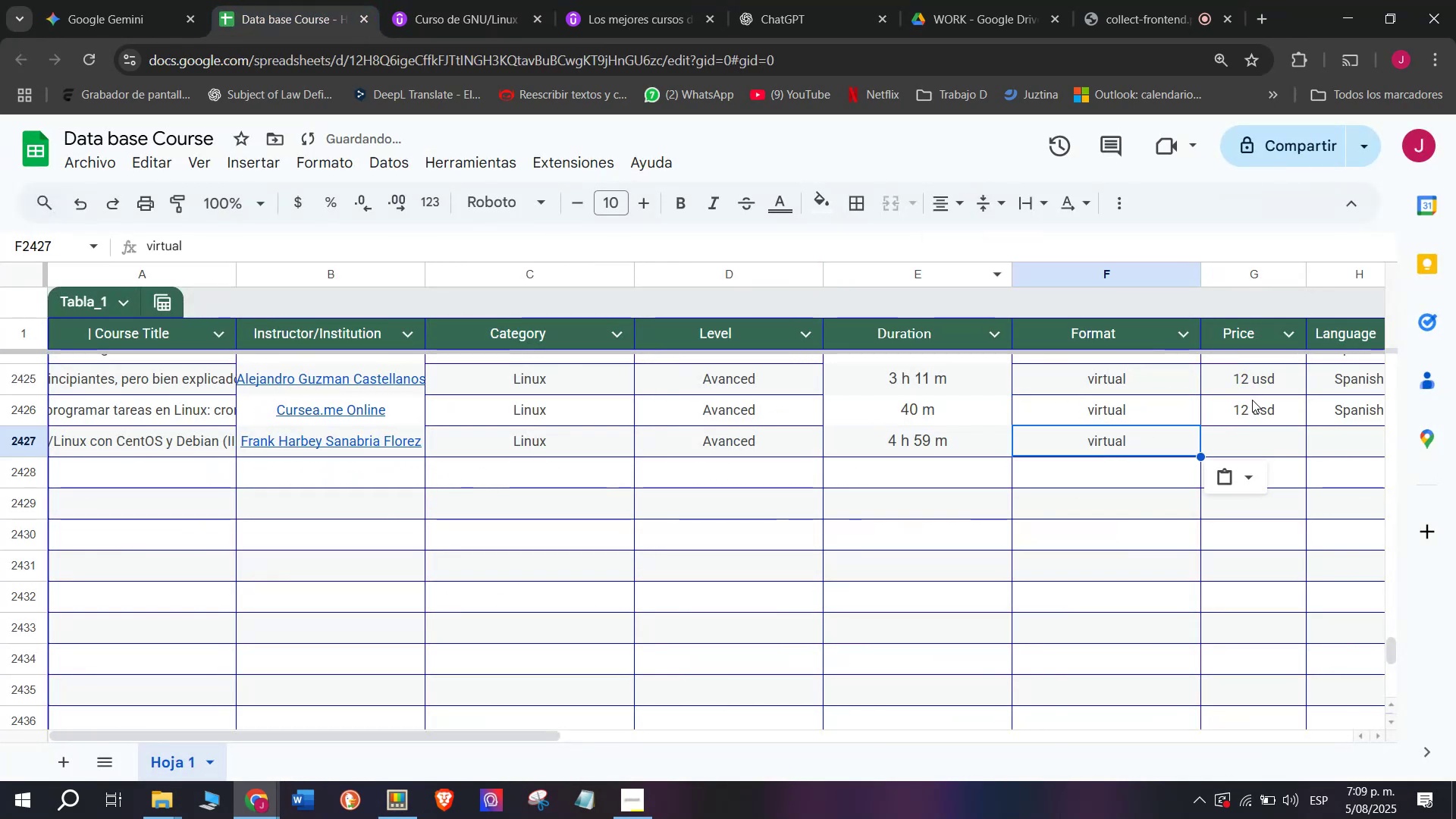 
key(Control+V)
 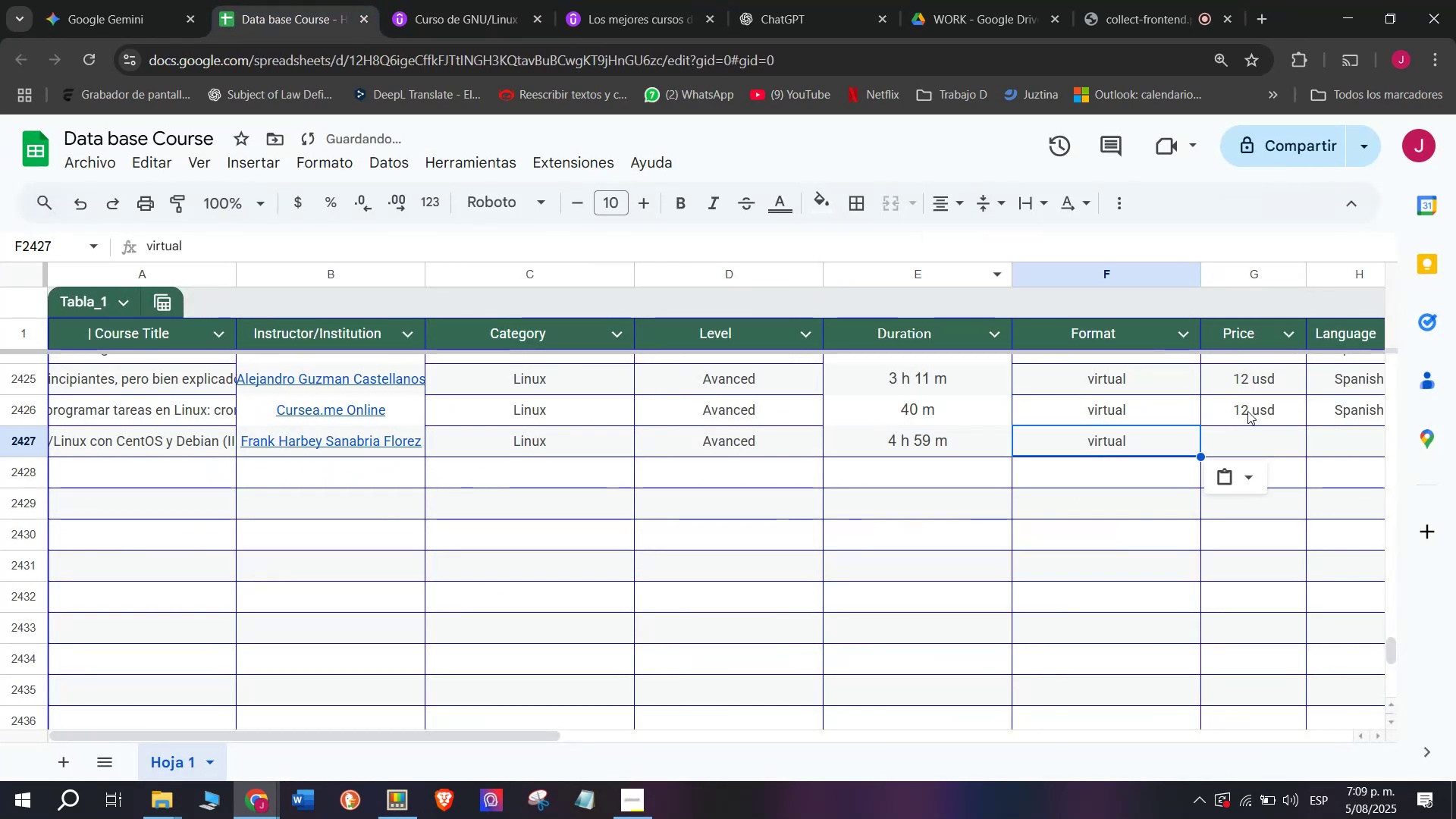 
left_click([1253, 398])
 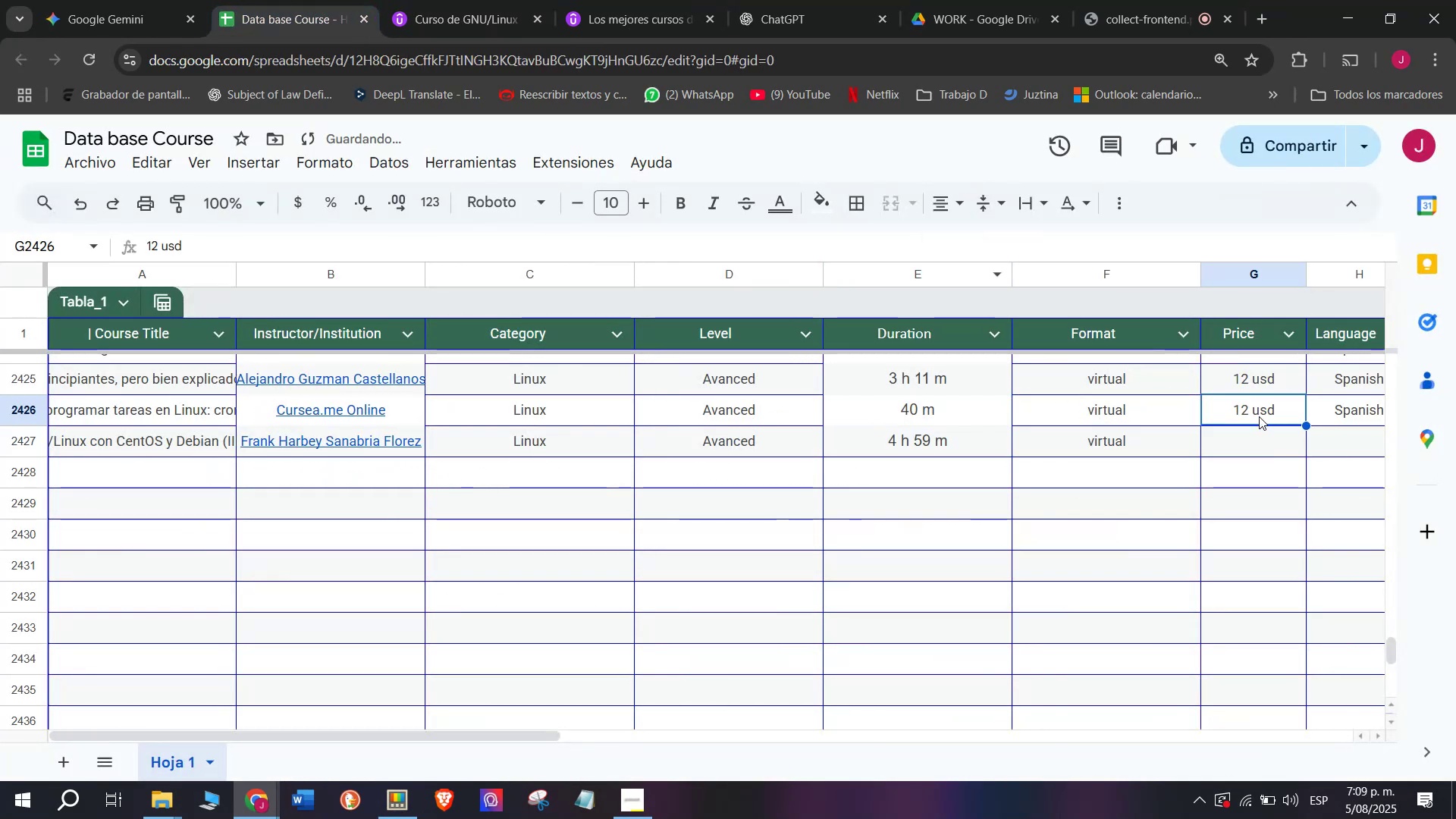 
key(Break)
 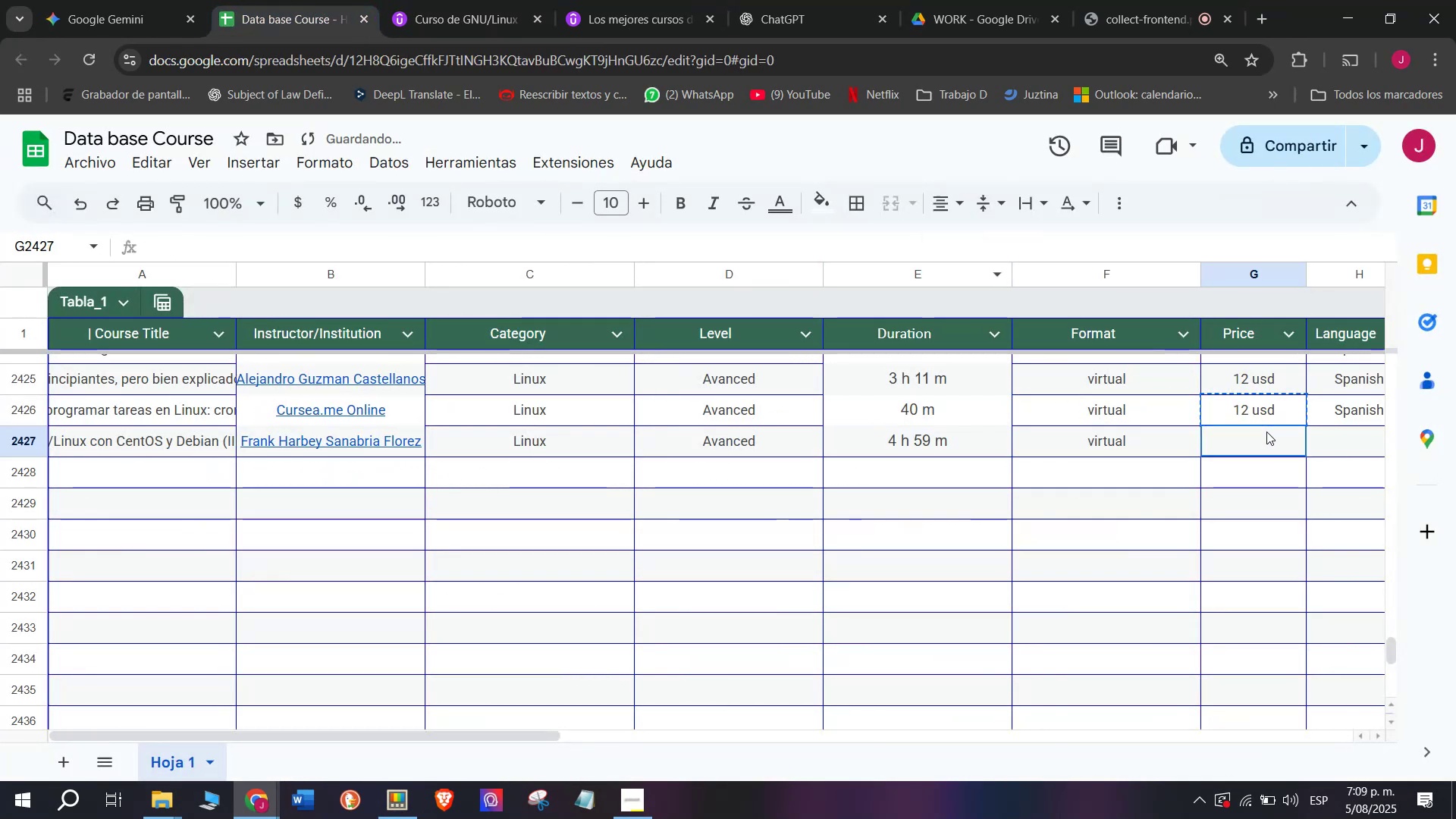 
key(Control+ControlLeft)
 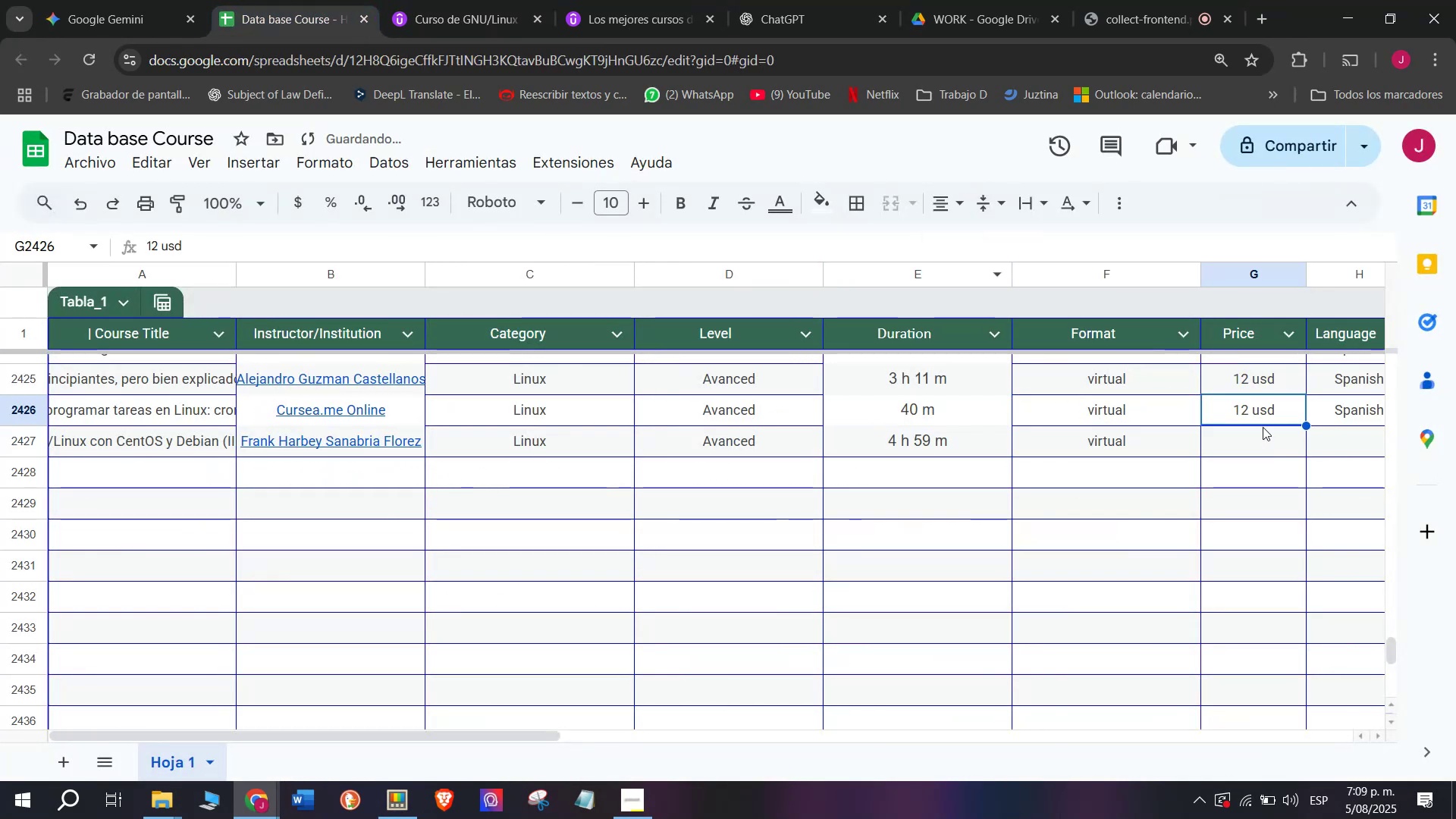 
key(Control+C)
 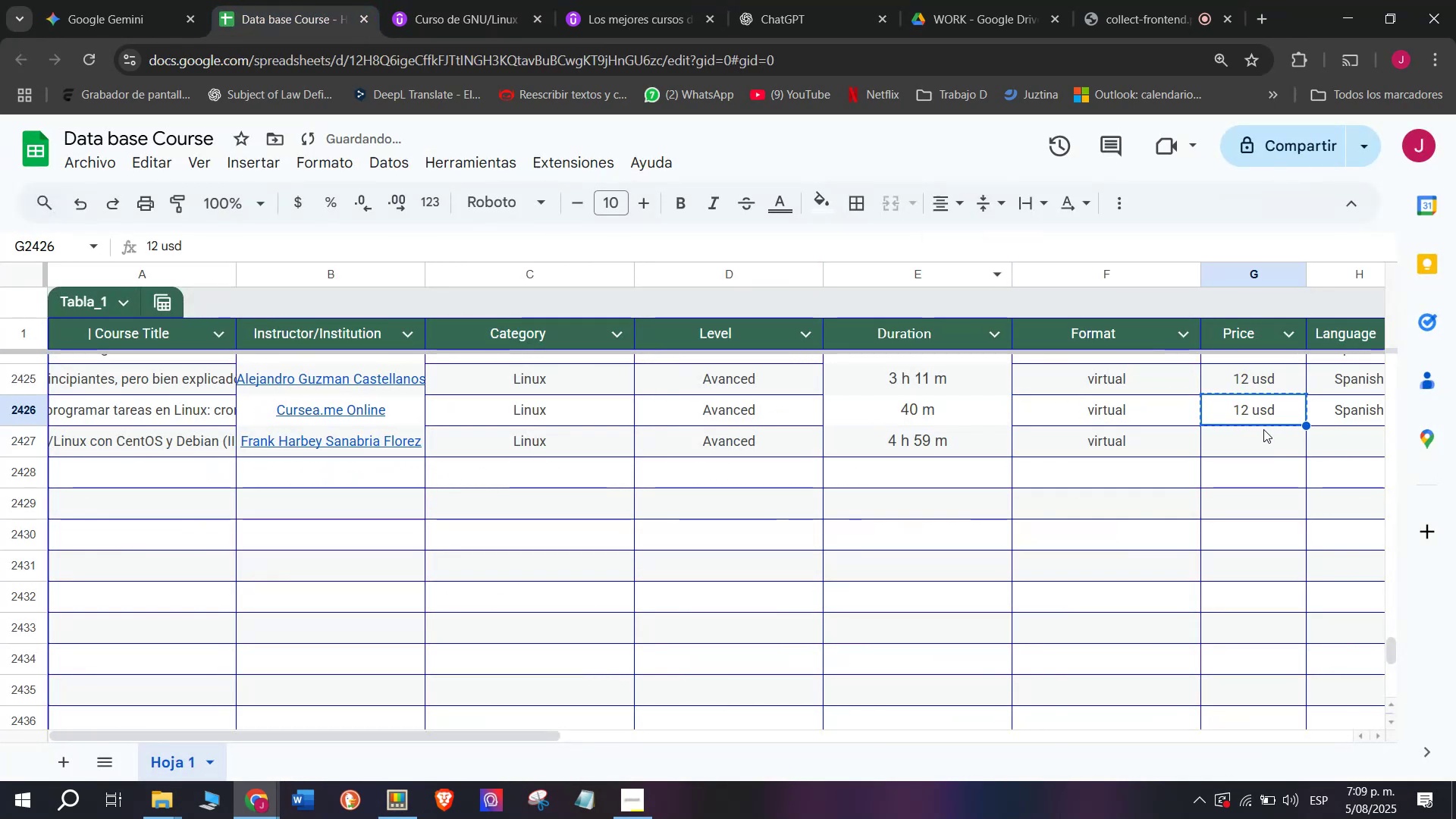 
left_click([1266, 431])
 